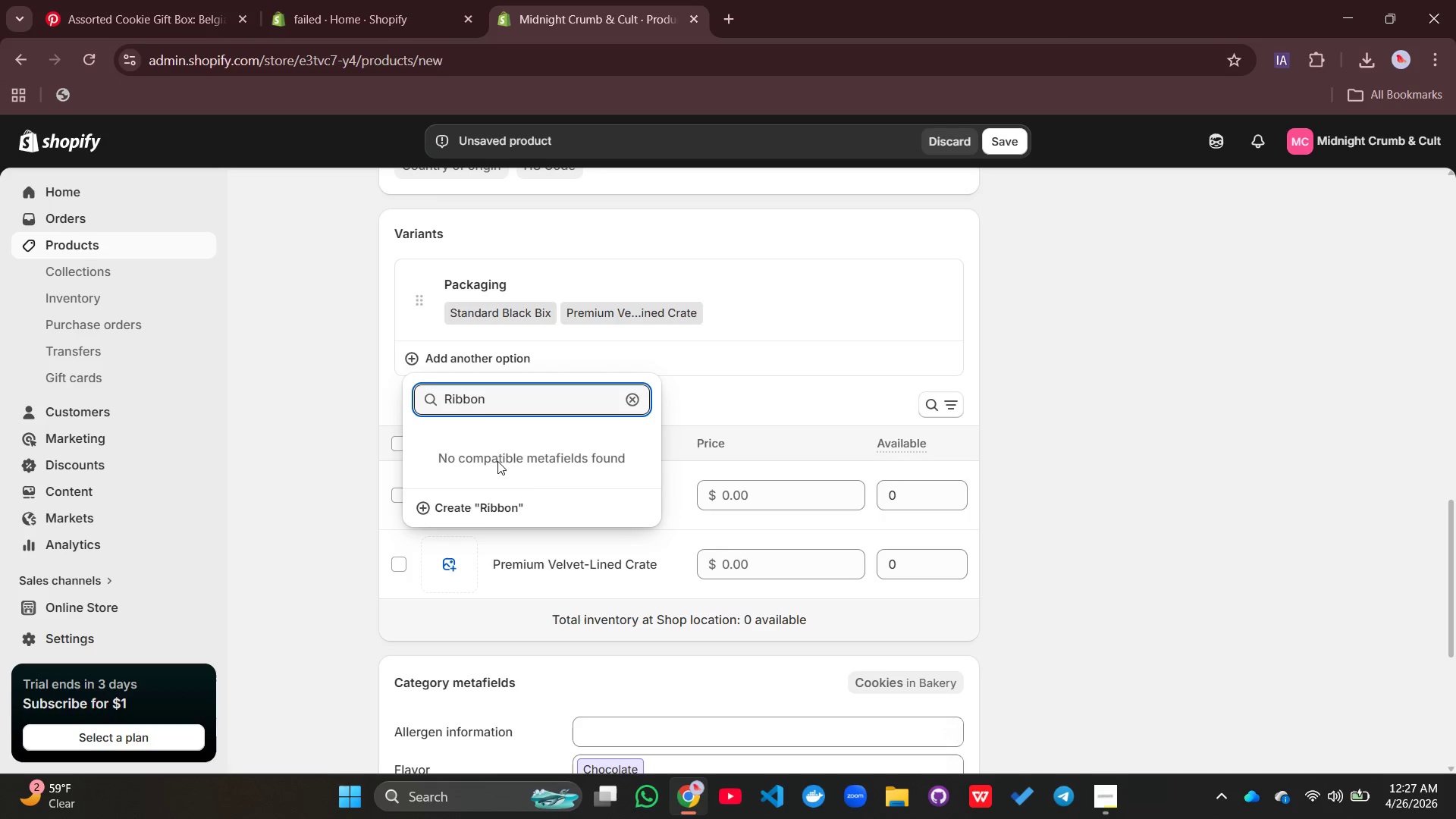 
left_click([491, 506])
 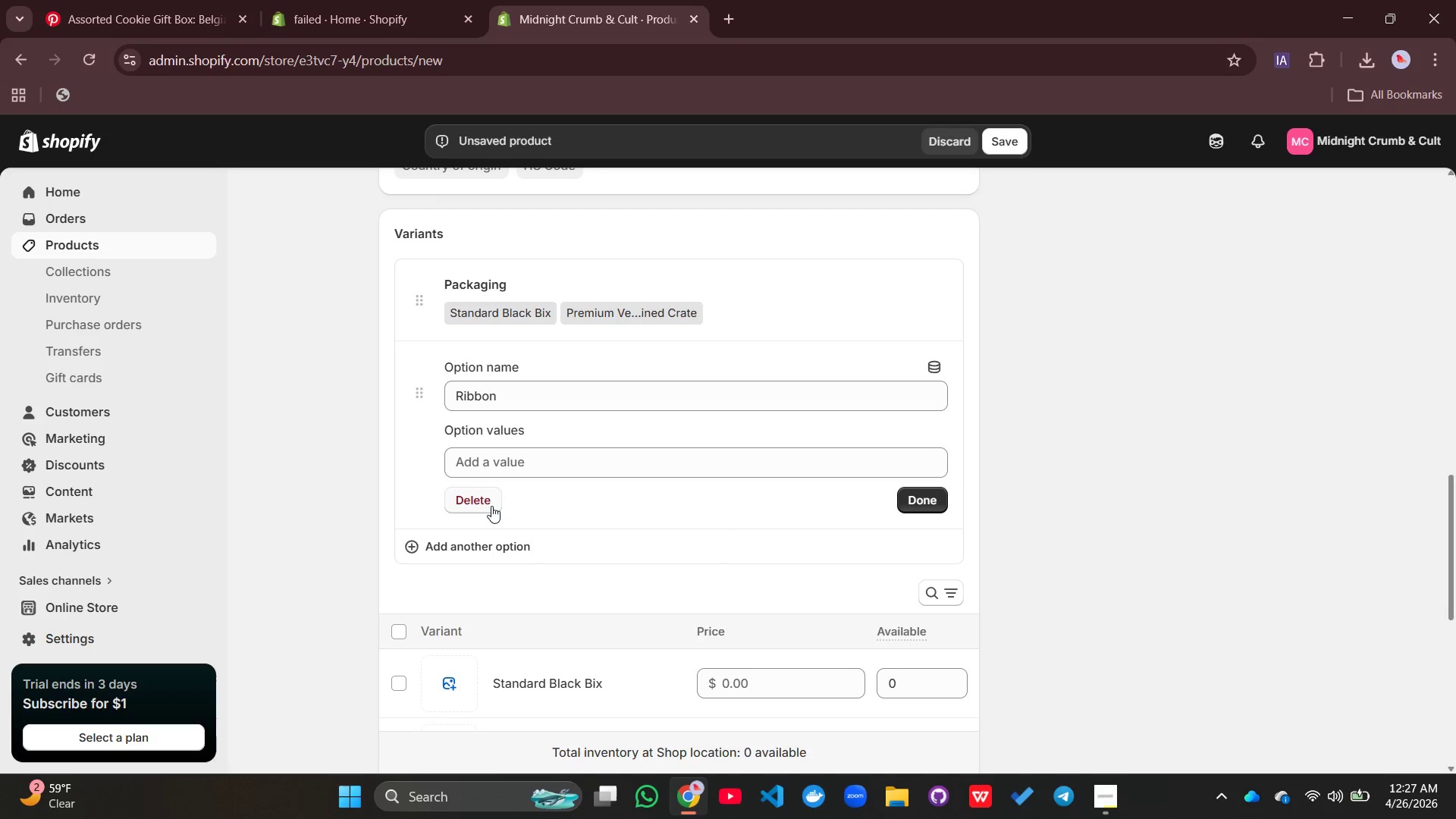 
wait(11.09)
 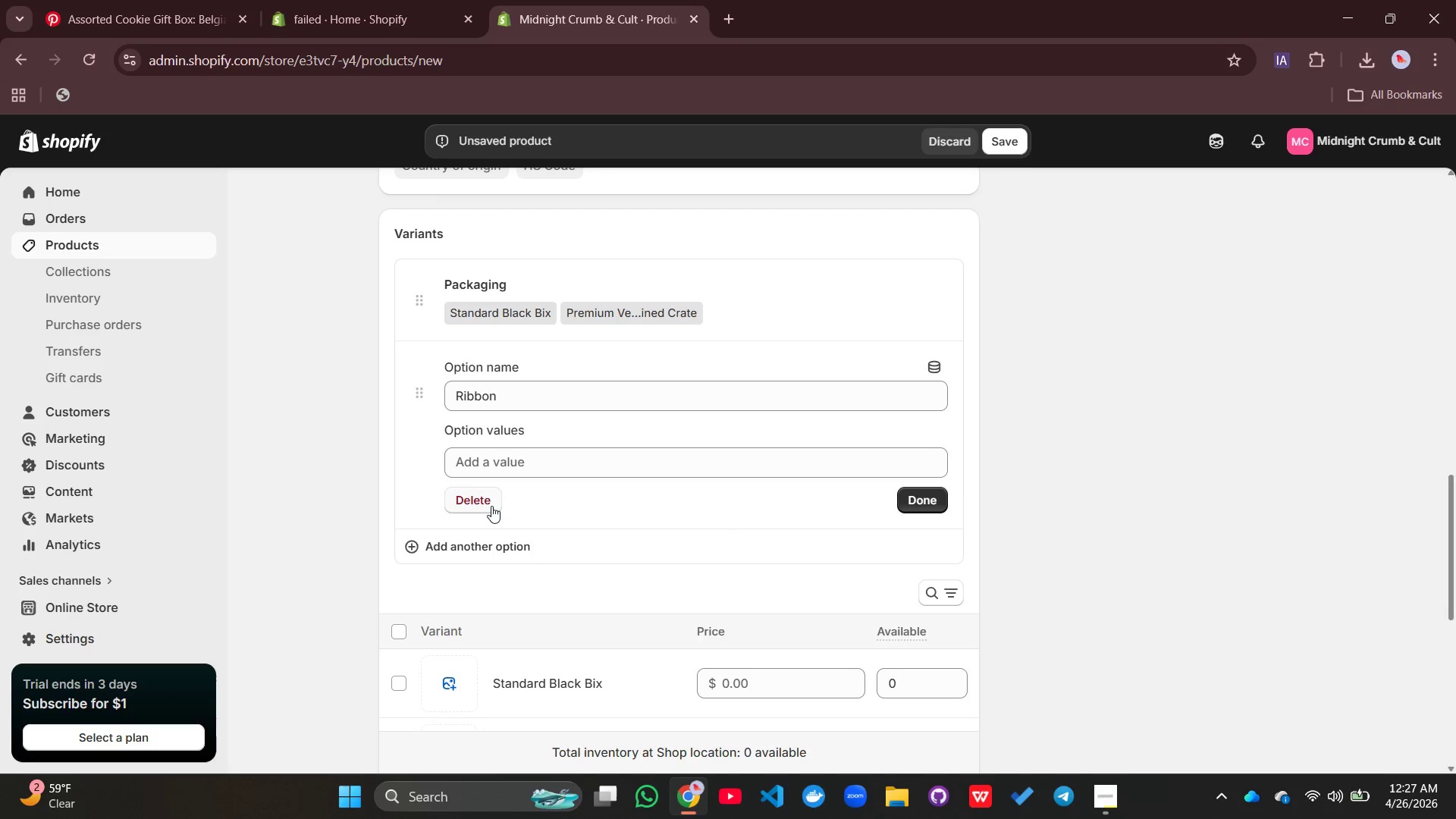 
left_click([482, 467])
 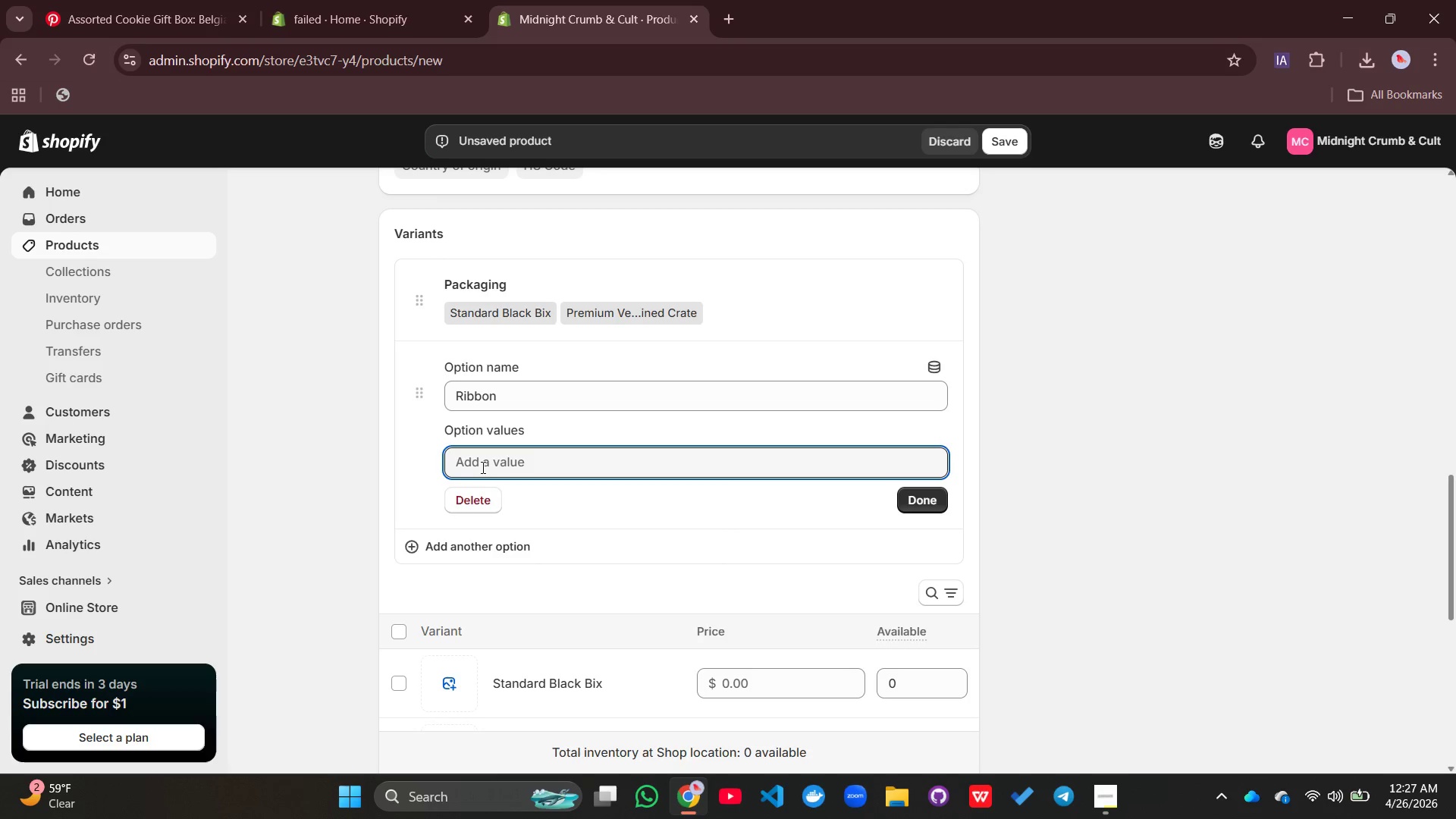 
type(Black)
 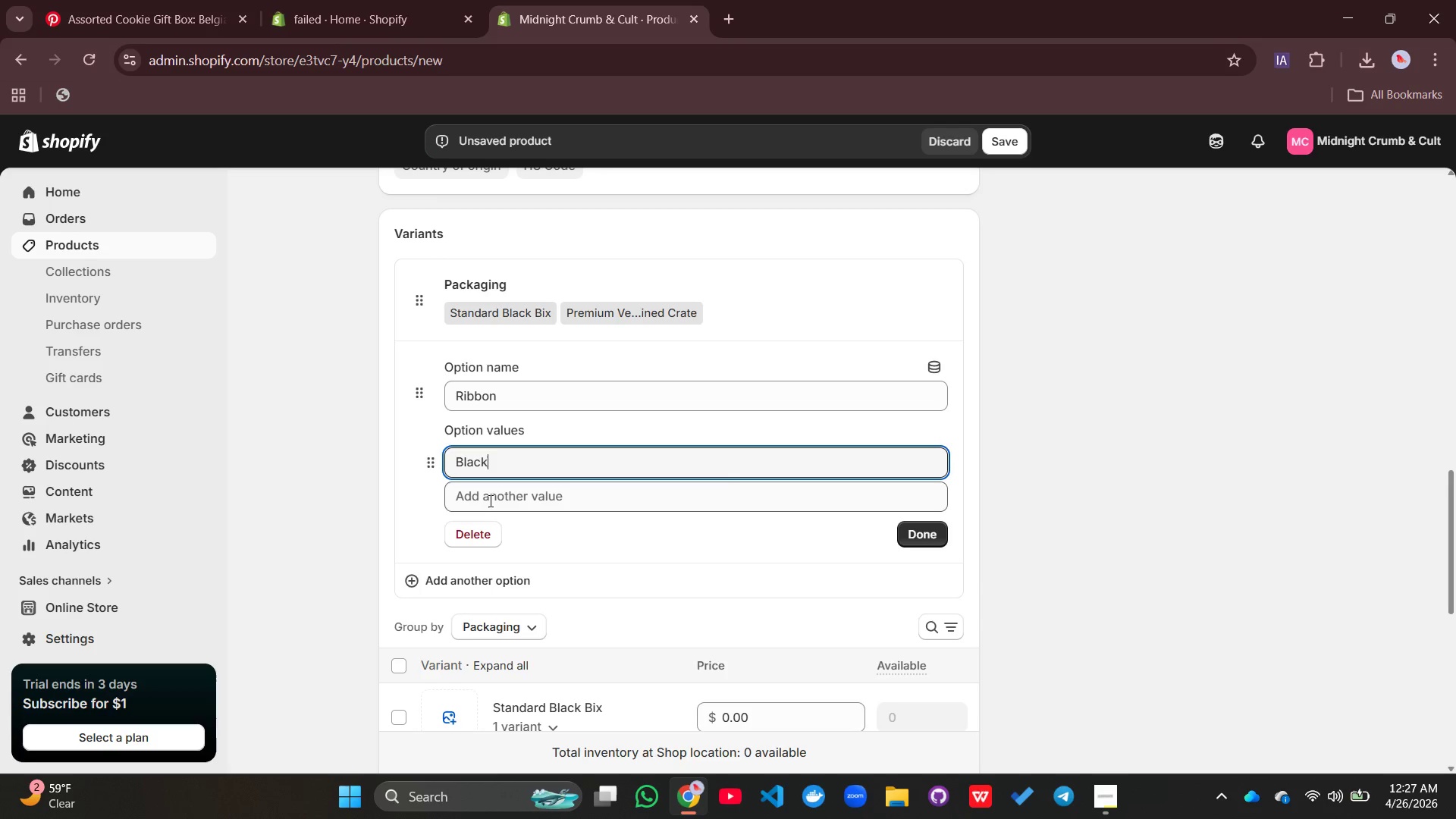 
left_click([489, 500])
 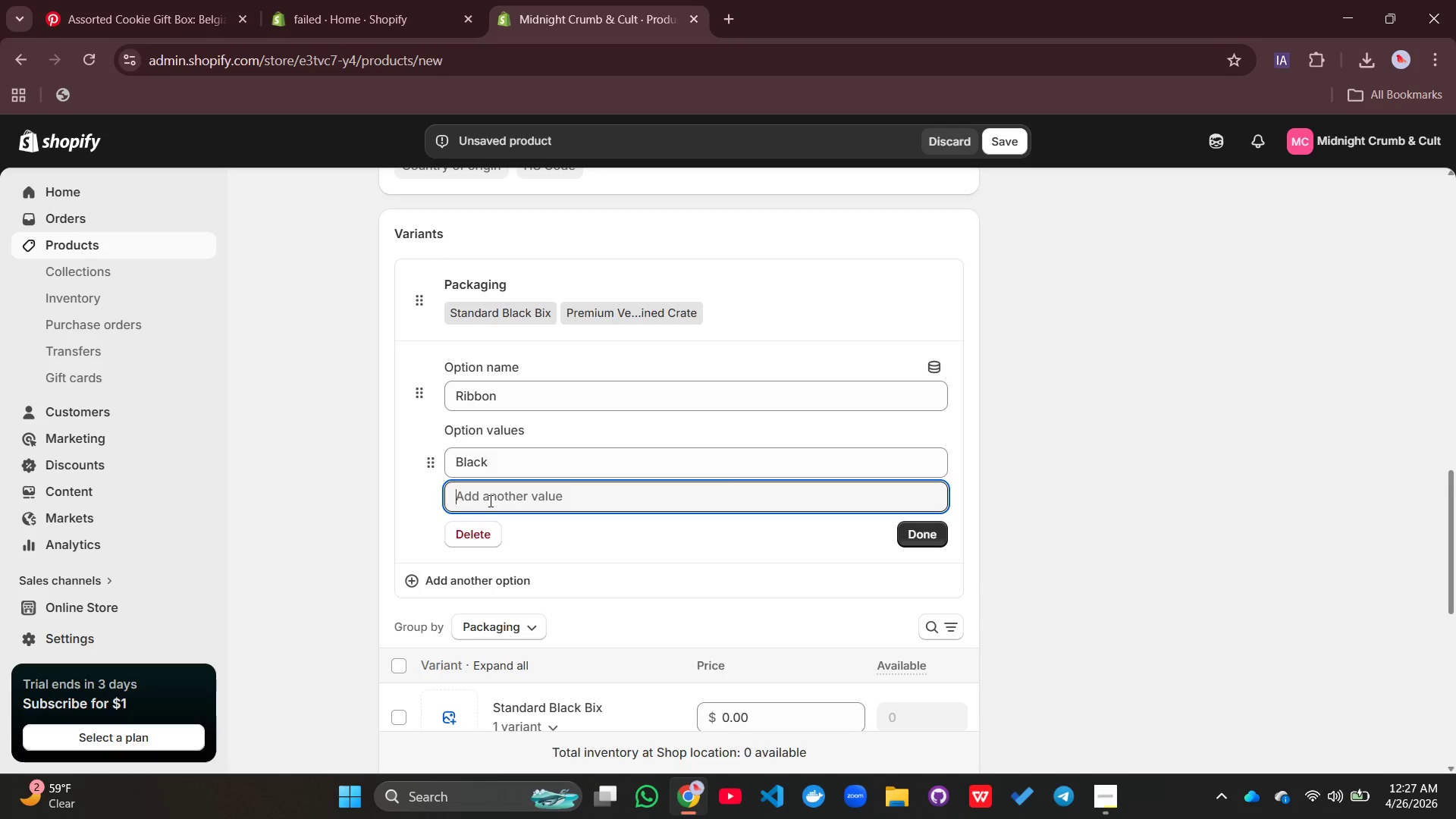 
type(Red)
 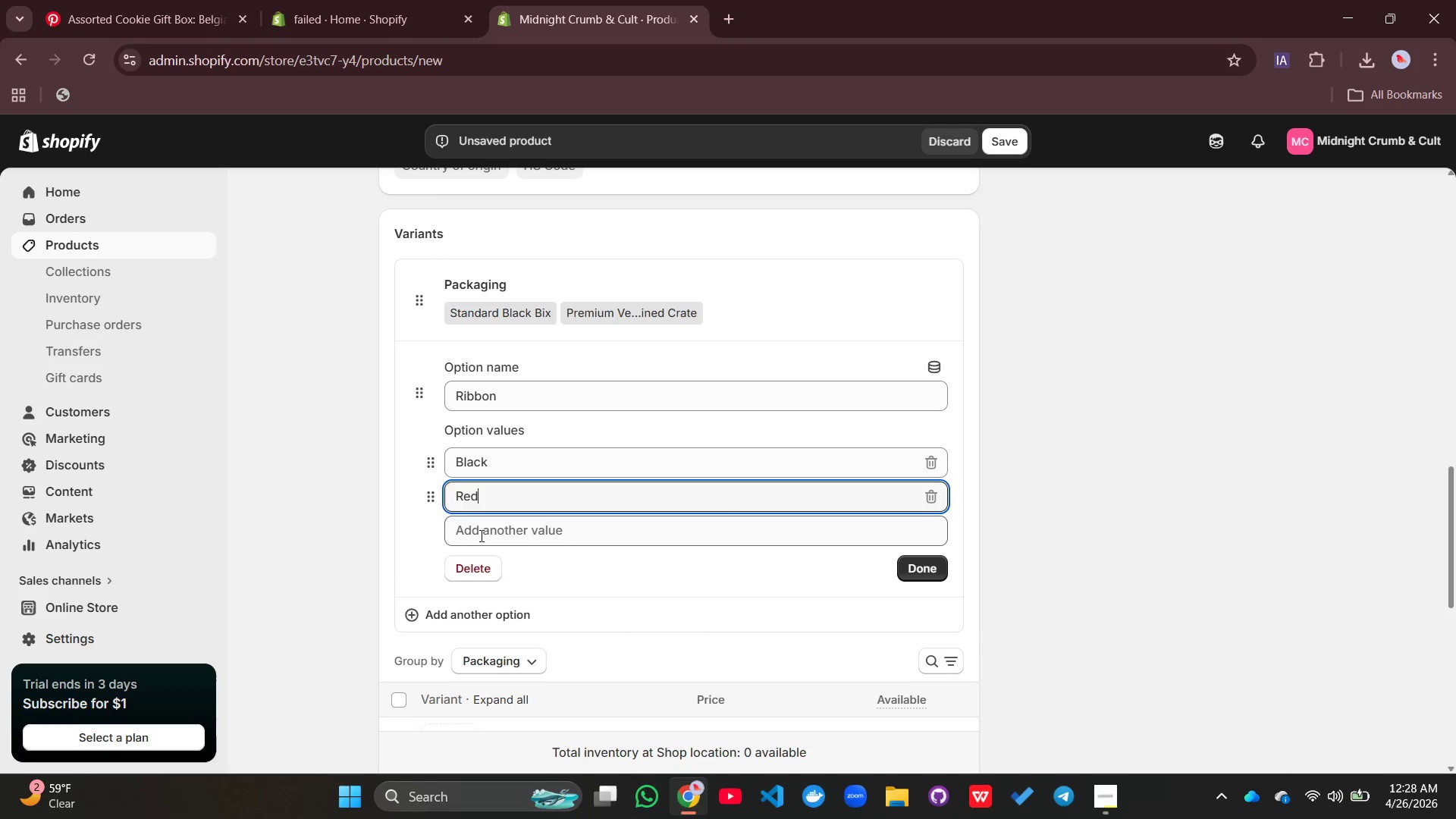 
left_click([480, 535])
 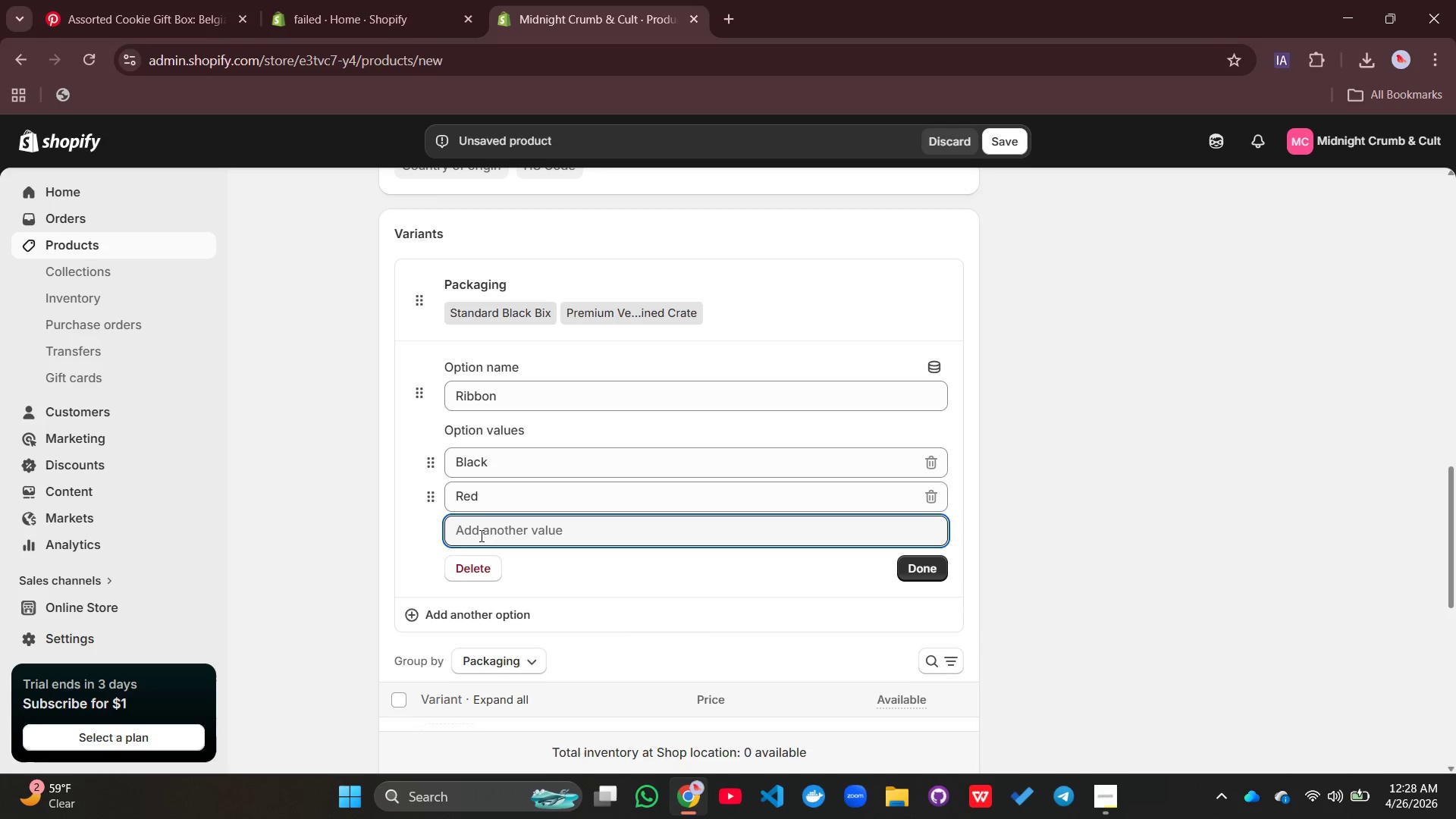 
type(GREEN)
 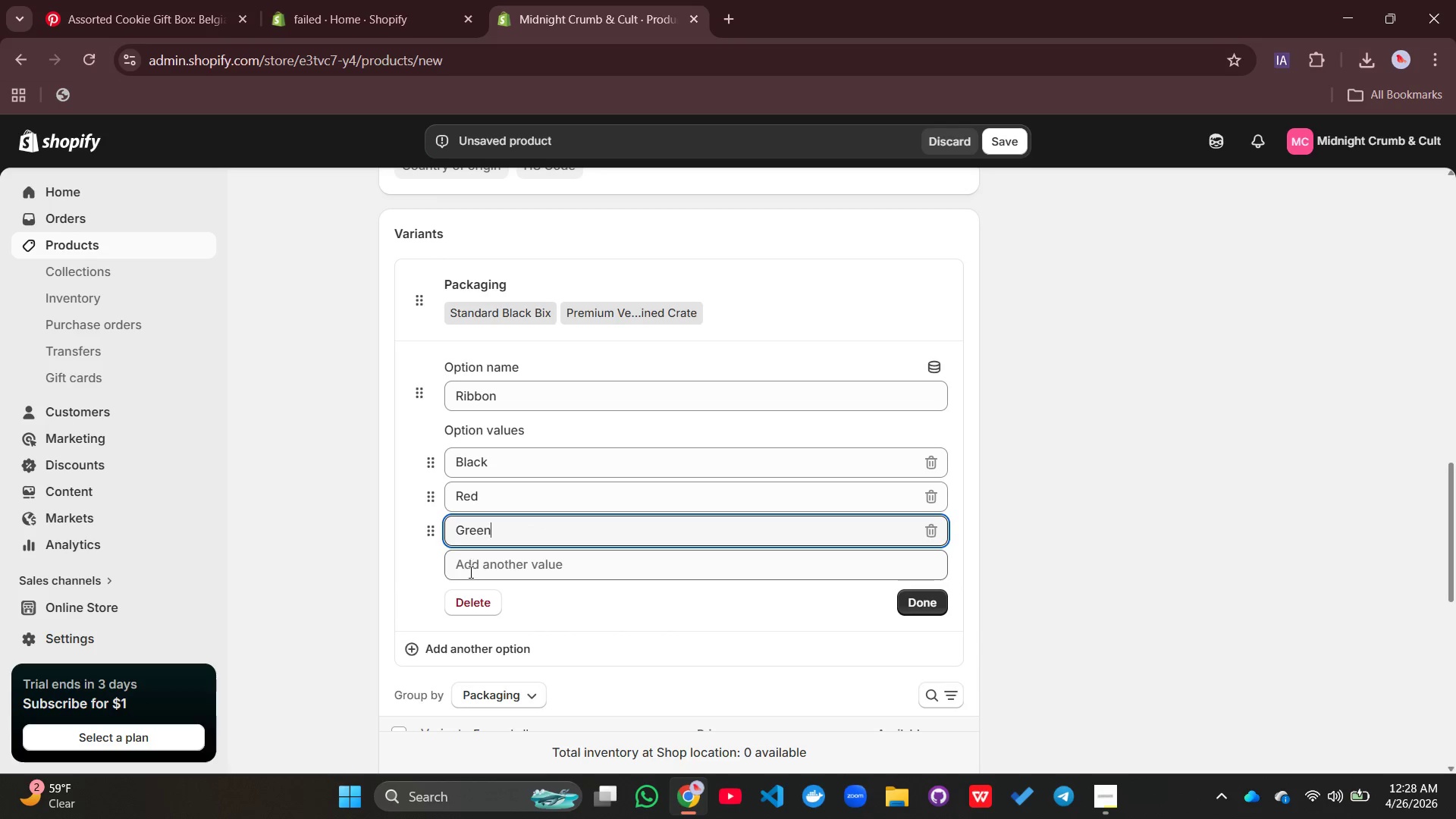 
left_click([469, 573])
 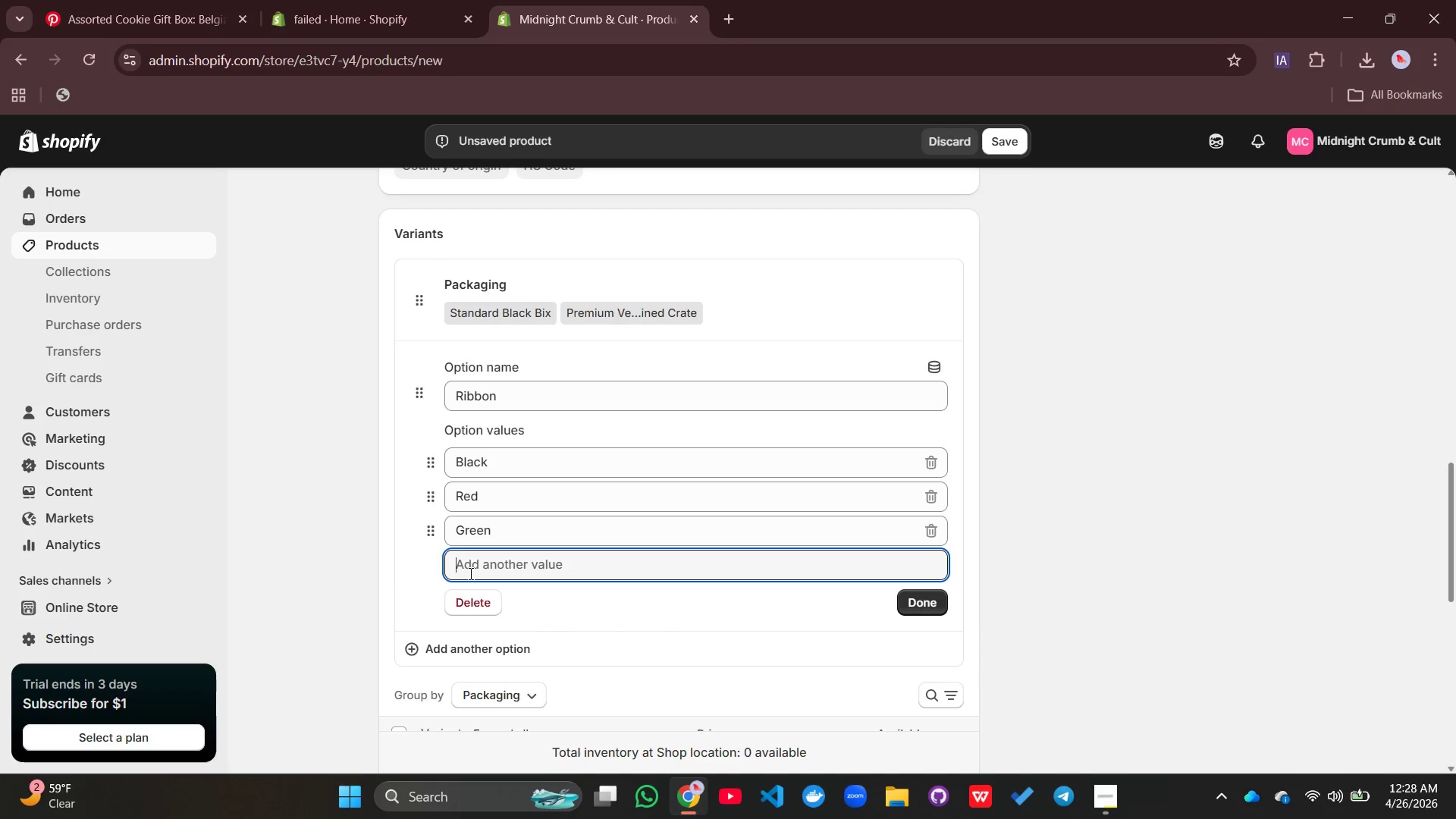 
type(Deeo)
 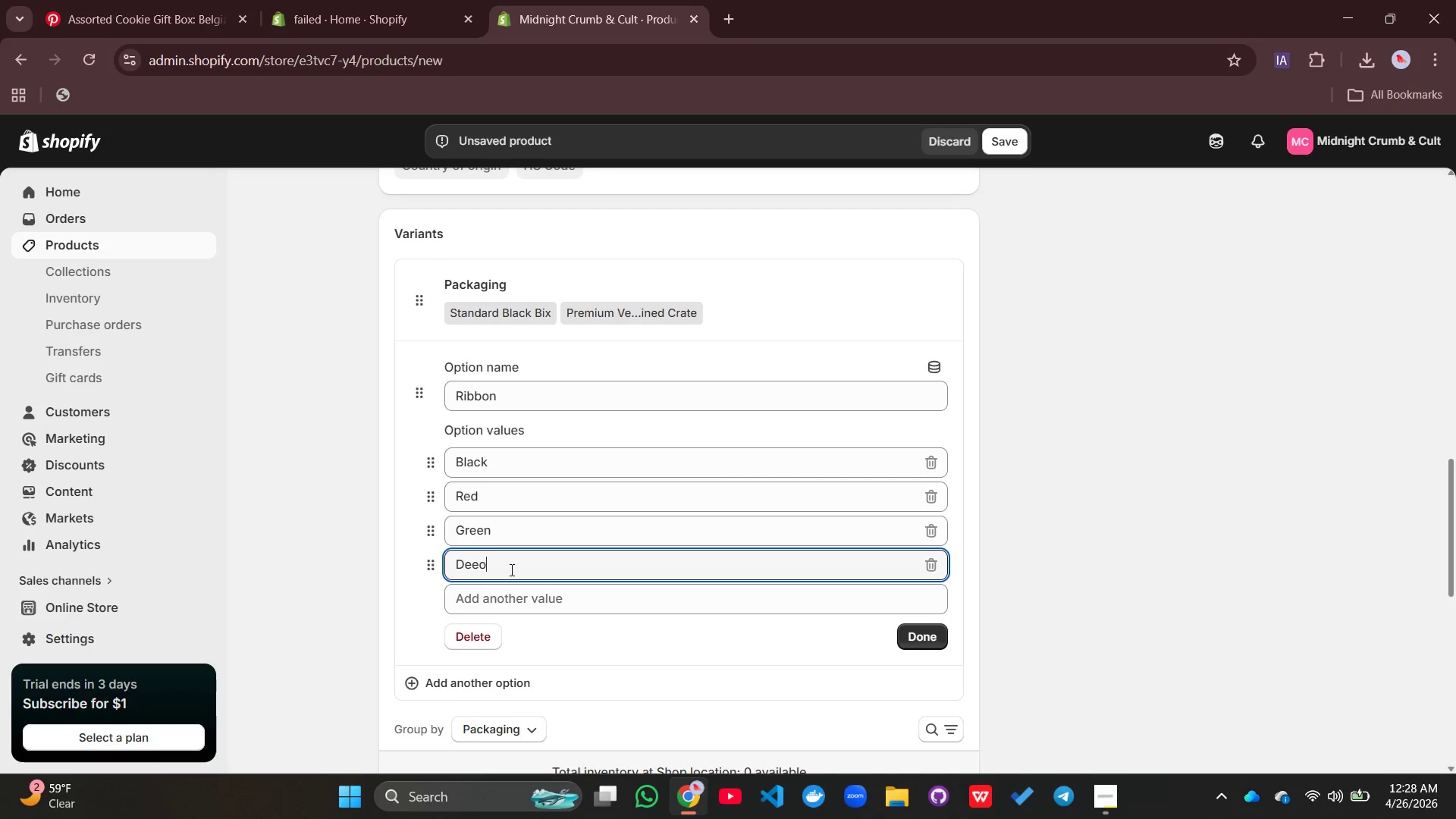 
key(Backspace)
type(p Plum)
 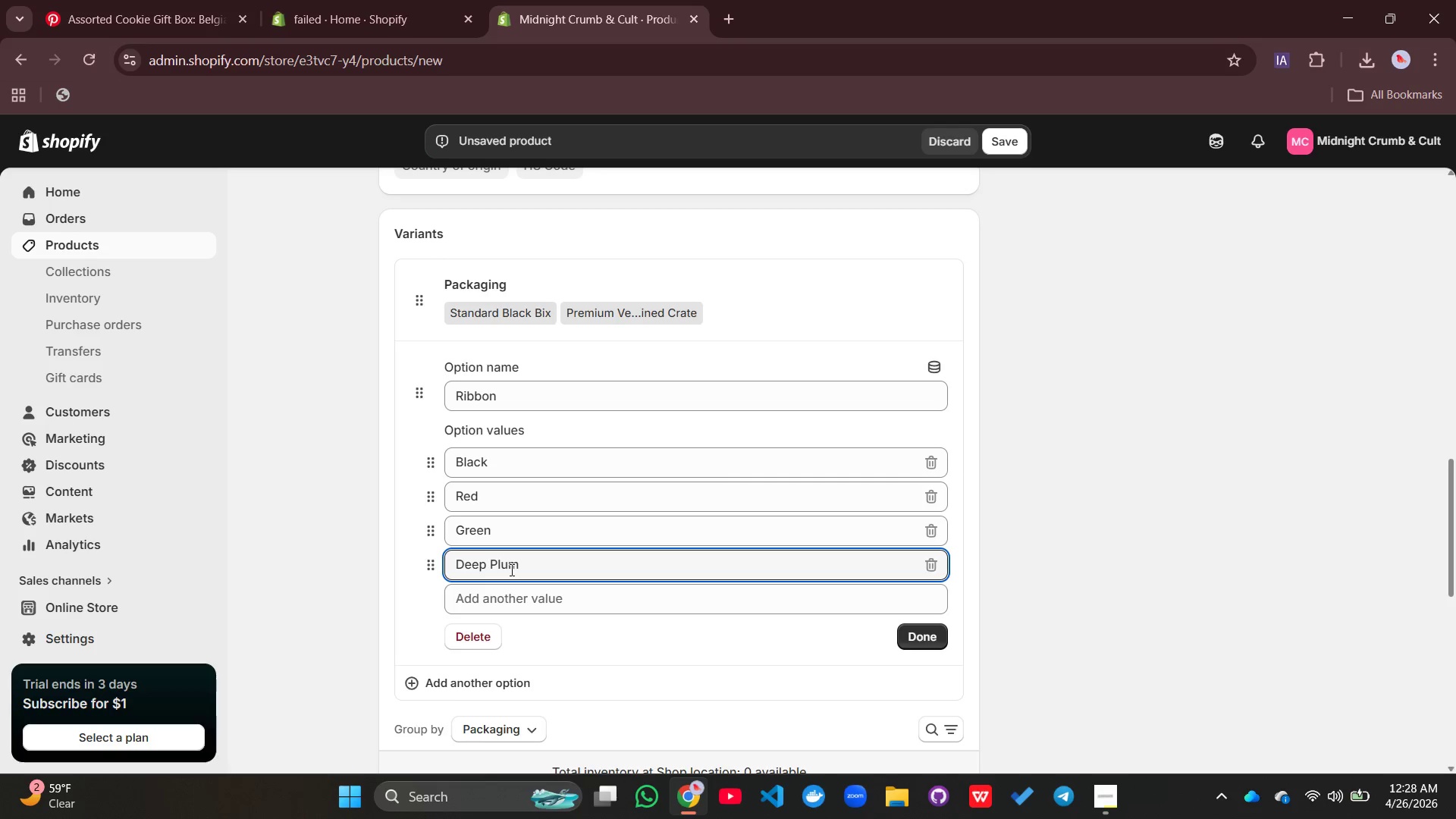 
left_click([922, 667])
 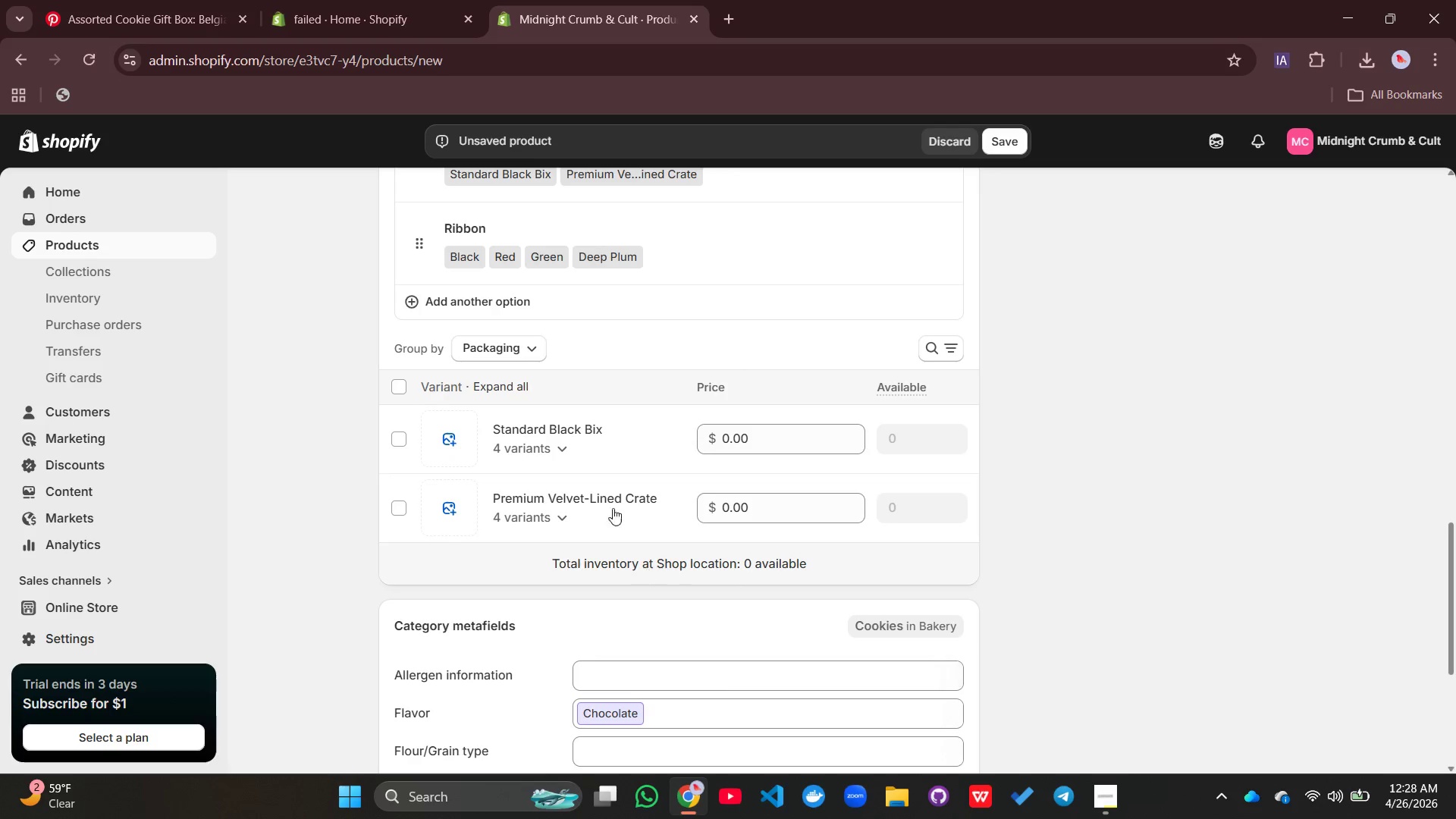 
left_click([562, 453])
 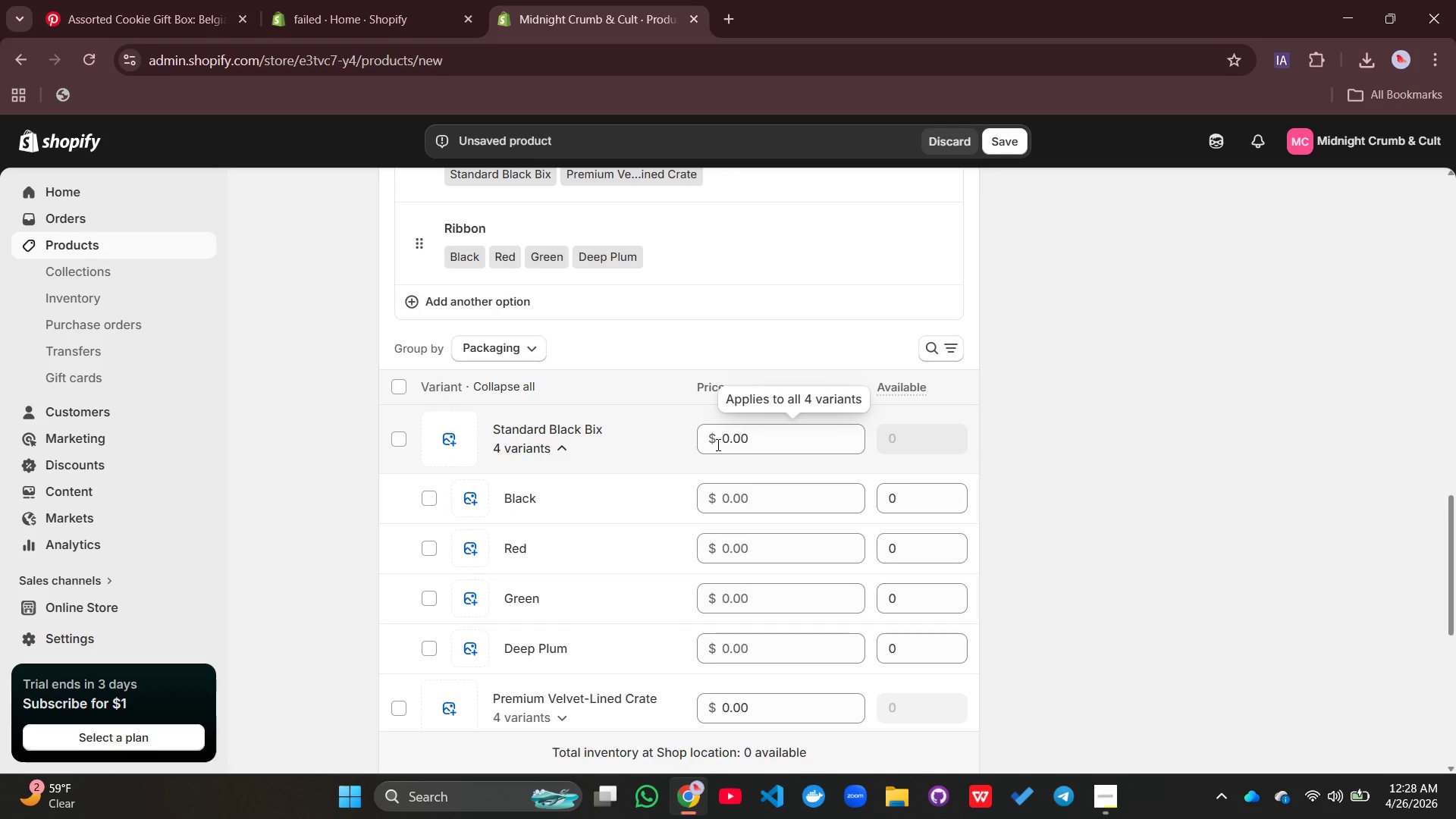 
left_click([717, 444])
 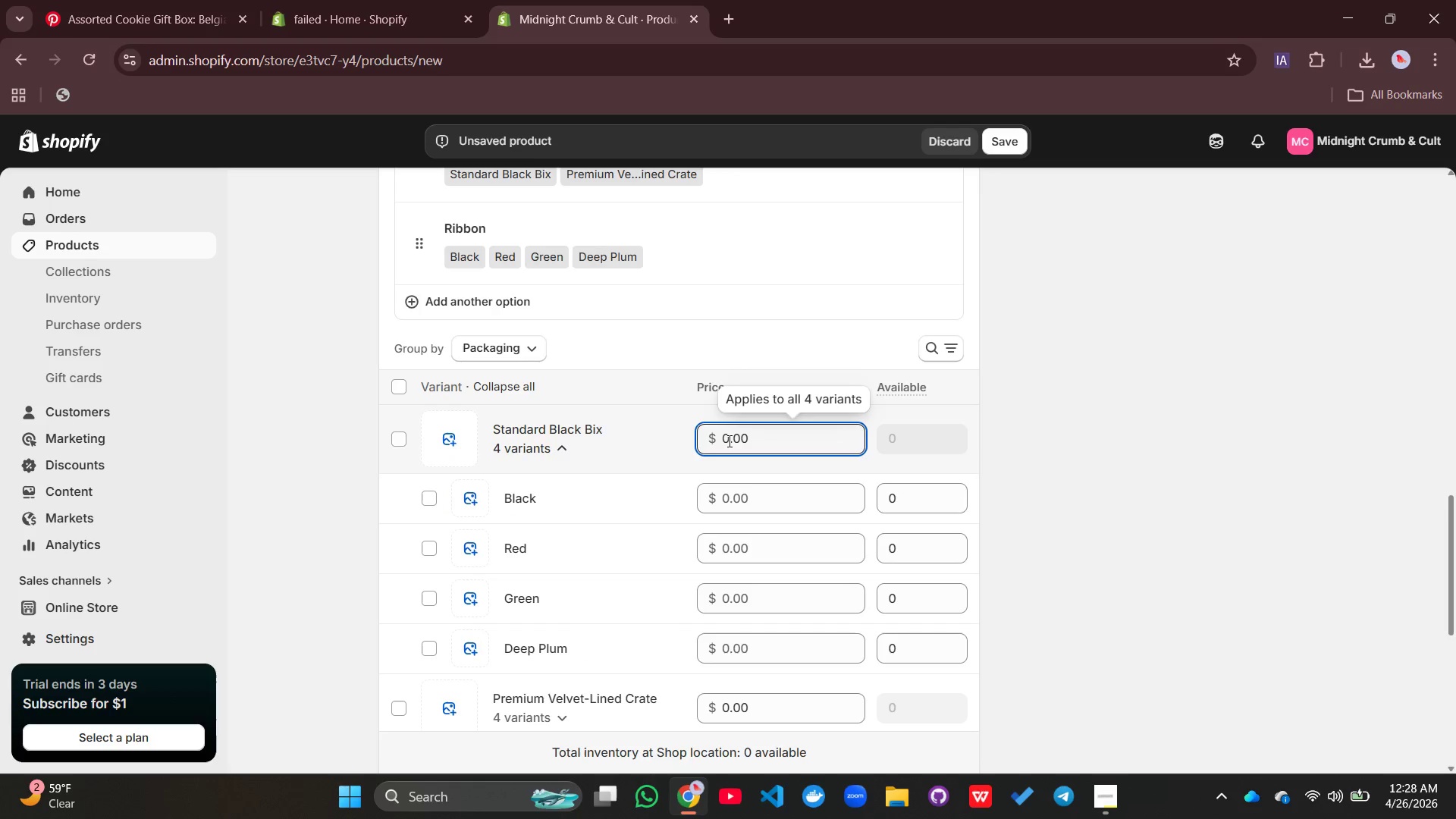 
left_click([728, 441])
 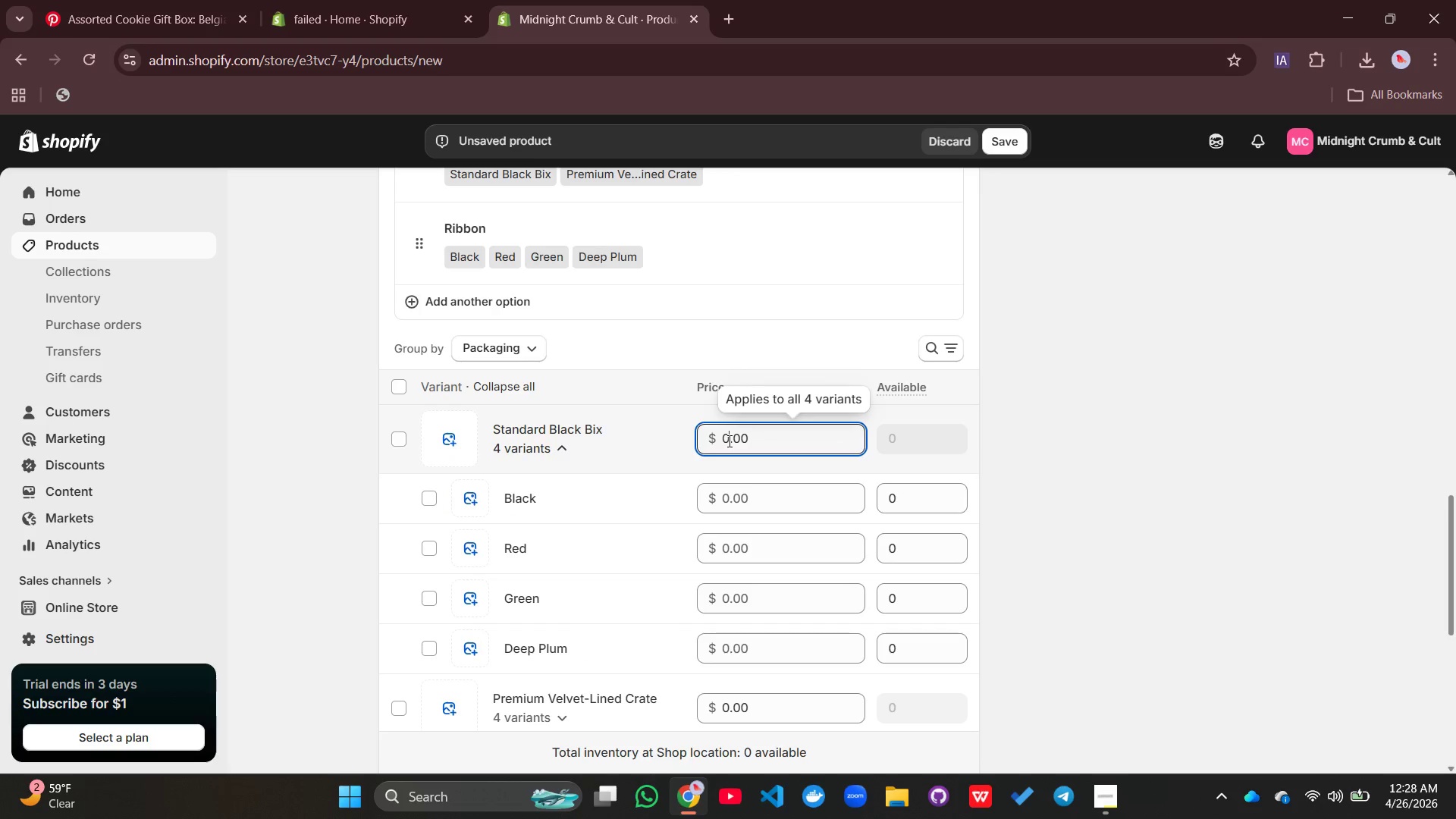 
key(Backspace)
type(45)
 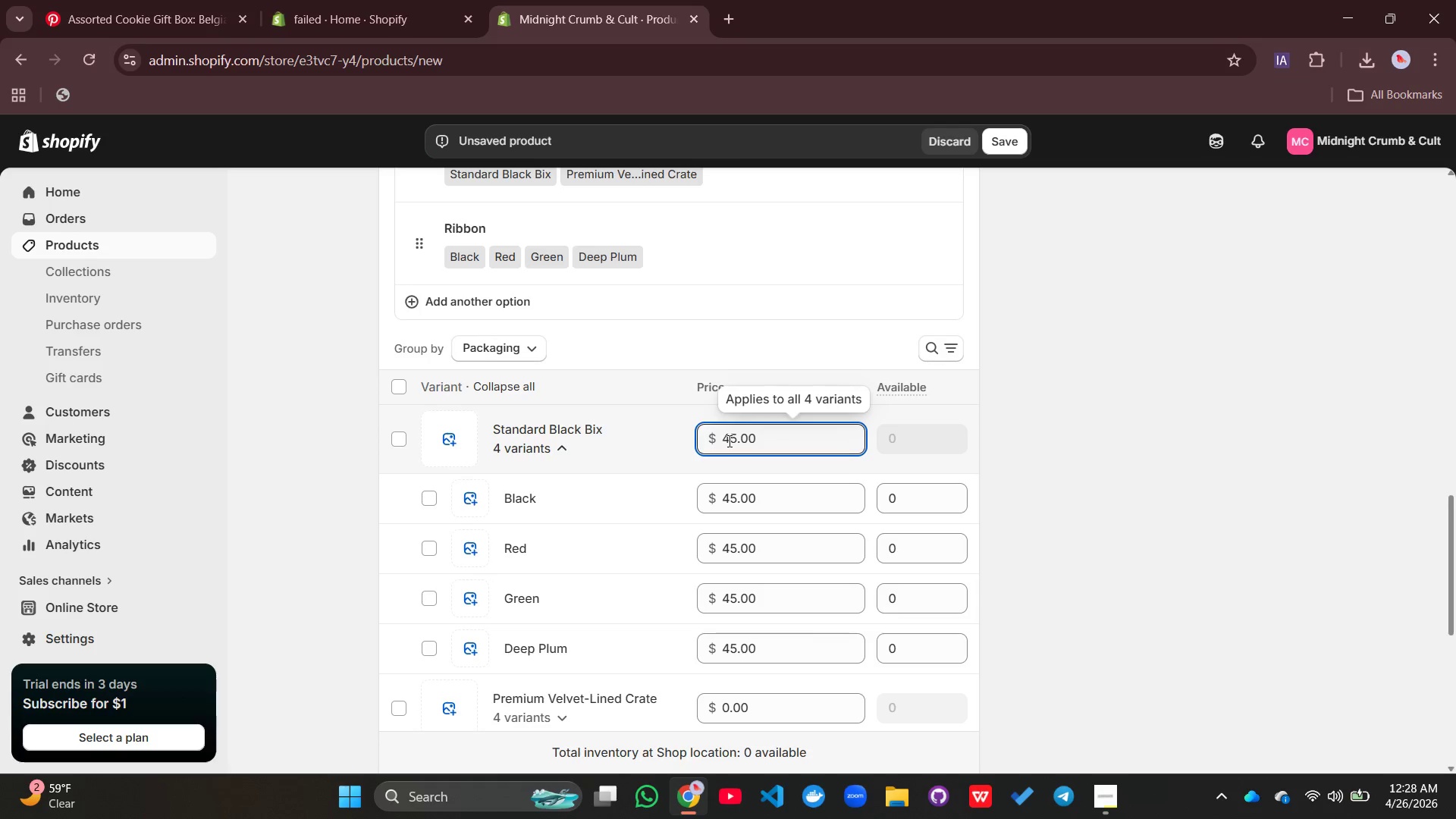 
left_click([728, 441])
 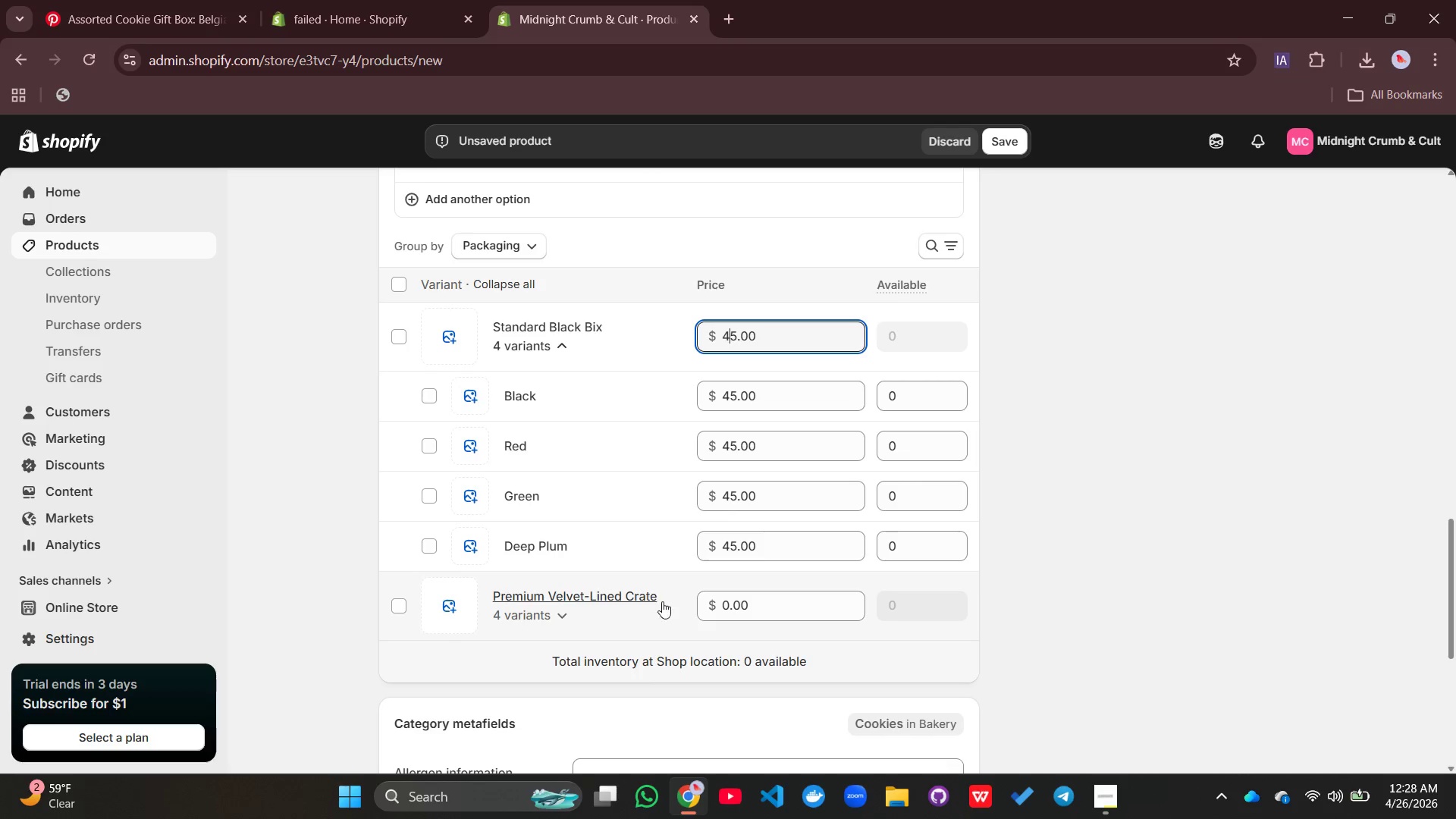 
left_click([563, 618])
 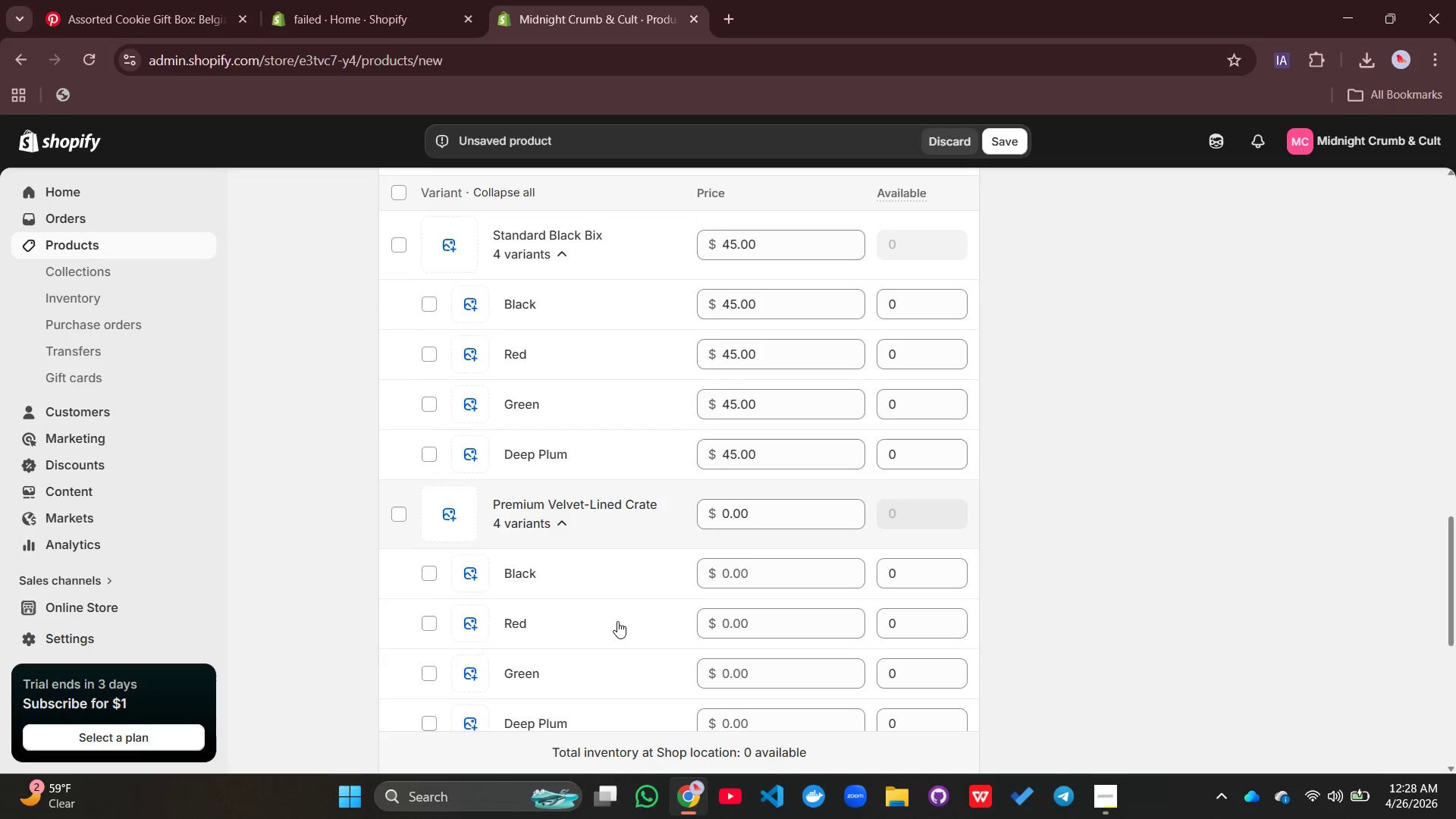 
mouse_move([692, 526])
 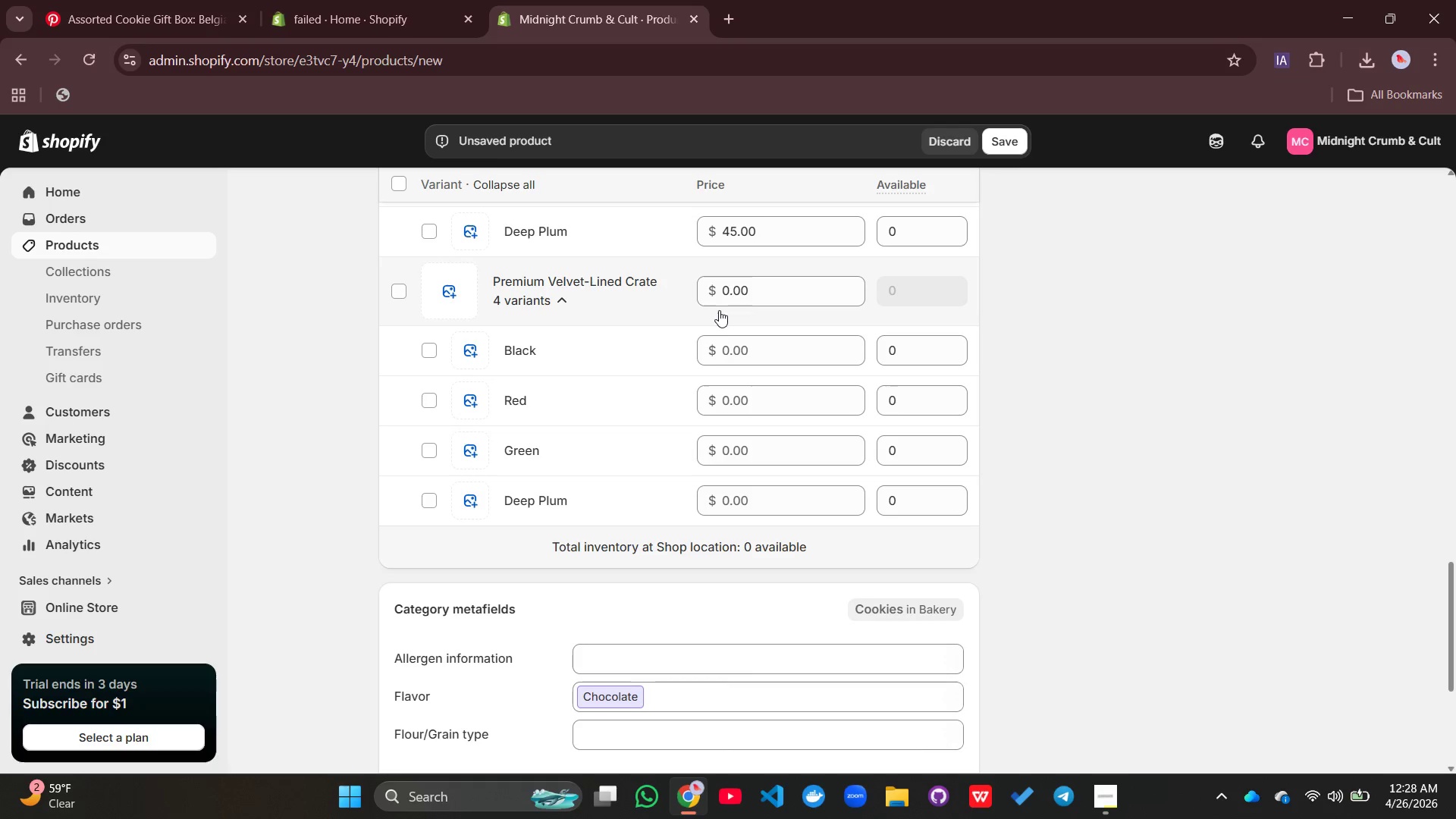 
left_click([723, 293])
 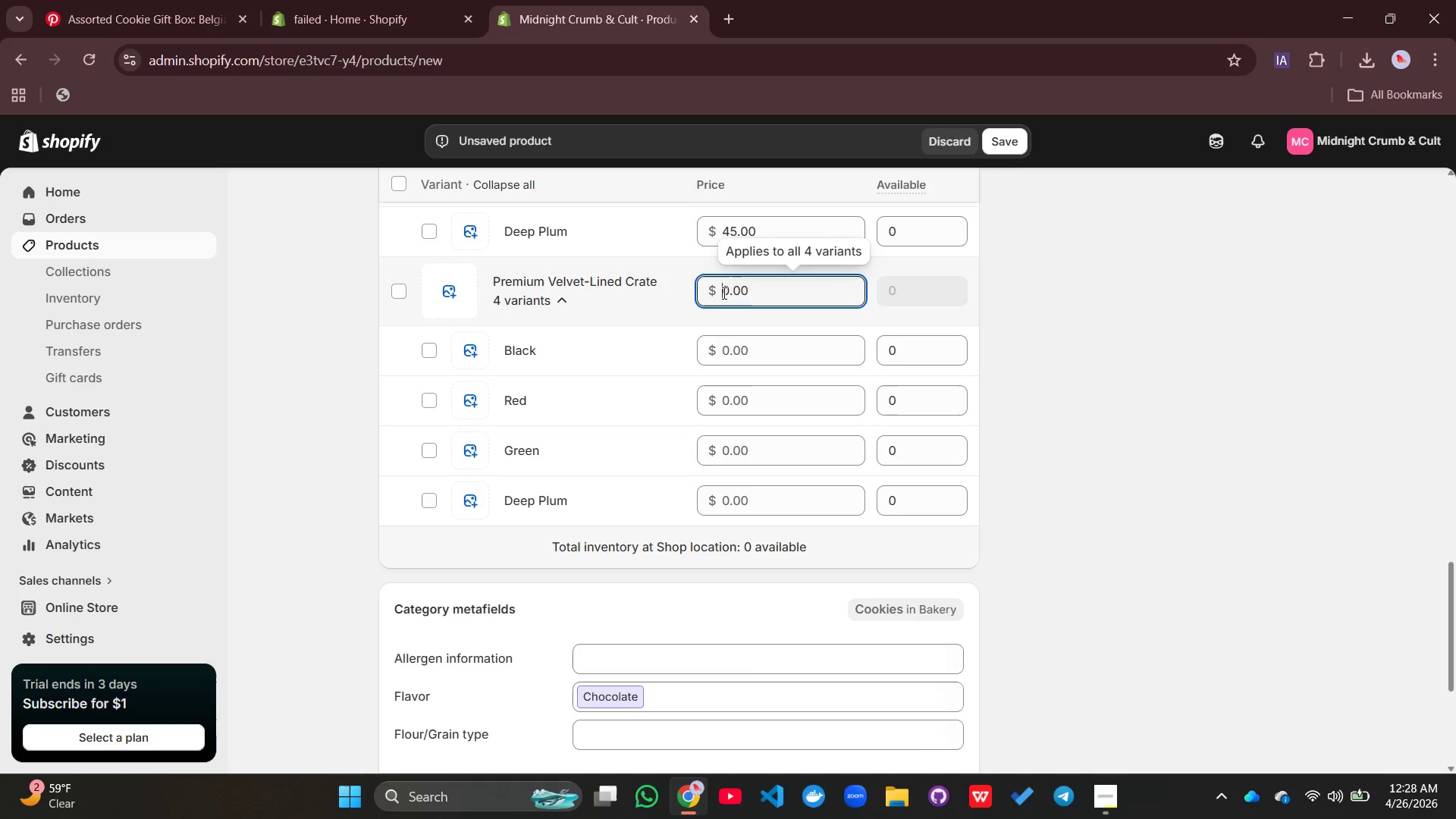 
key(6)
 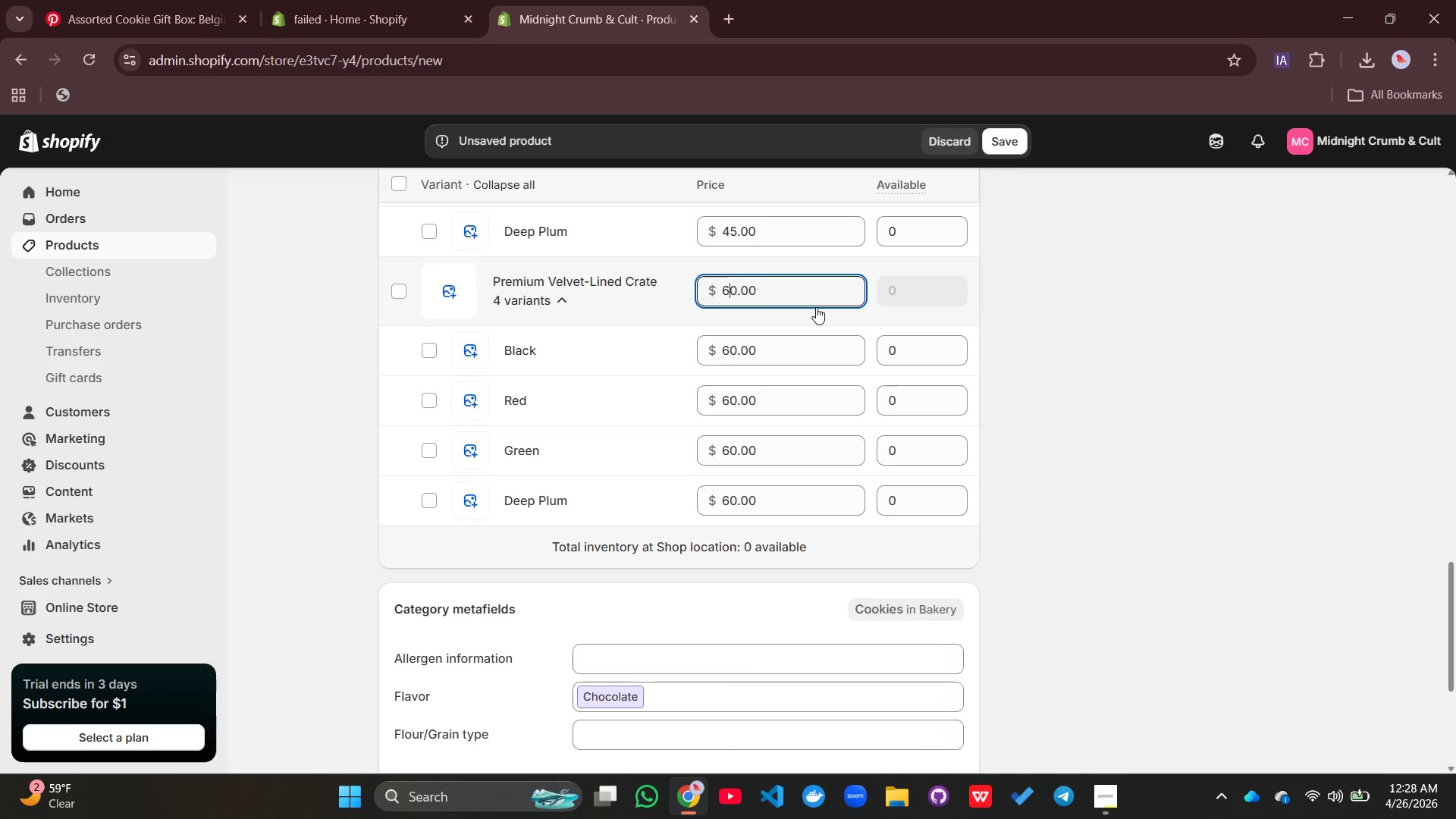 
left_click([816, 307])
 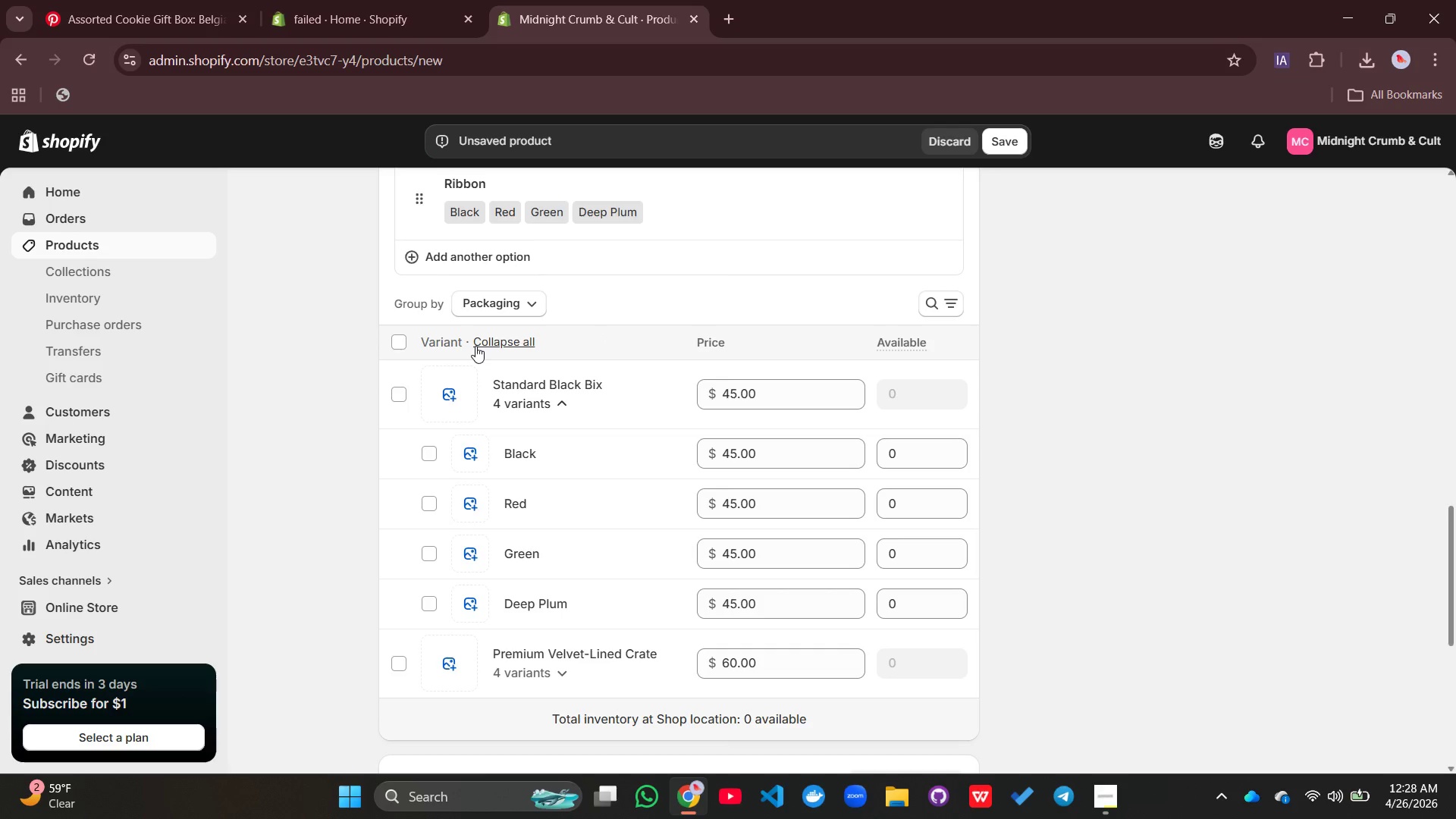 
left_click([400, 341])
 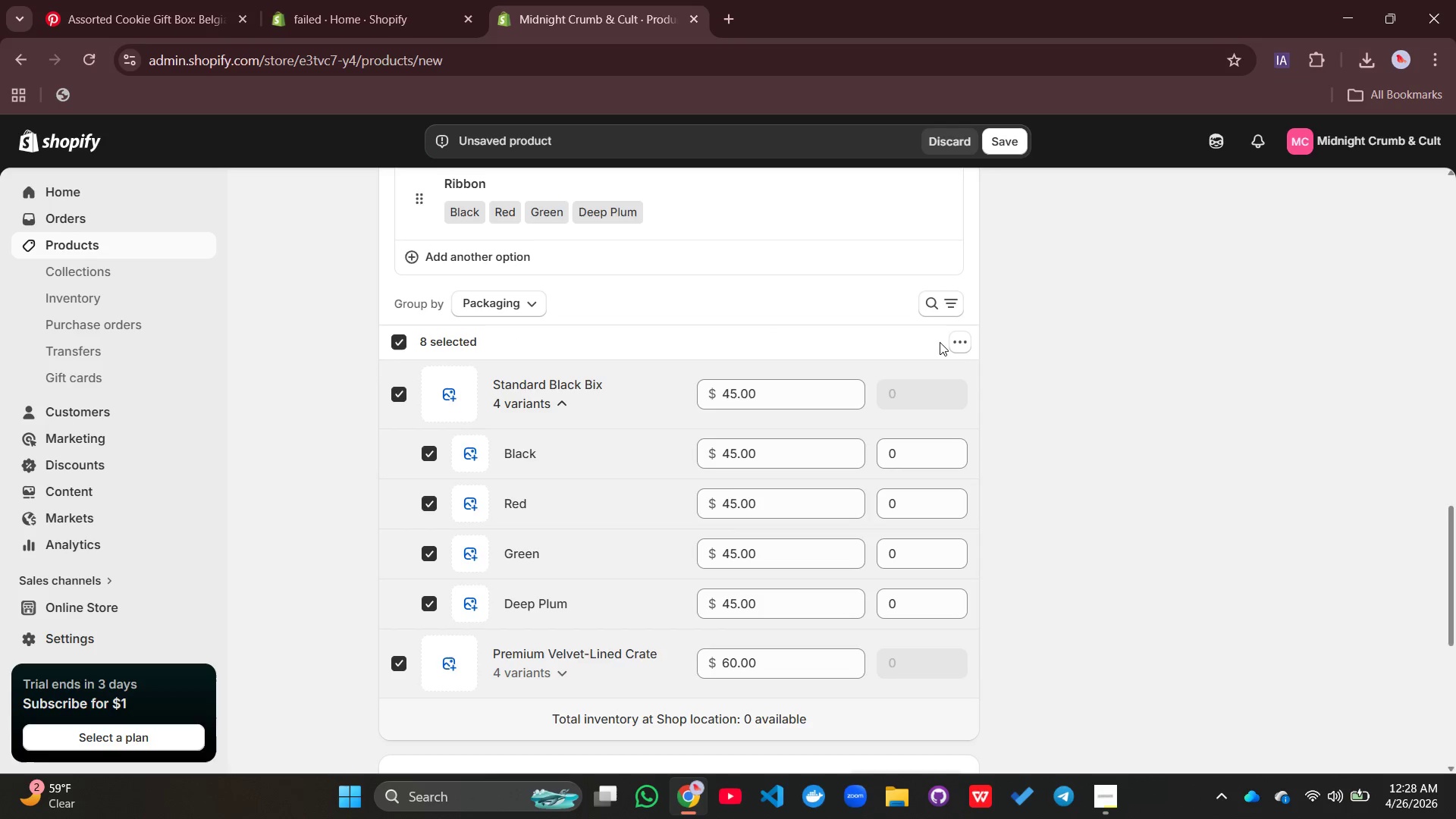 
left_click([940, 342])
 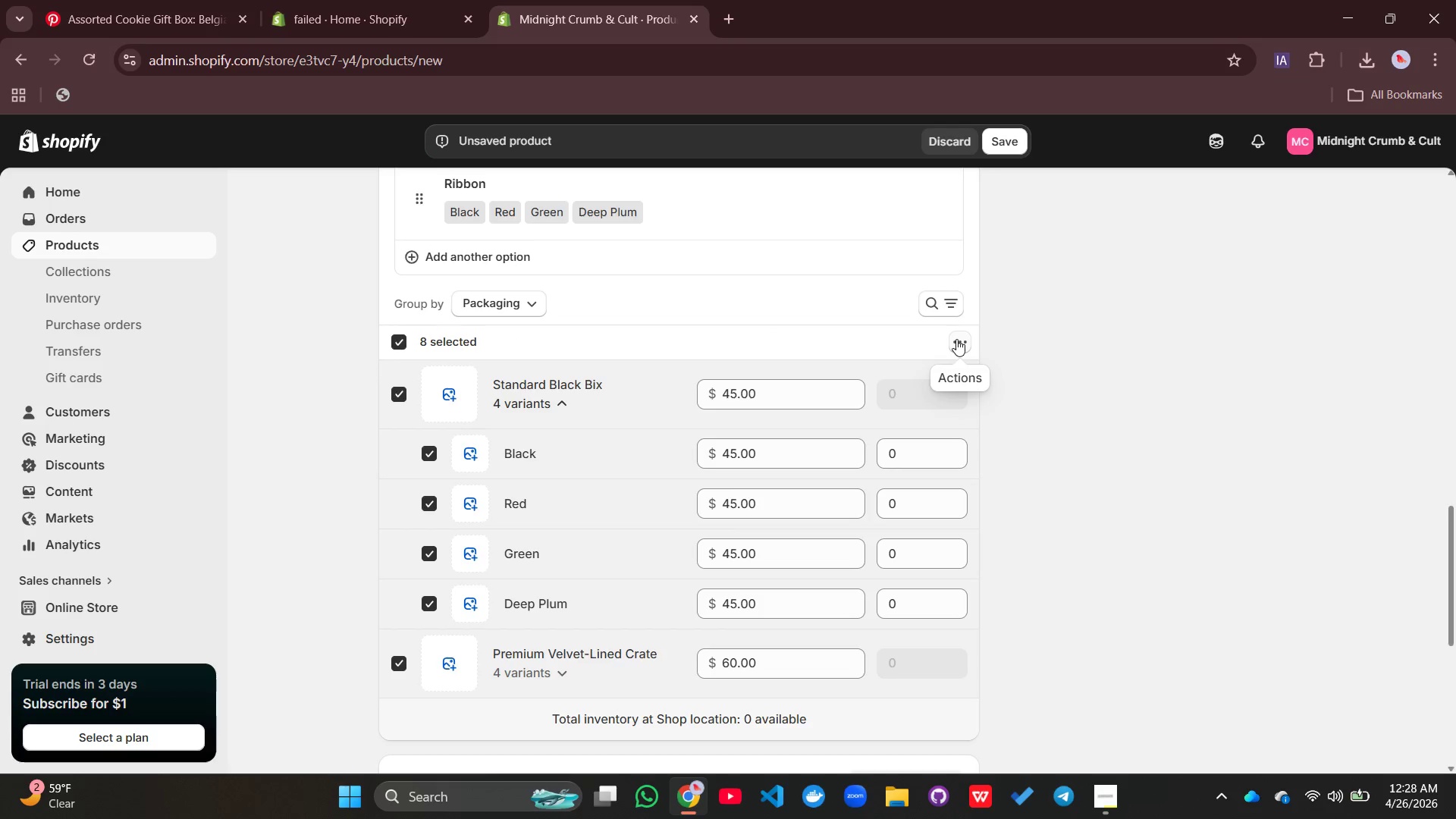 
left_click([956, 339])
 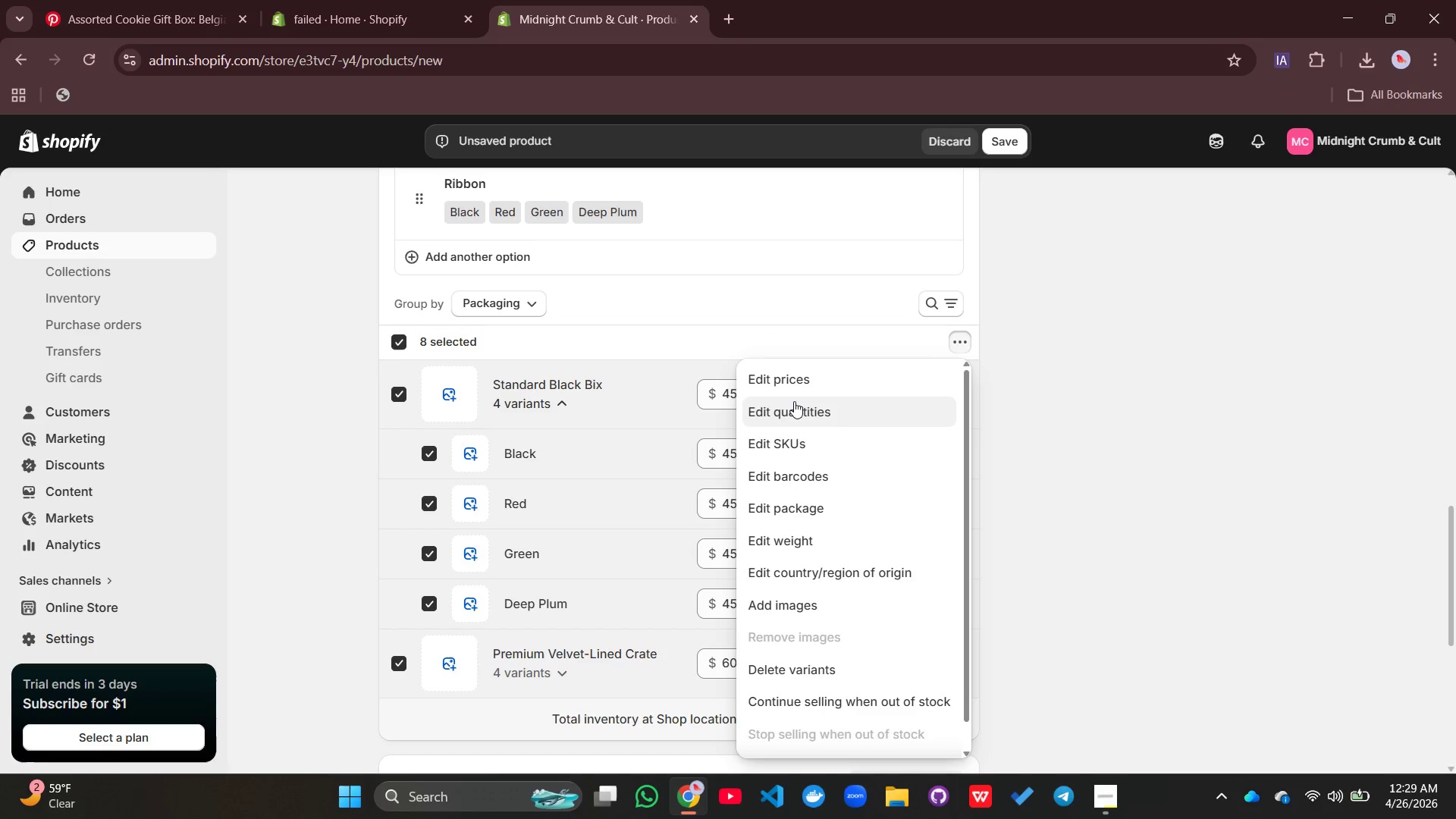 
wait(9.89)
 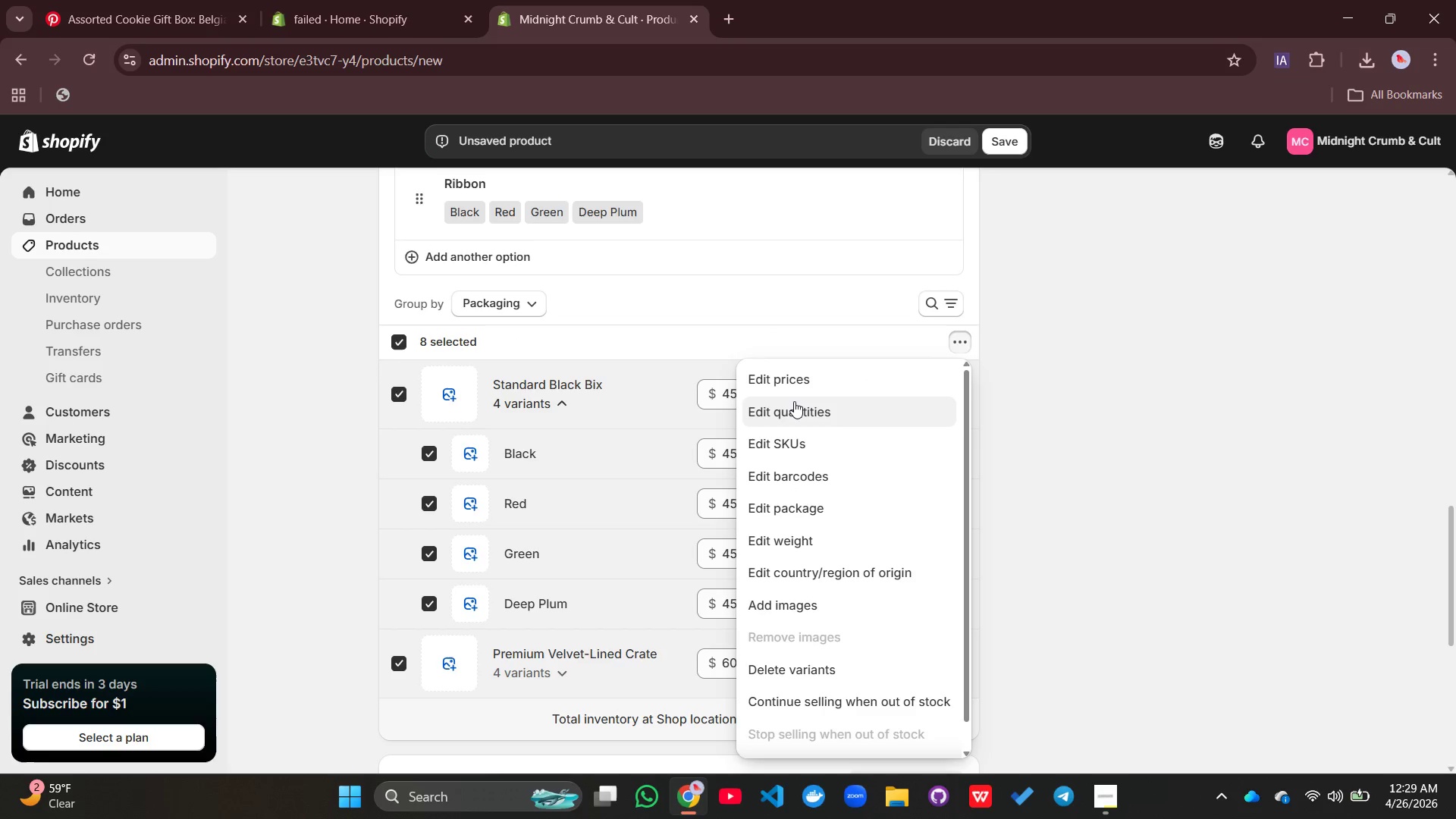 
left_click([1347, 441])
 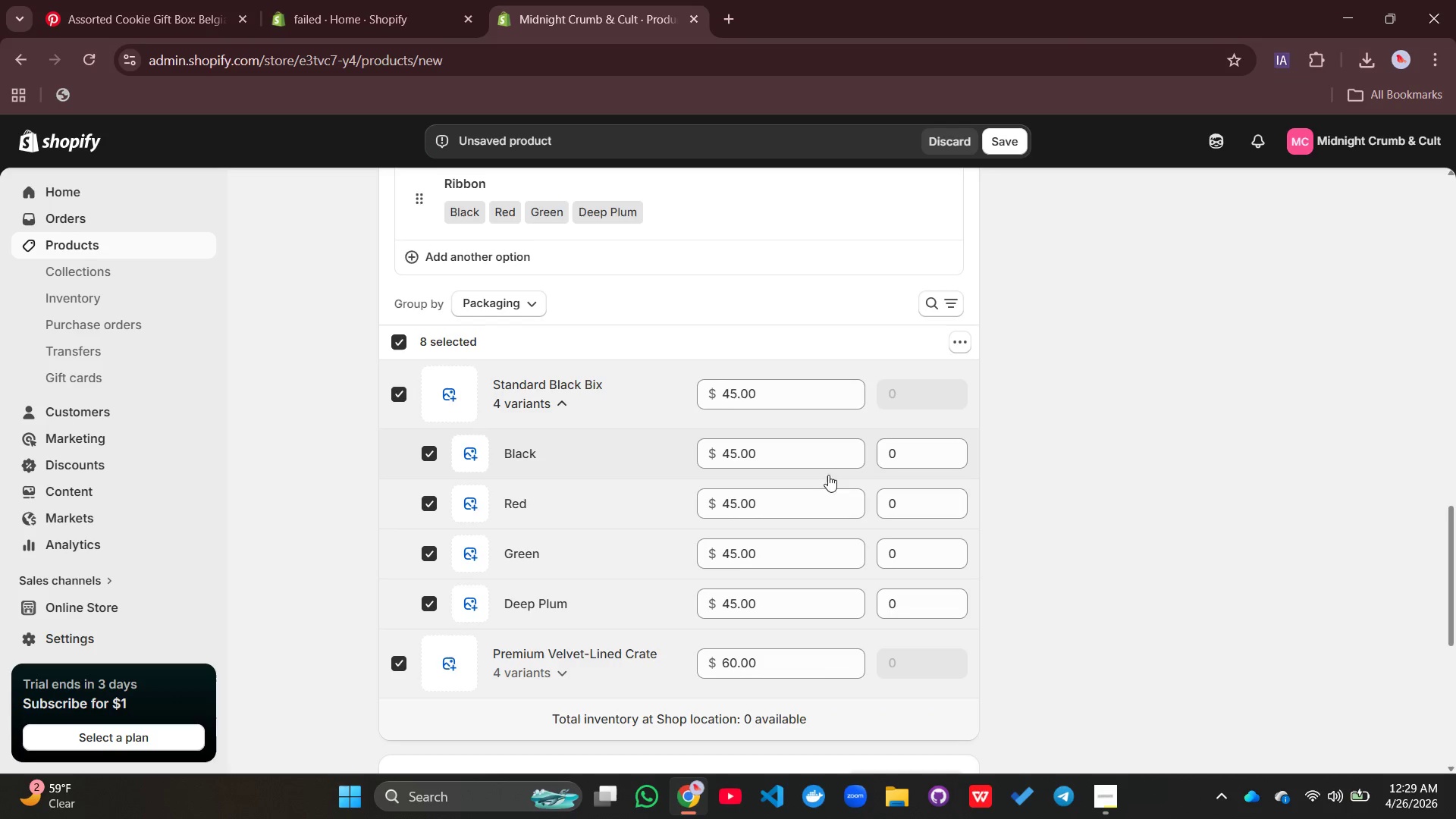 
left_click([893, 462])
 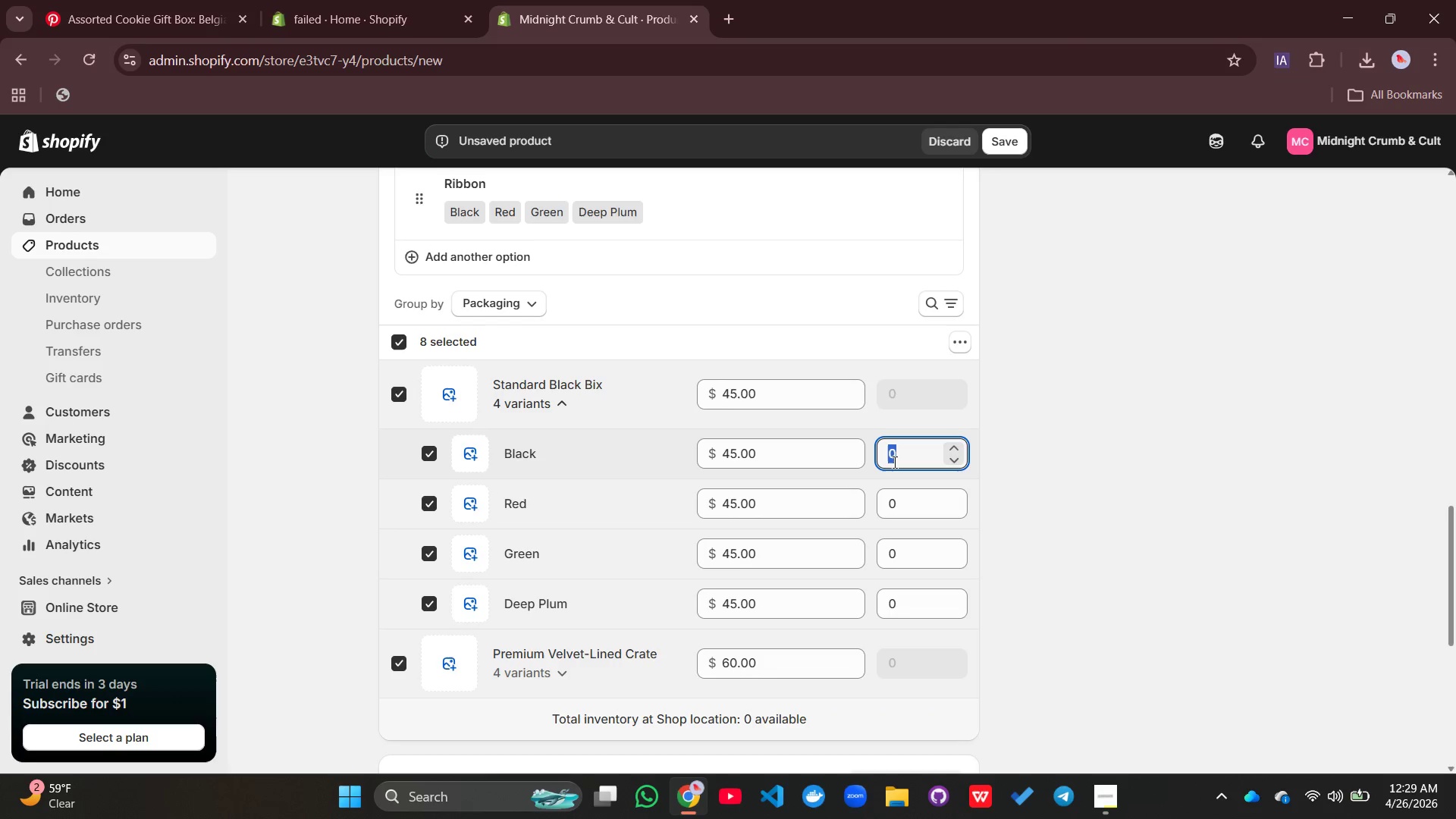 
type(10)
key(Backspace)
key(Backspace)
type(20)
 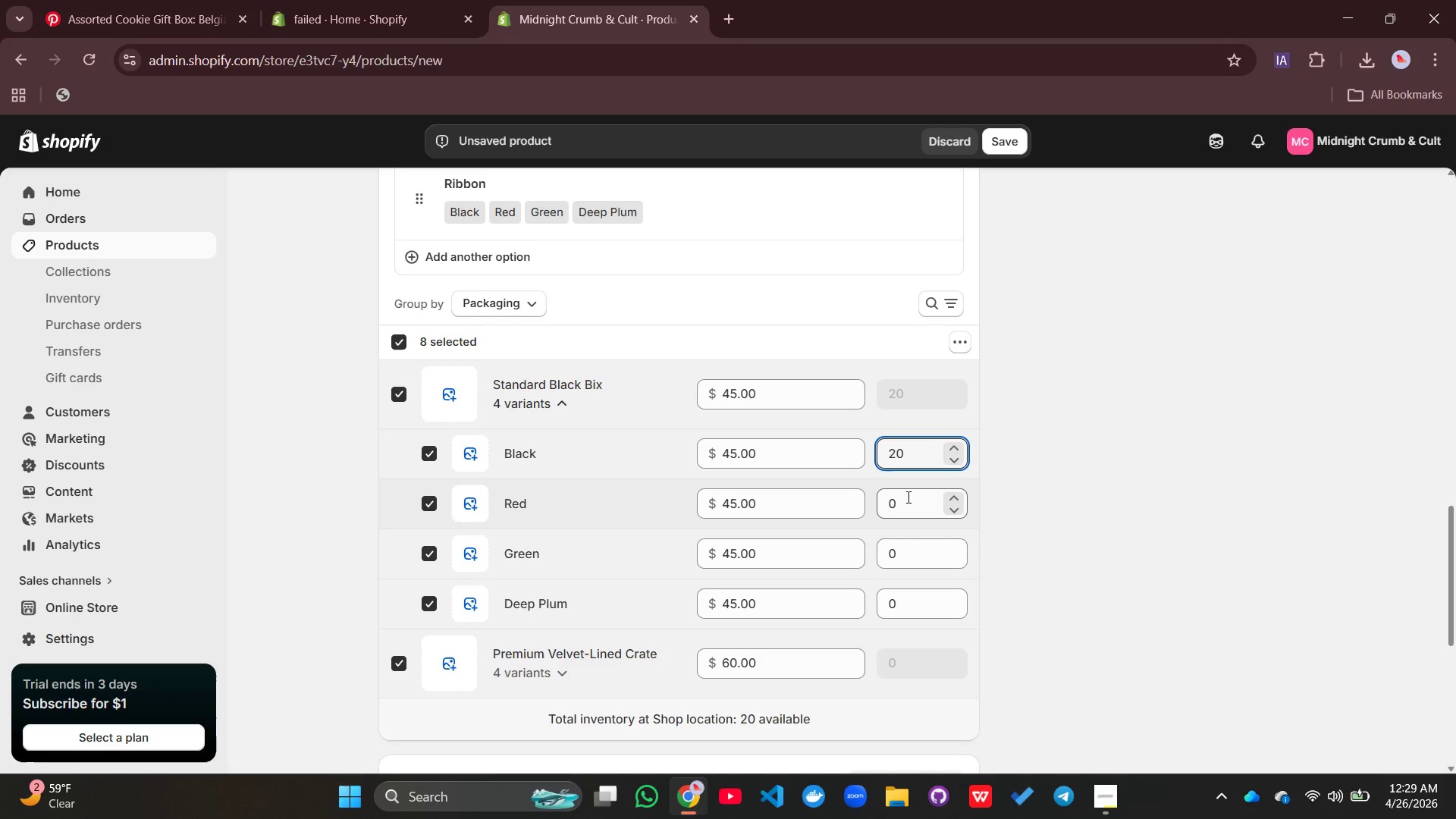 
left_click([907, 498])
 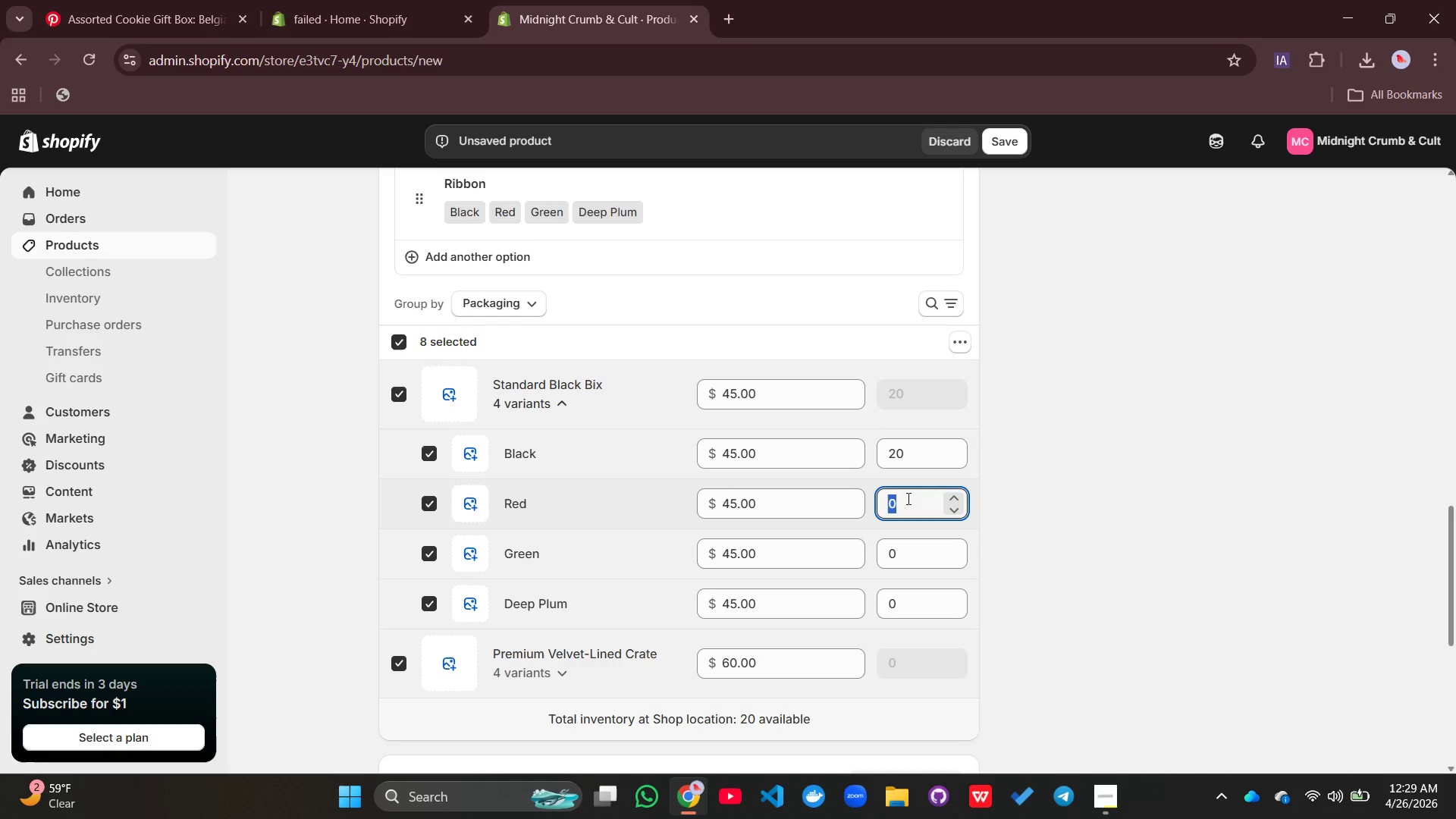 
type(20)
 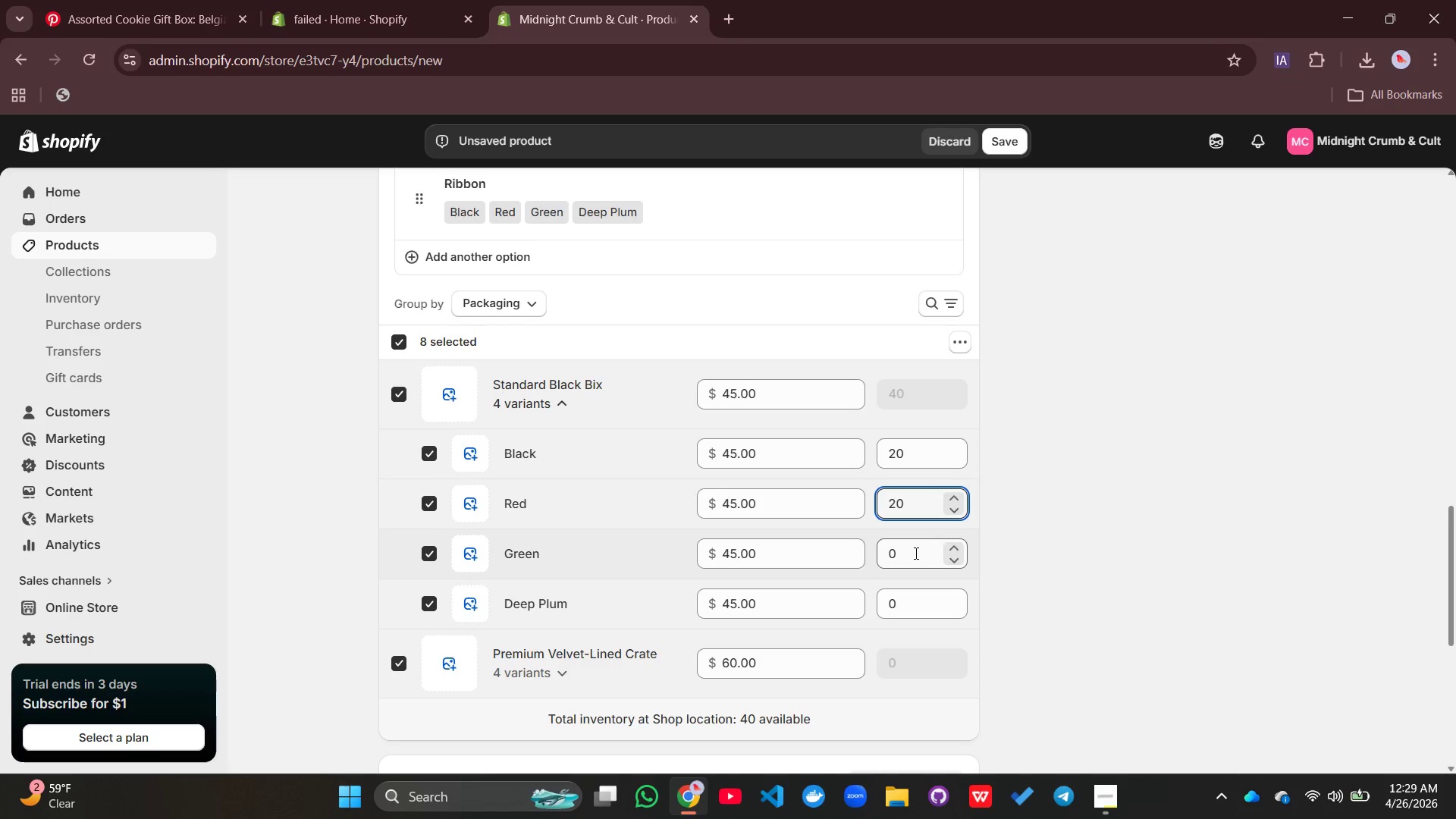 
left_click([915, 553])
 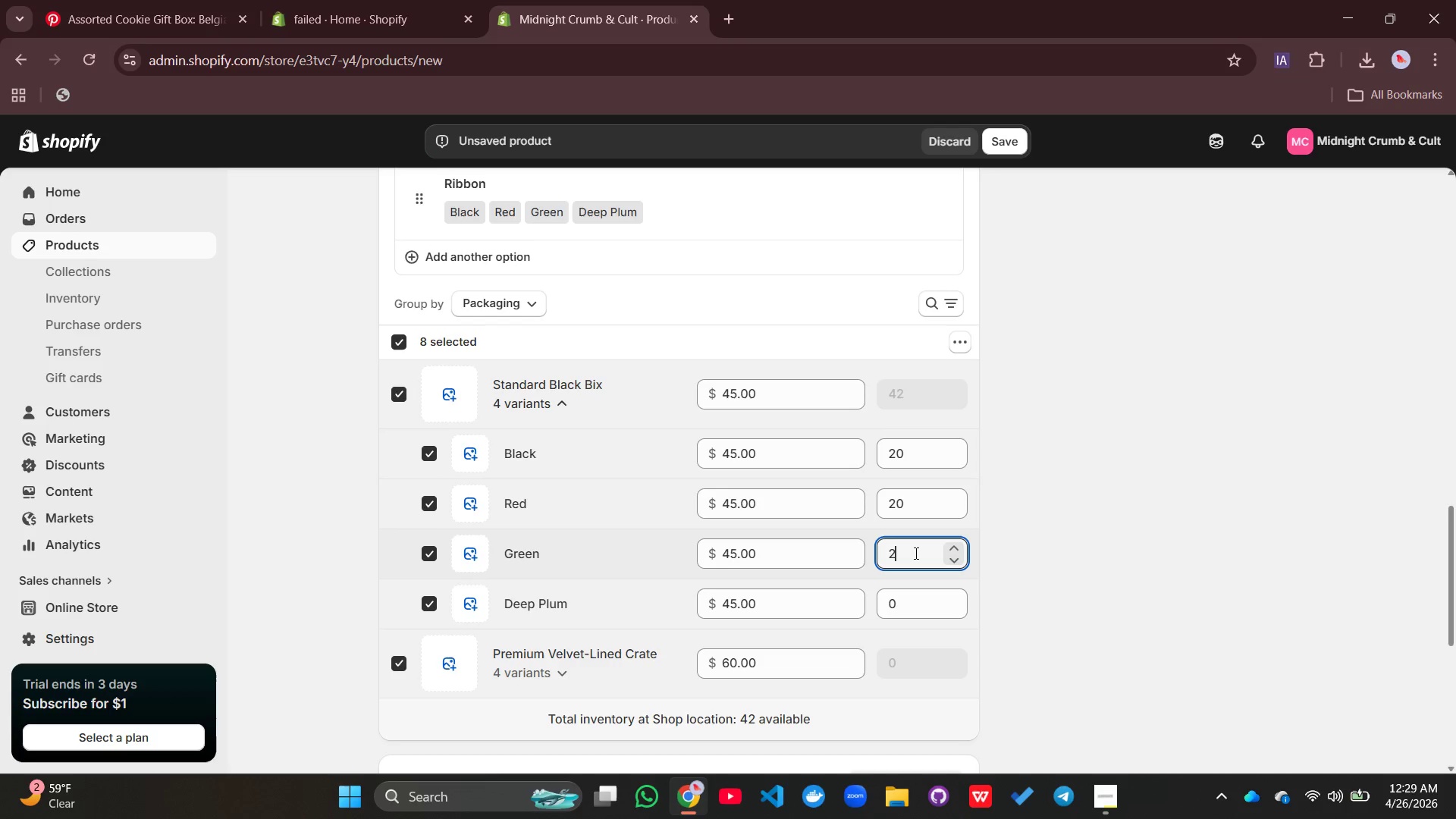 
type(20)
 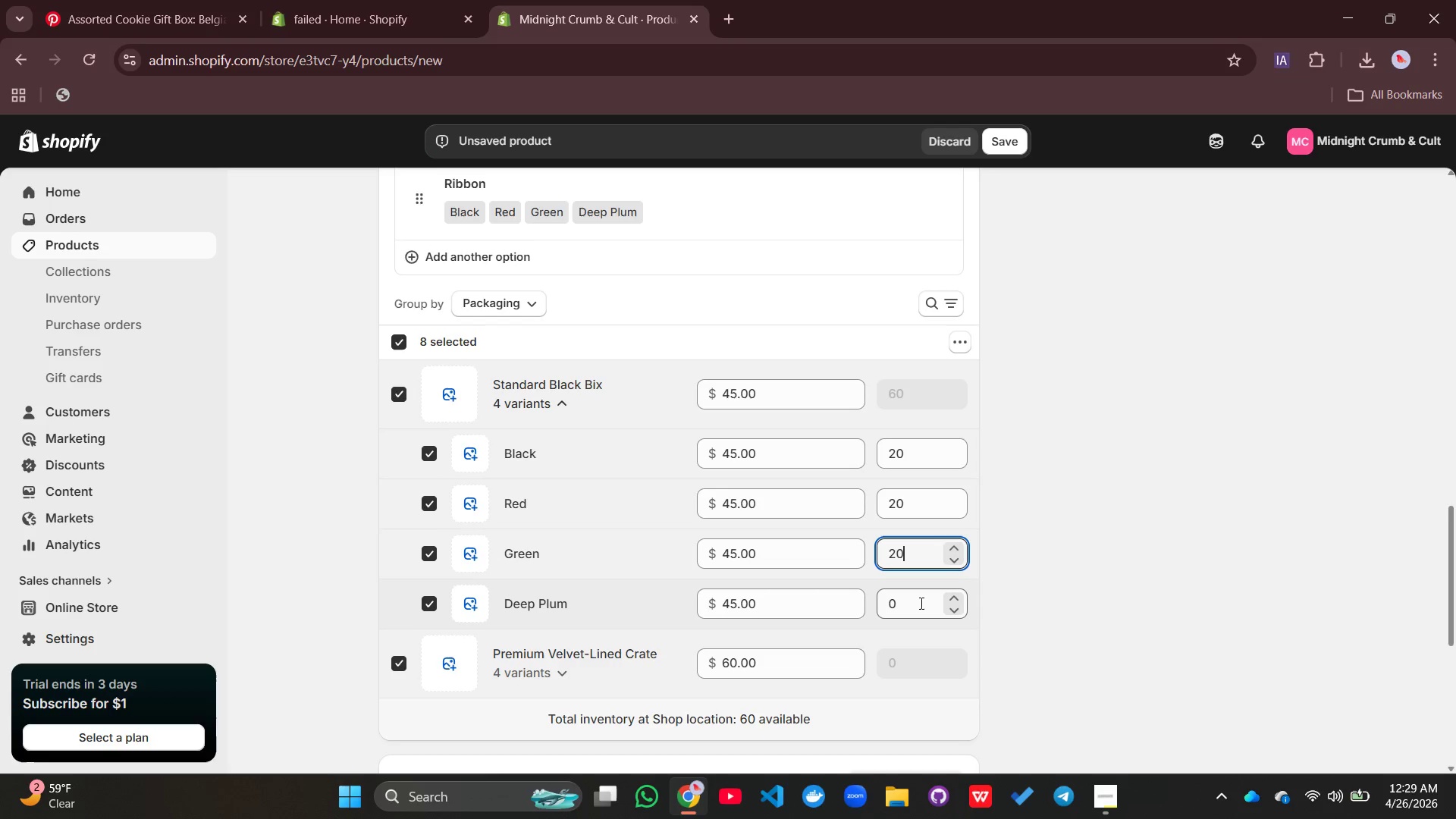 
left_click([920, 603])
 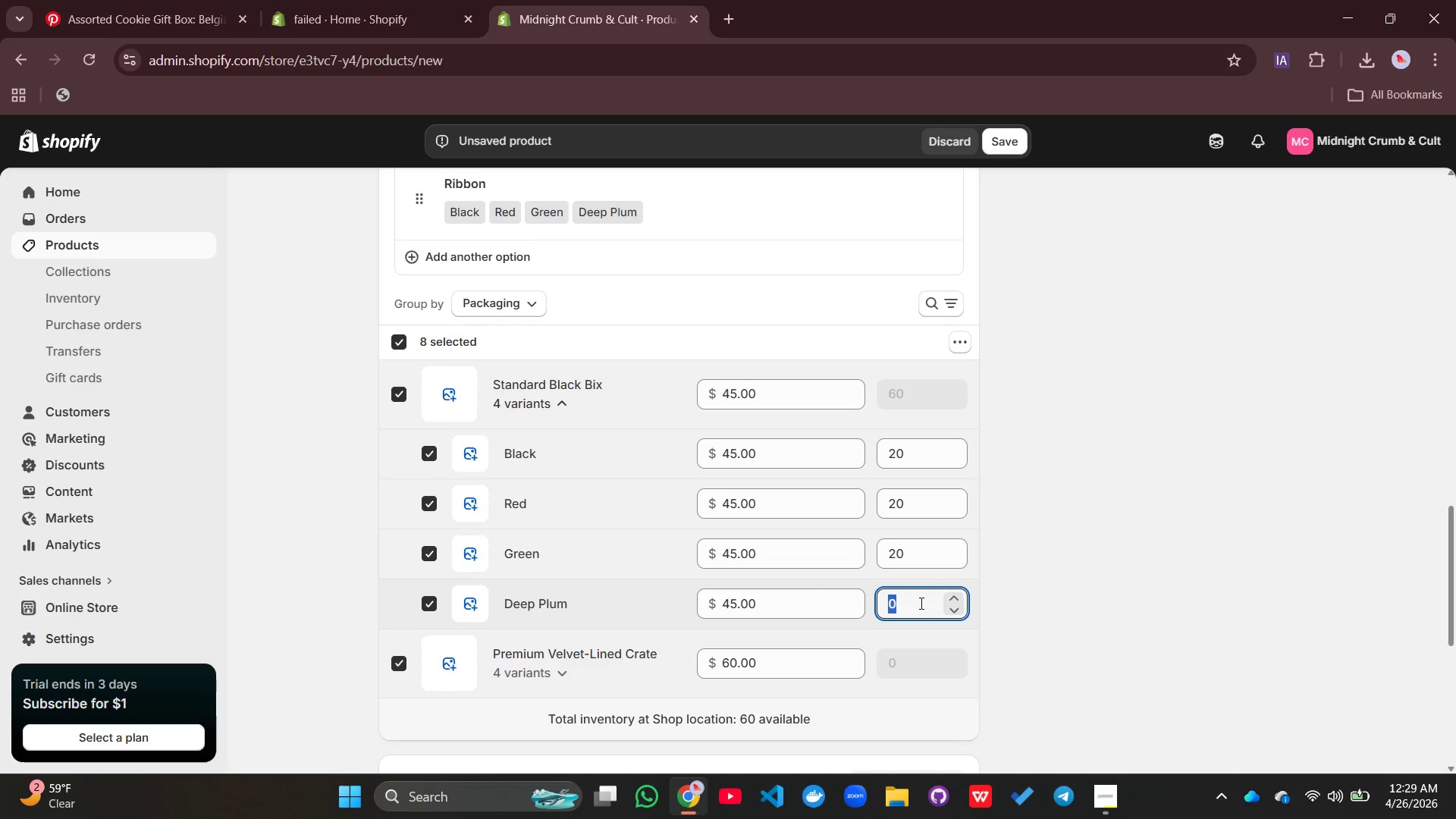 
type(20)
 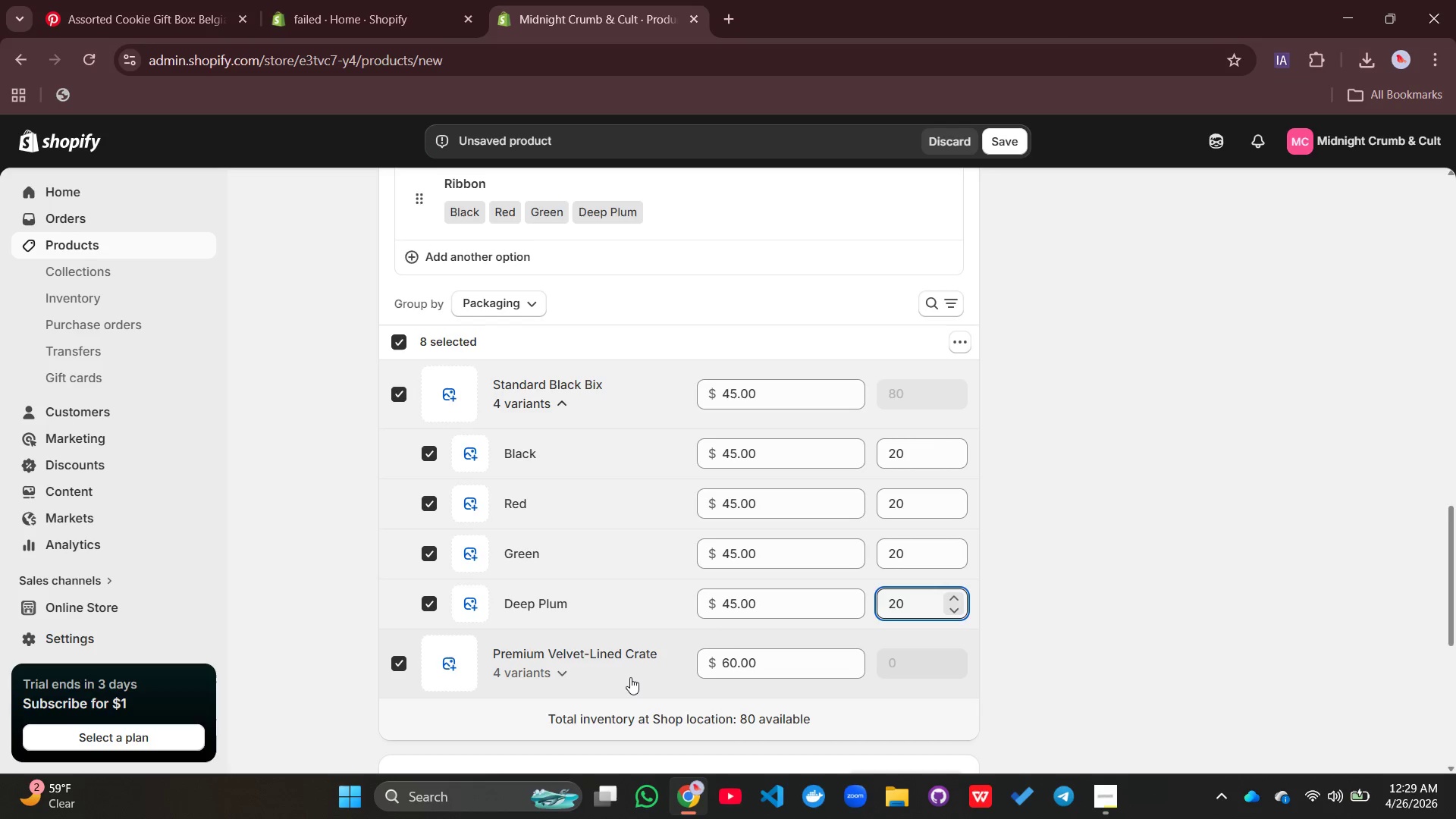 
left_click([630, 677])
 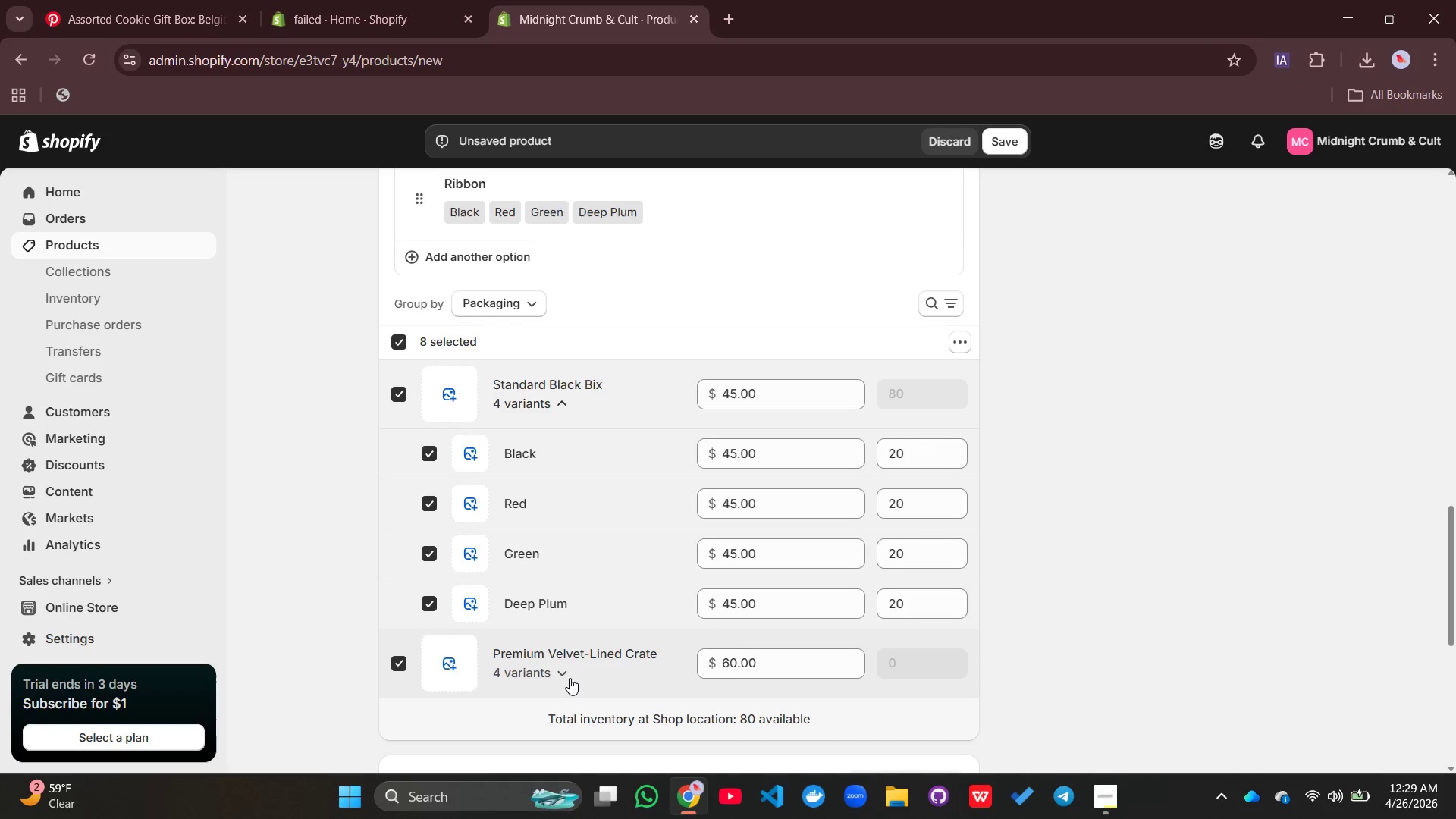 
left_click([570, 678])
 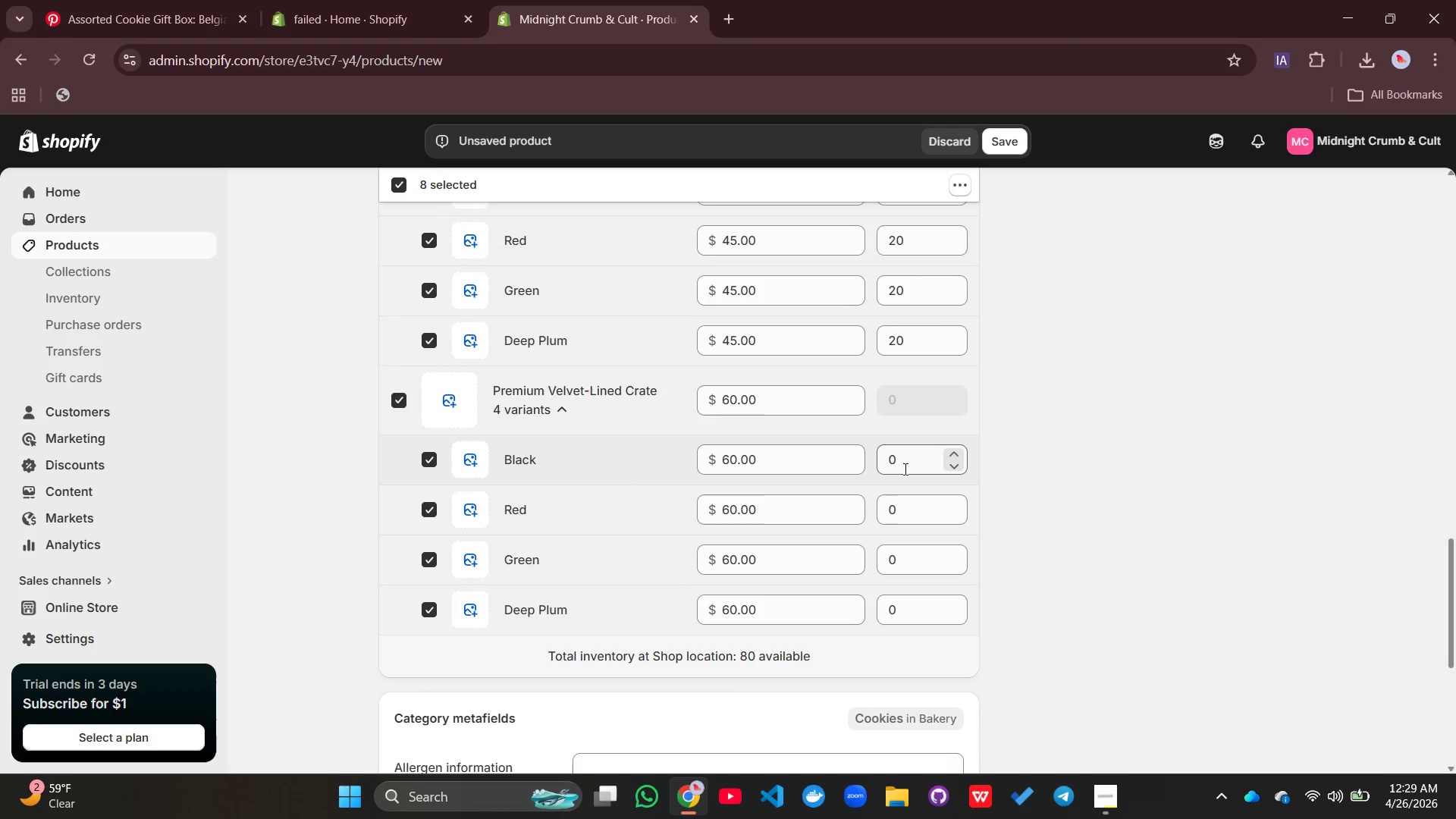 
left_click([904, 469])
 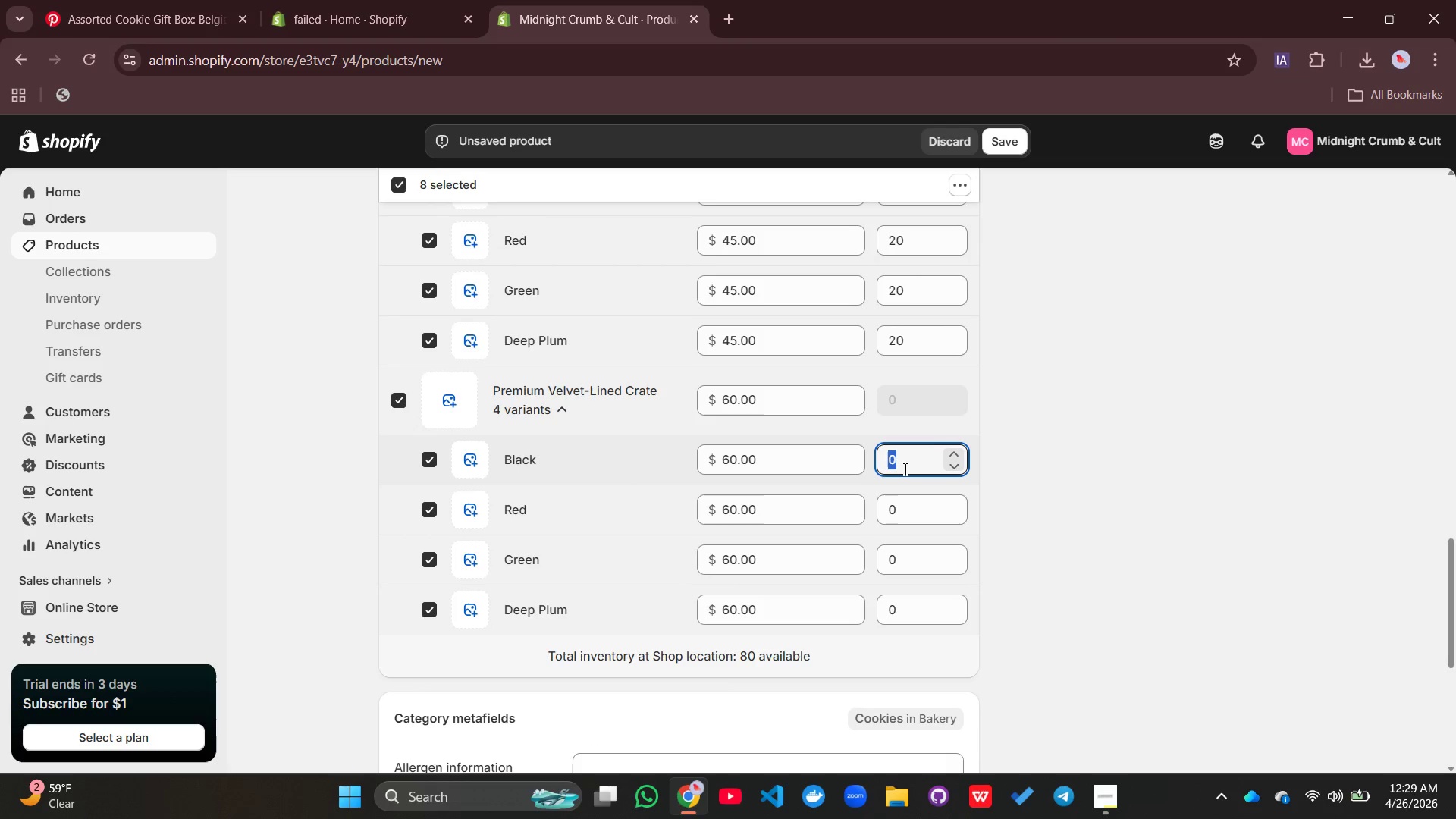 
type(20)
 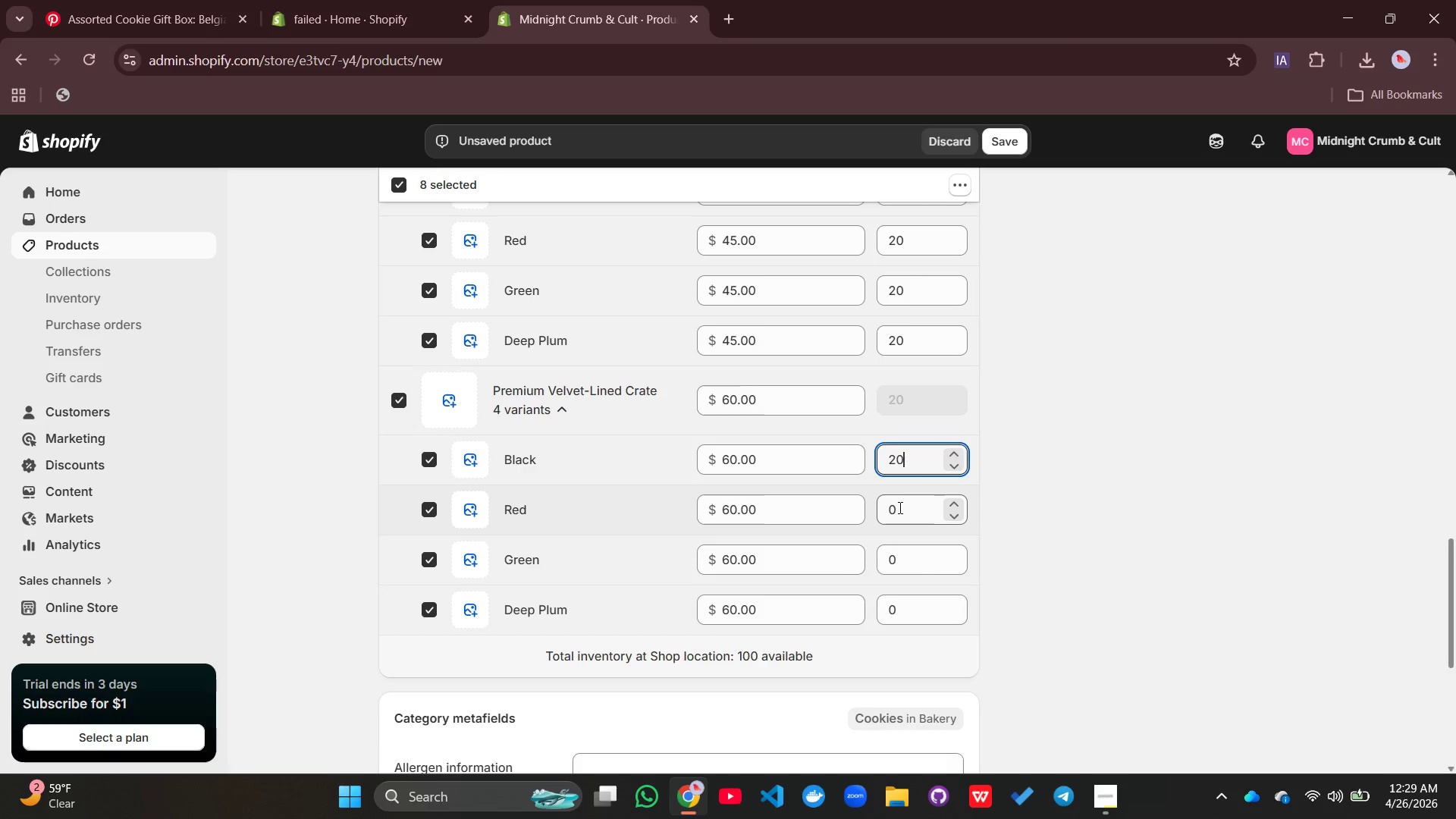 
left_click([899, 507])
 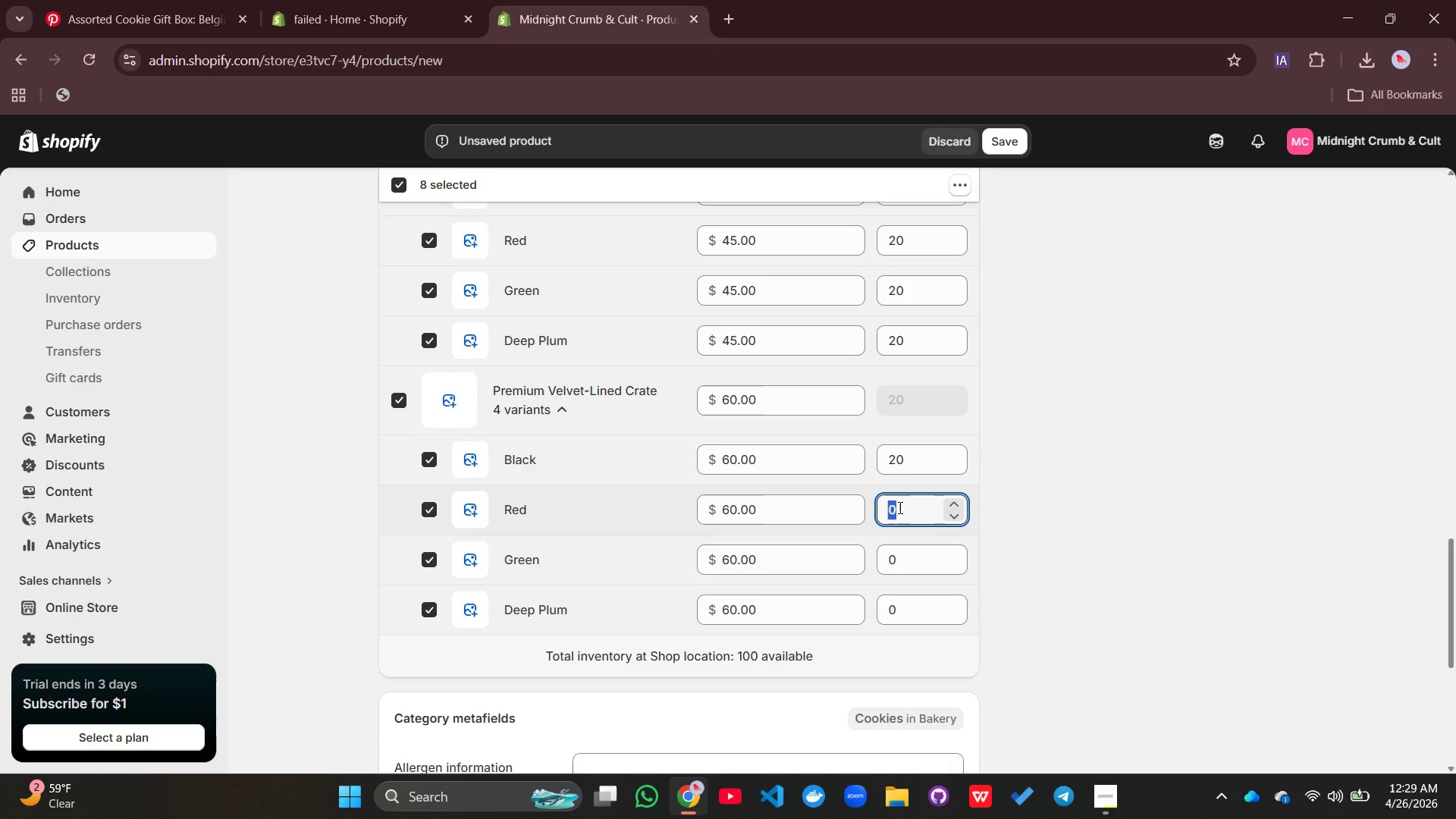 
type(25)
 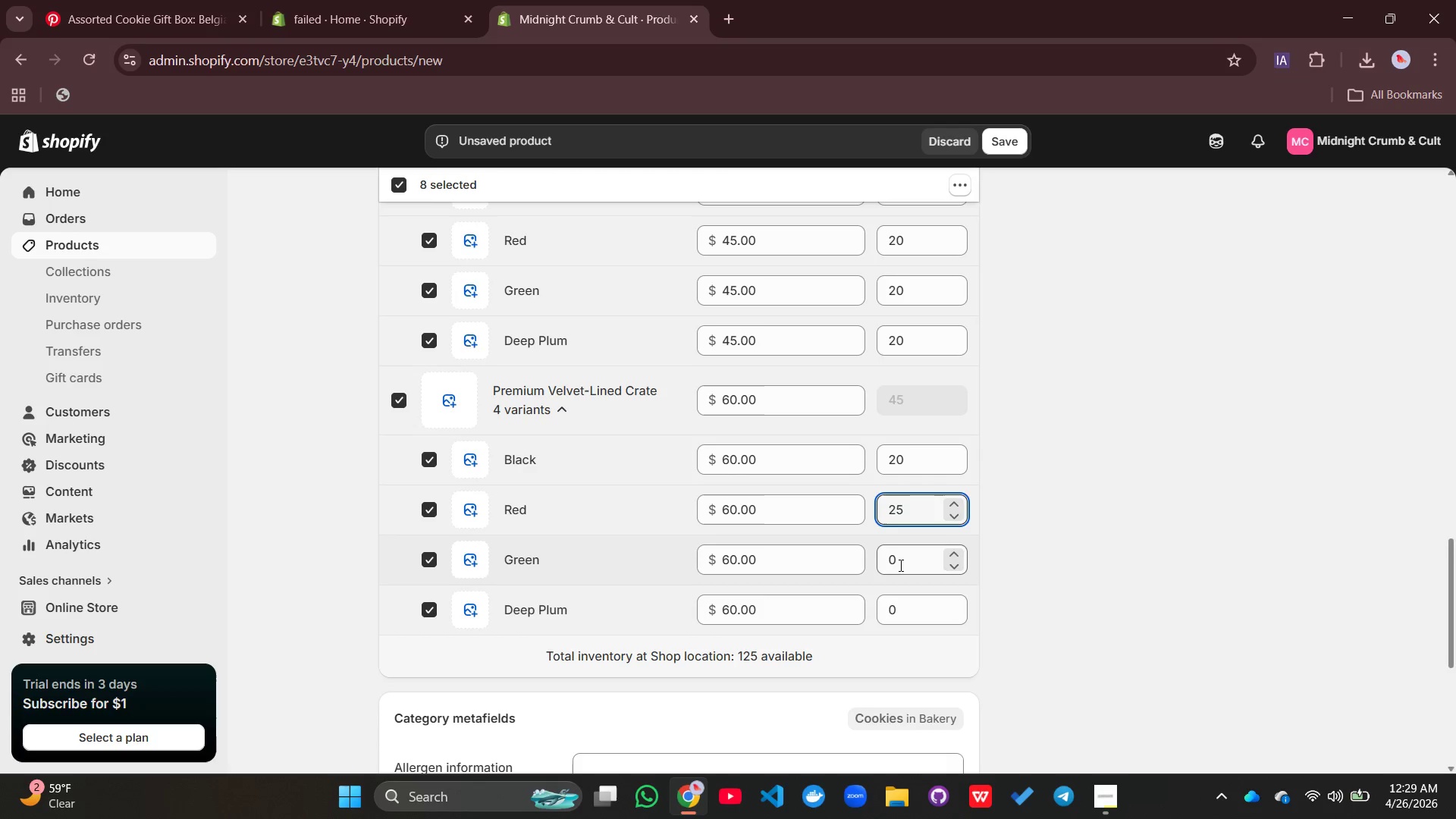 
left_click([899, 565])
 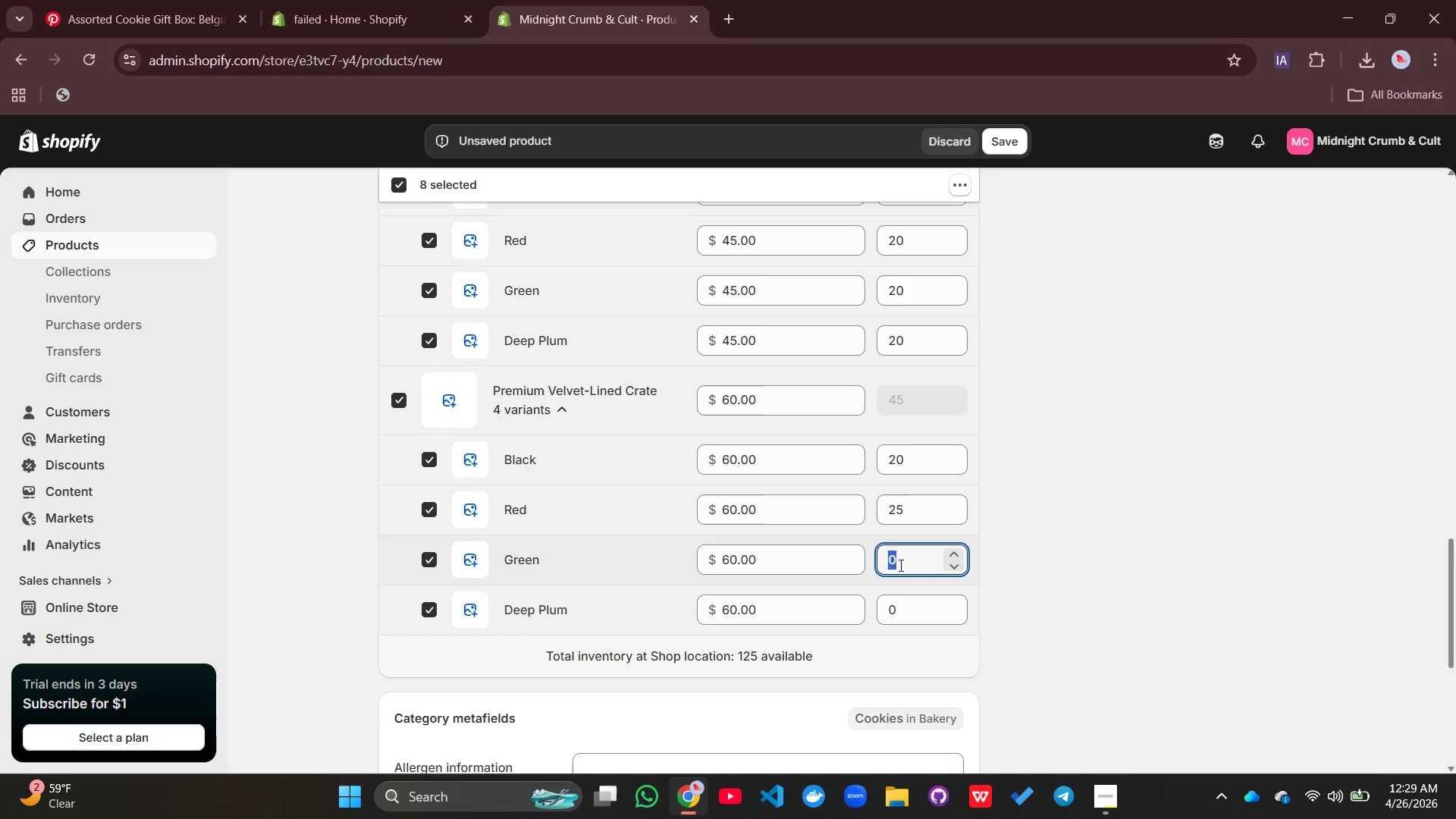 
type(20)
 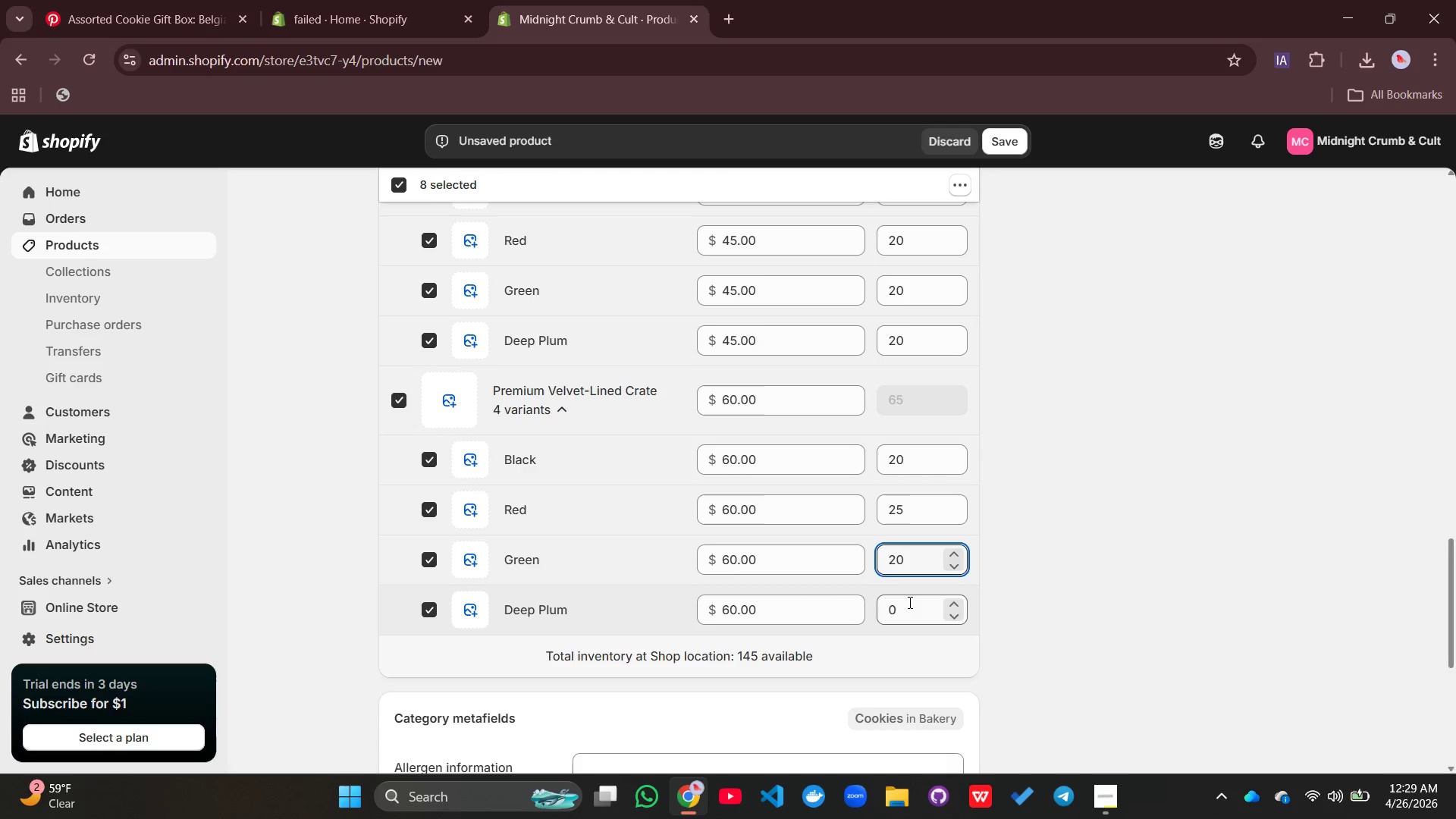 
left_click([908, 602])
 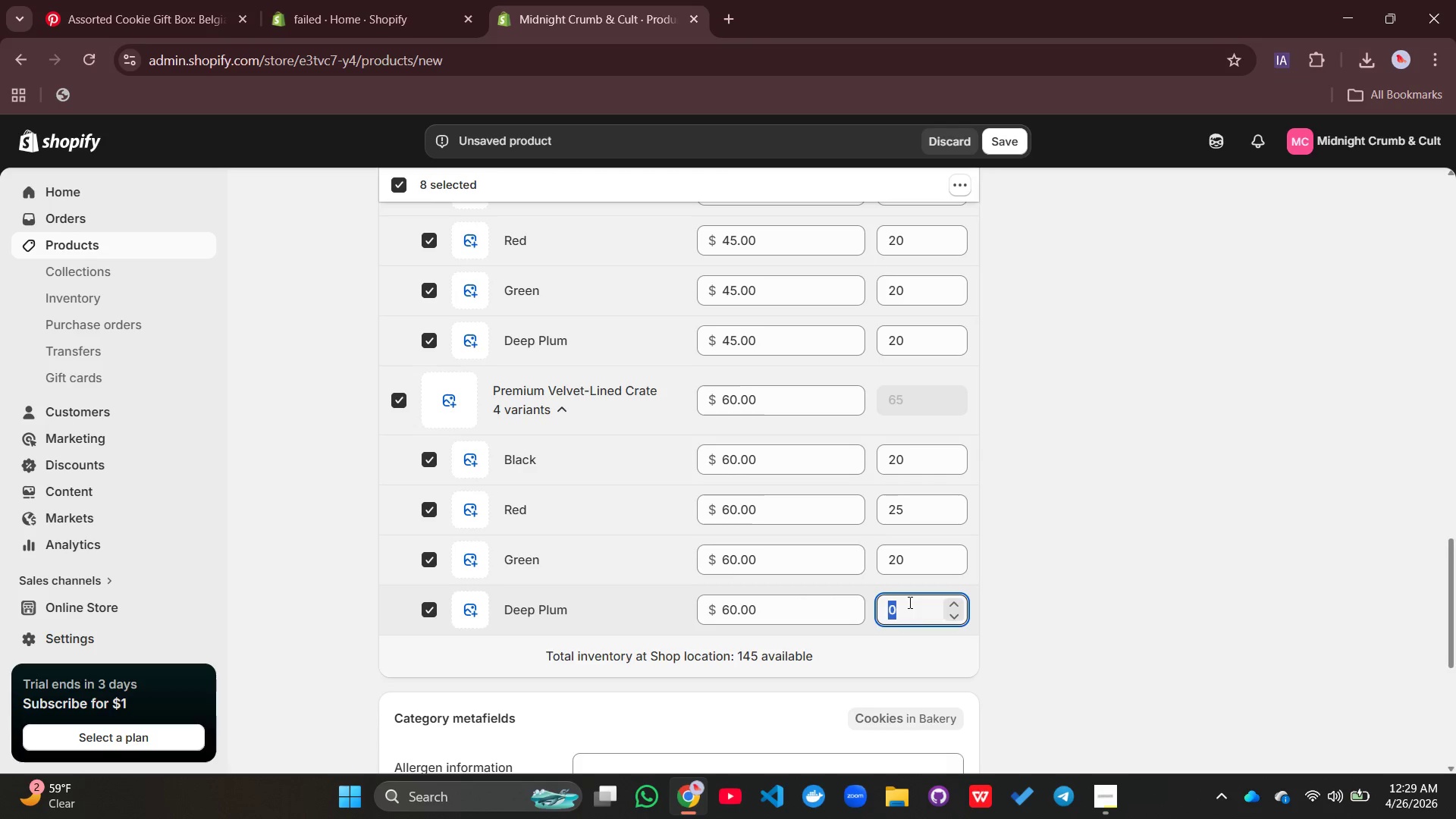 
type(25)
 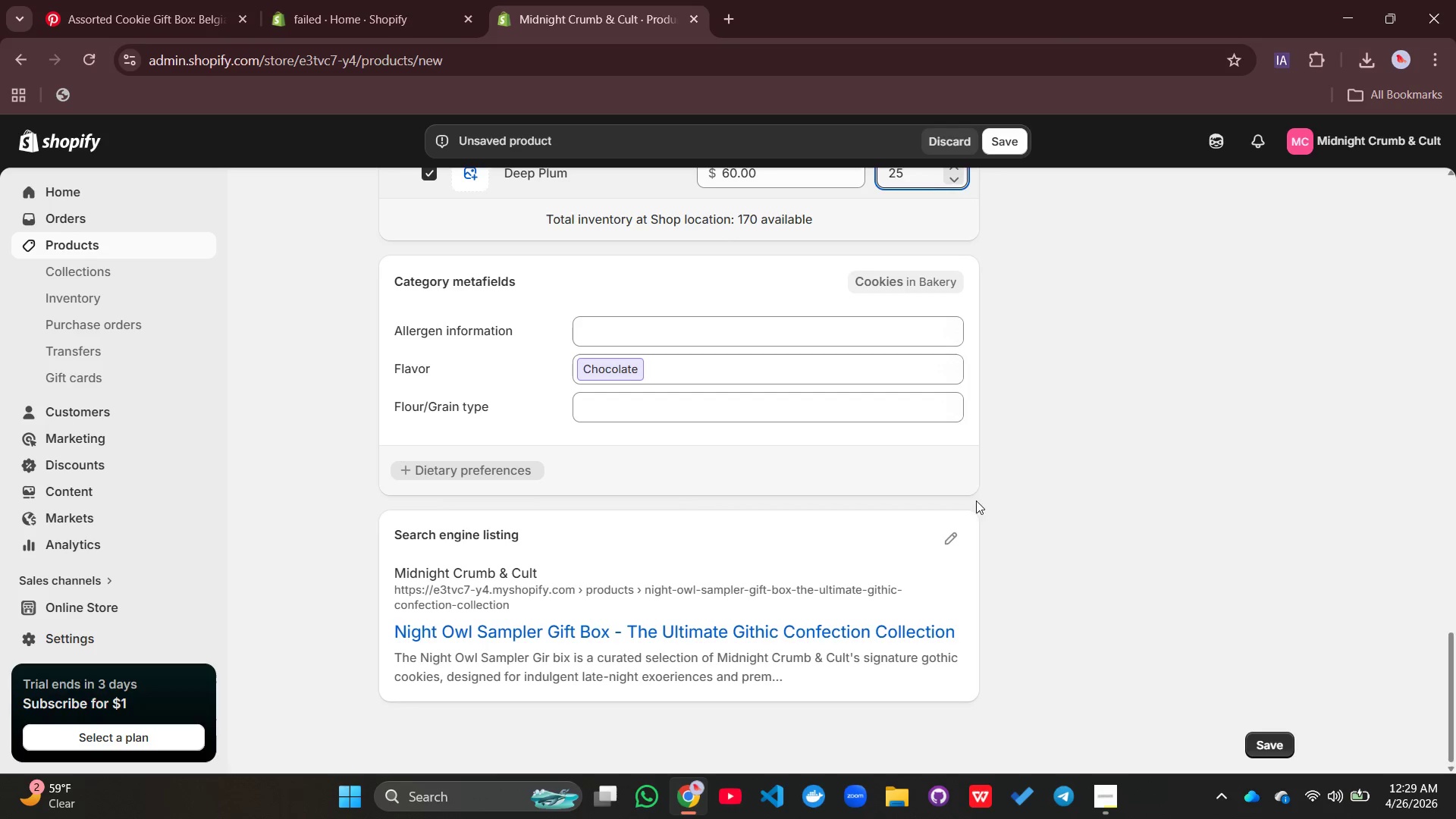 
left_click([952, 541])
 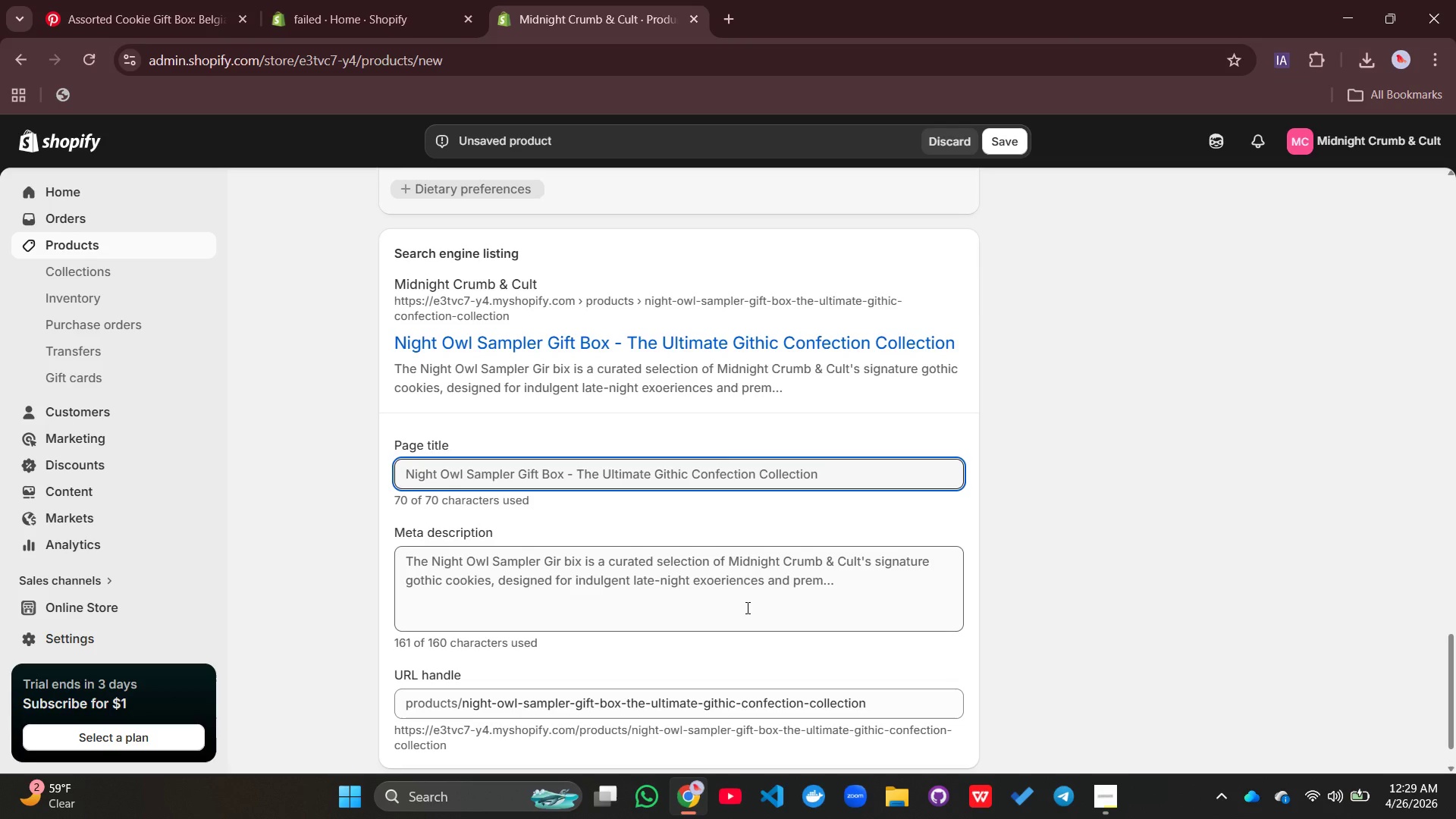 
wait(8.64)
 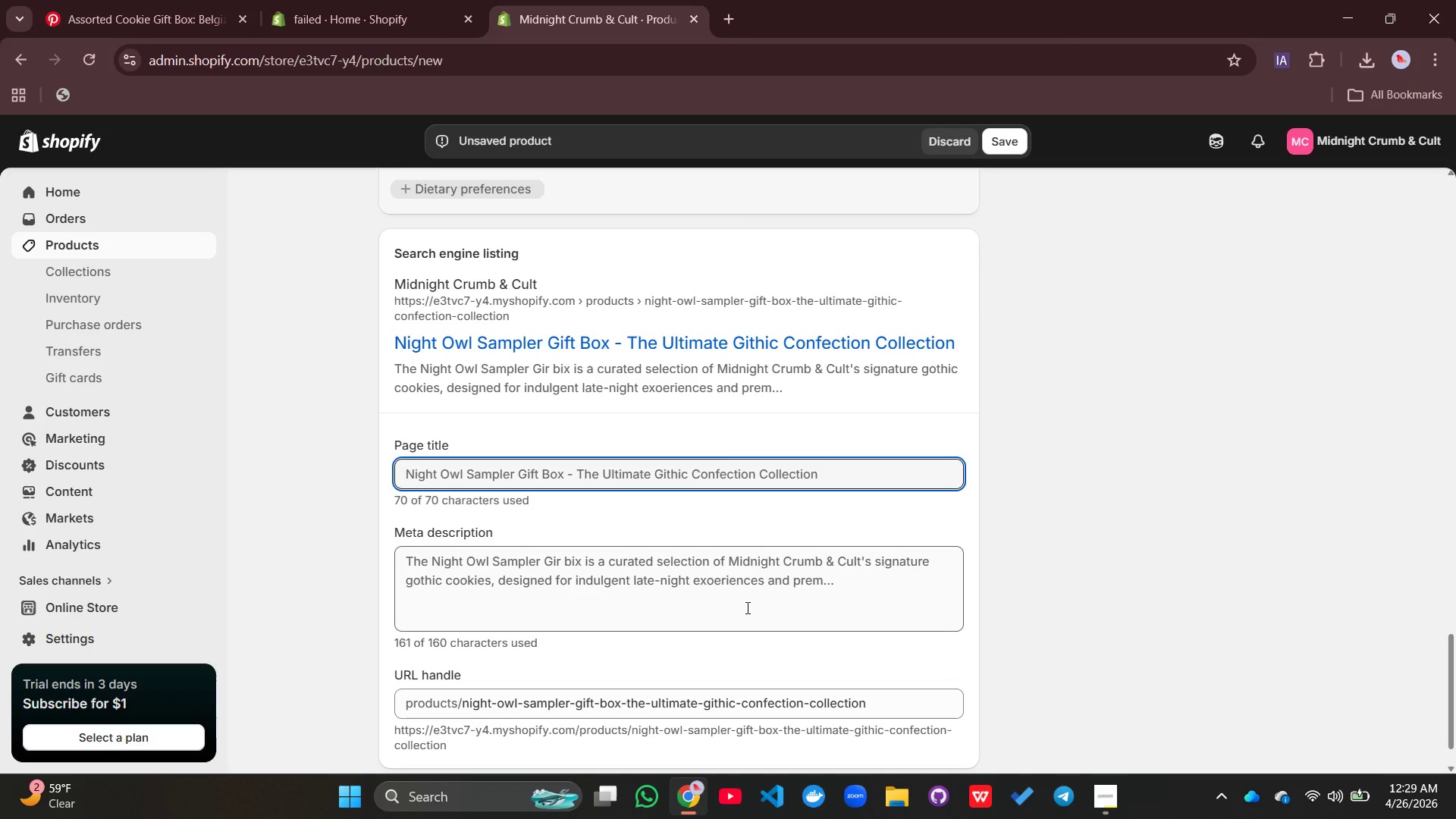 
left_click([746, 607])
 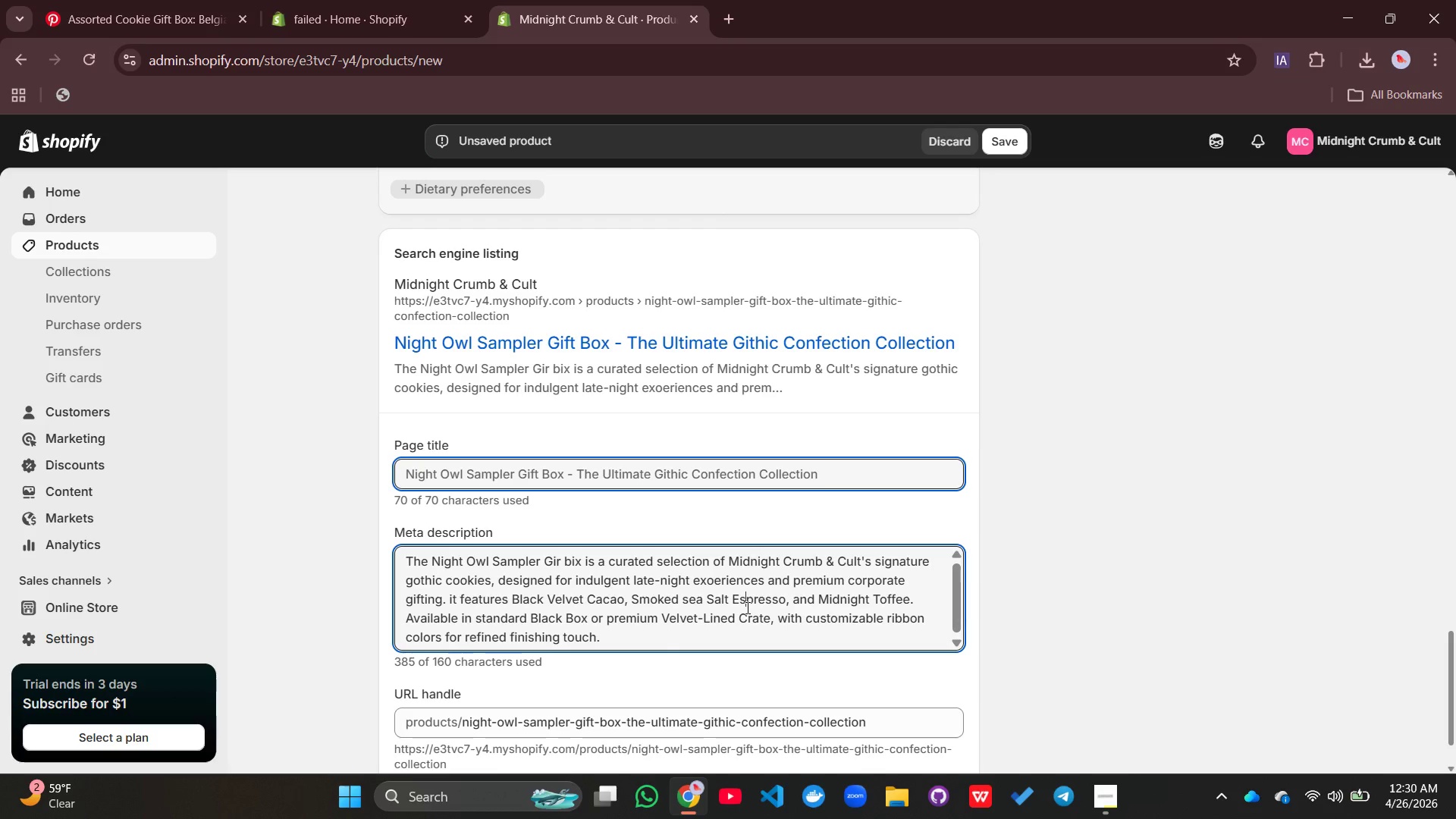 
wait(7.25)
 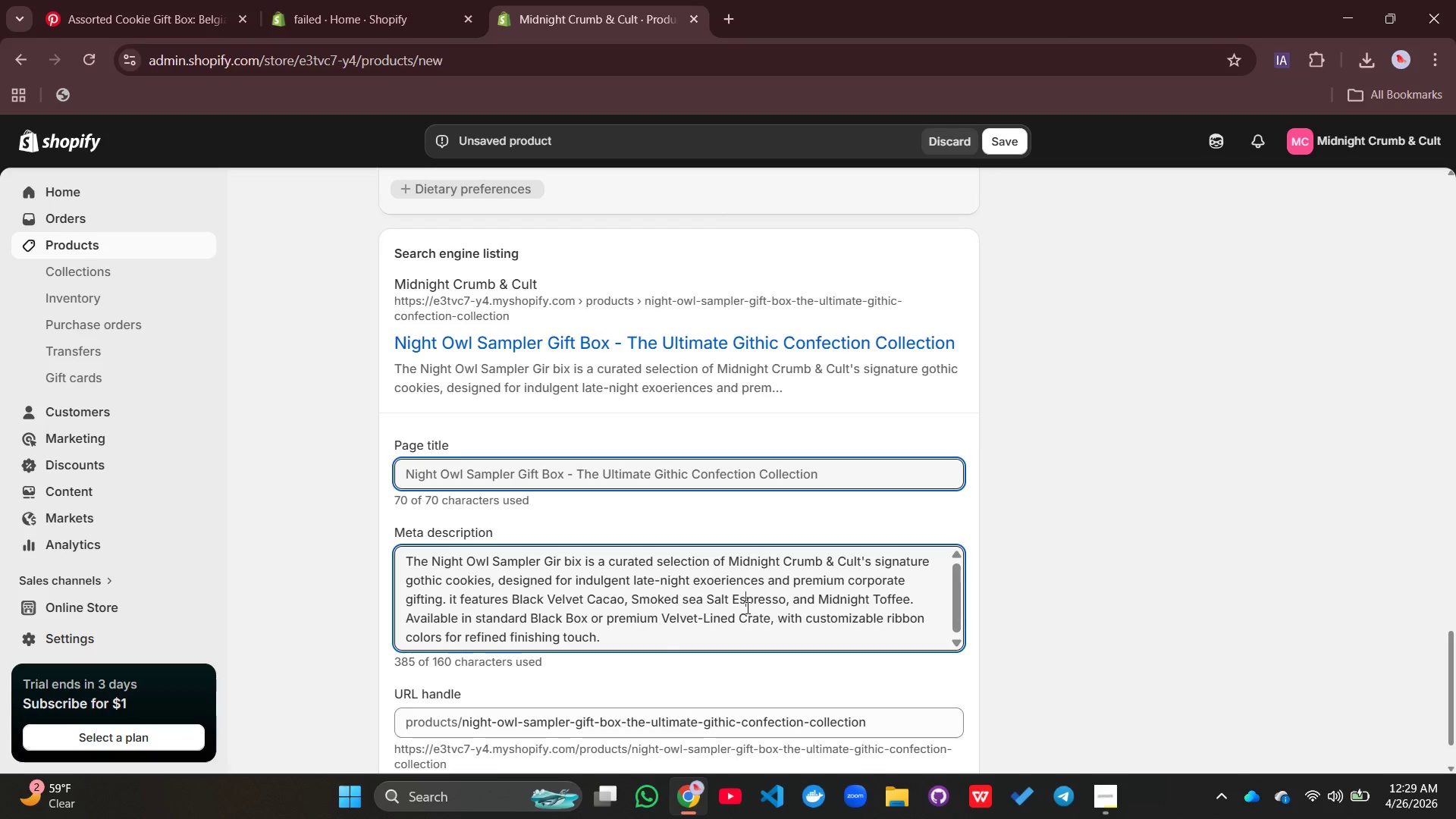 
left_click([746, 607])
 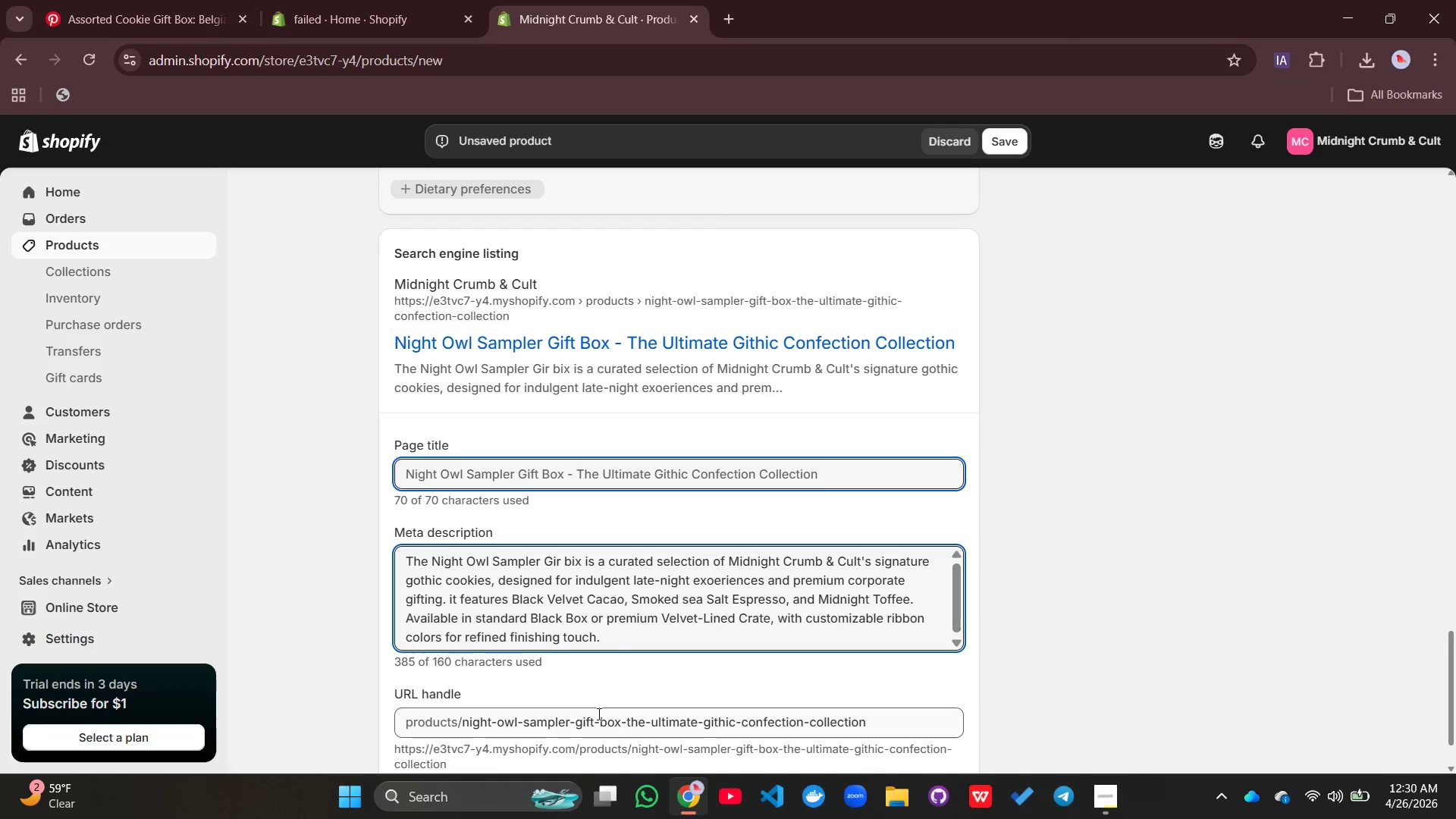 
wait(11.22)
 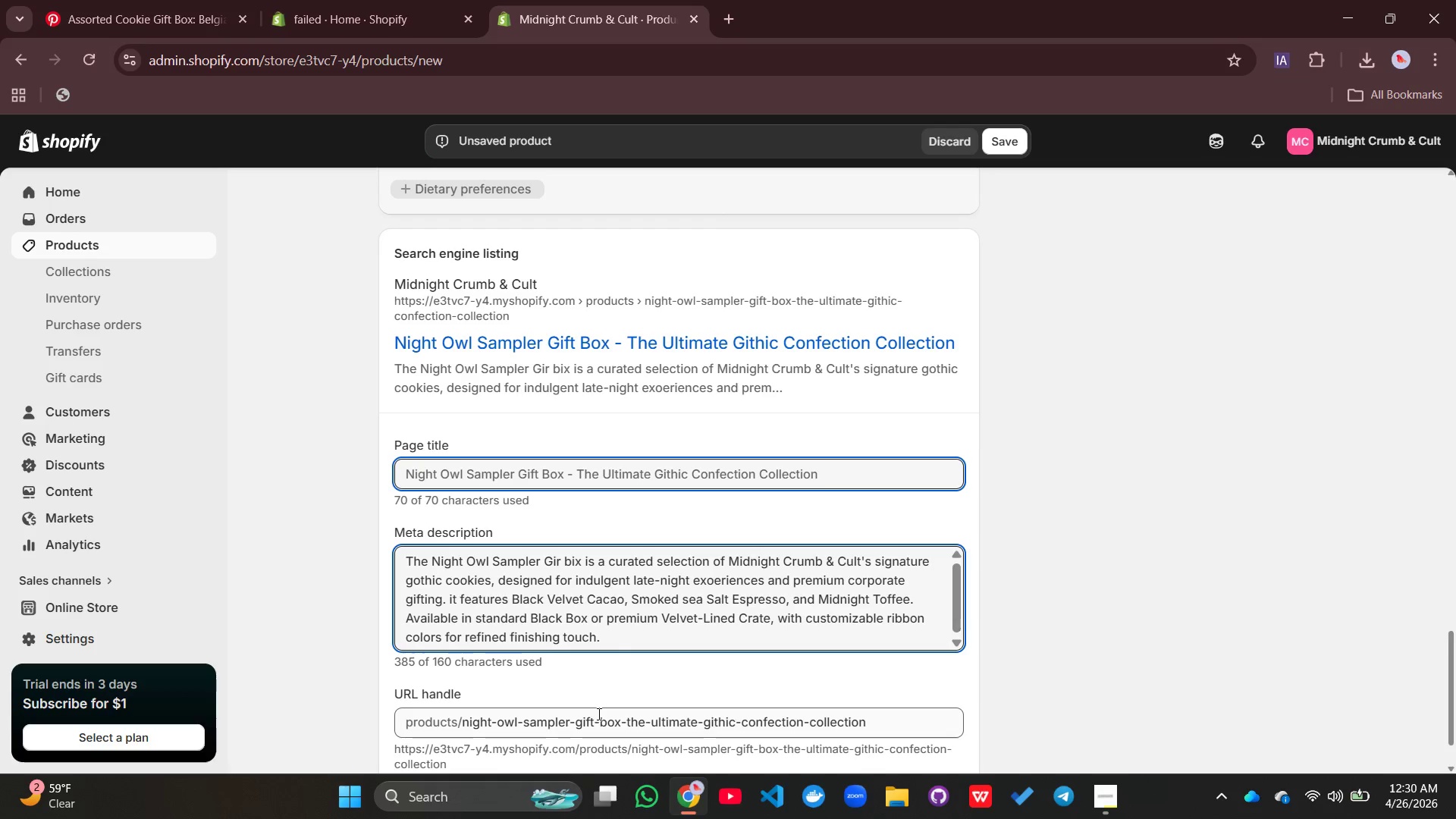 
left_click([516, 327])
 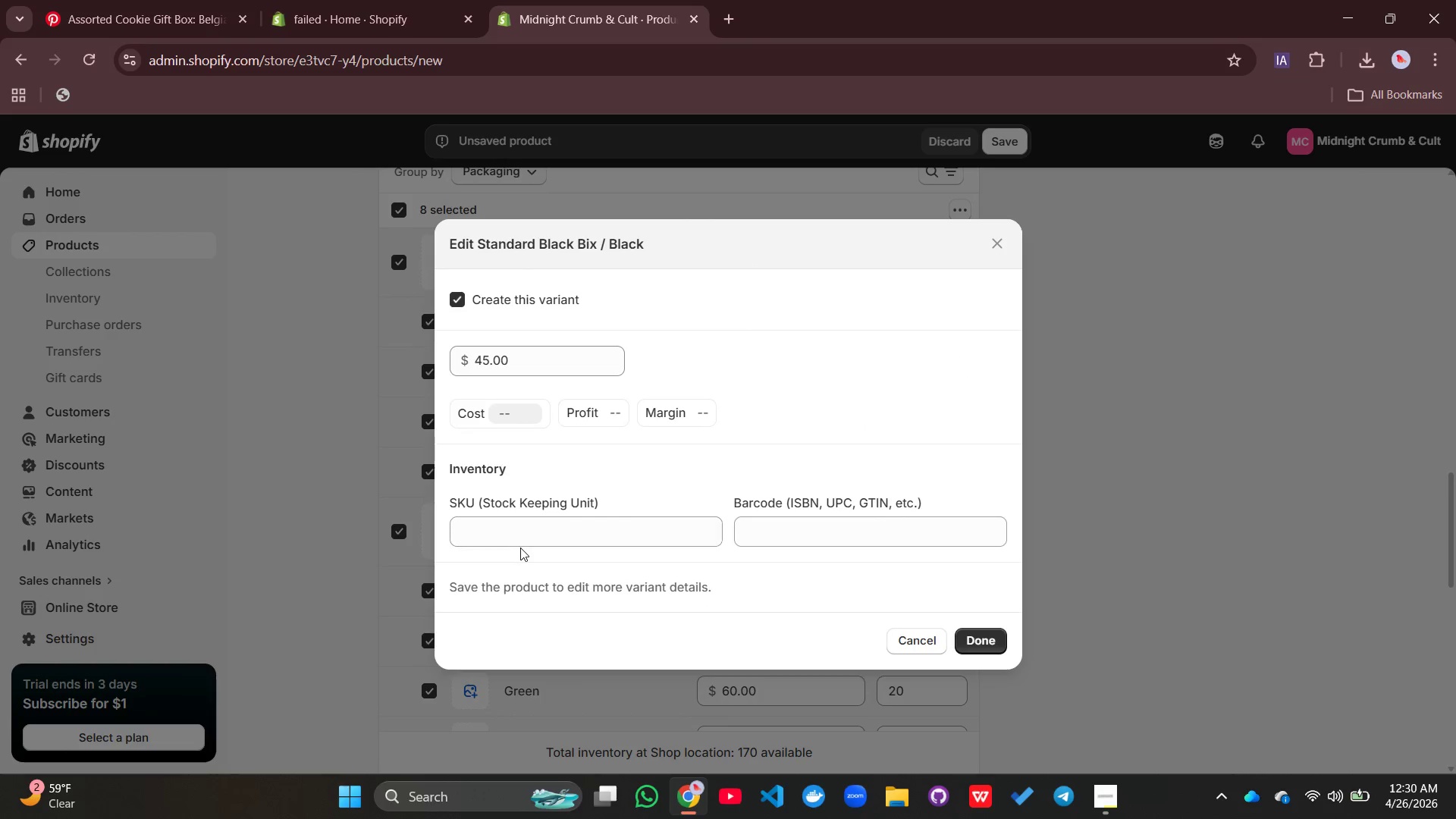 
left_click([506, 533])
 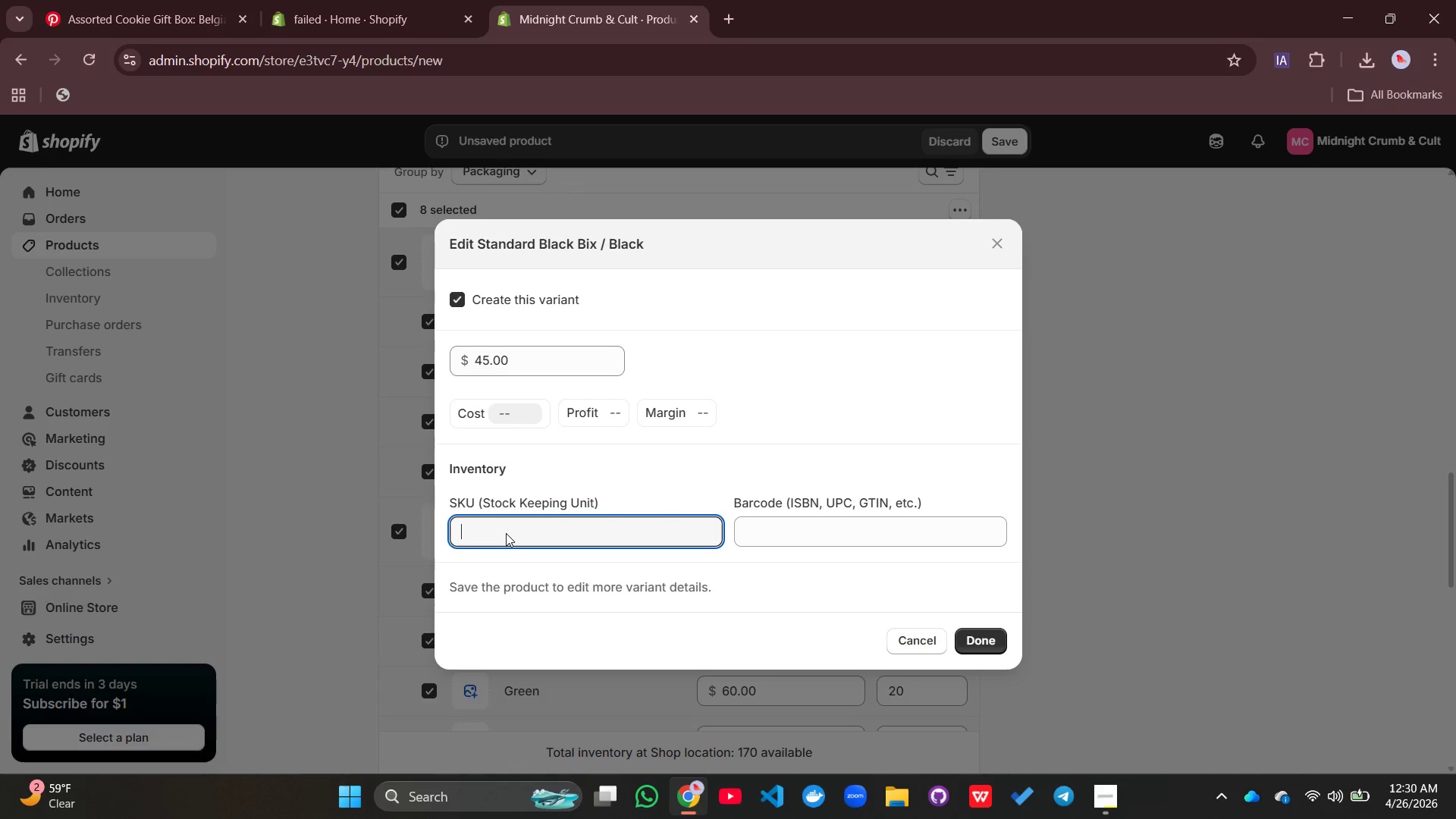 
type(NOS-SBB-)
 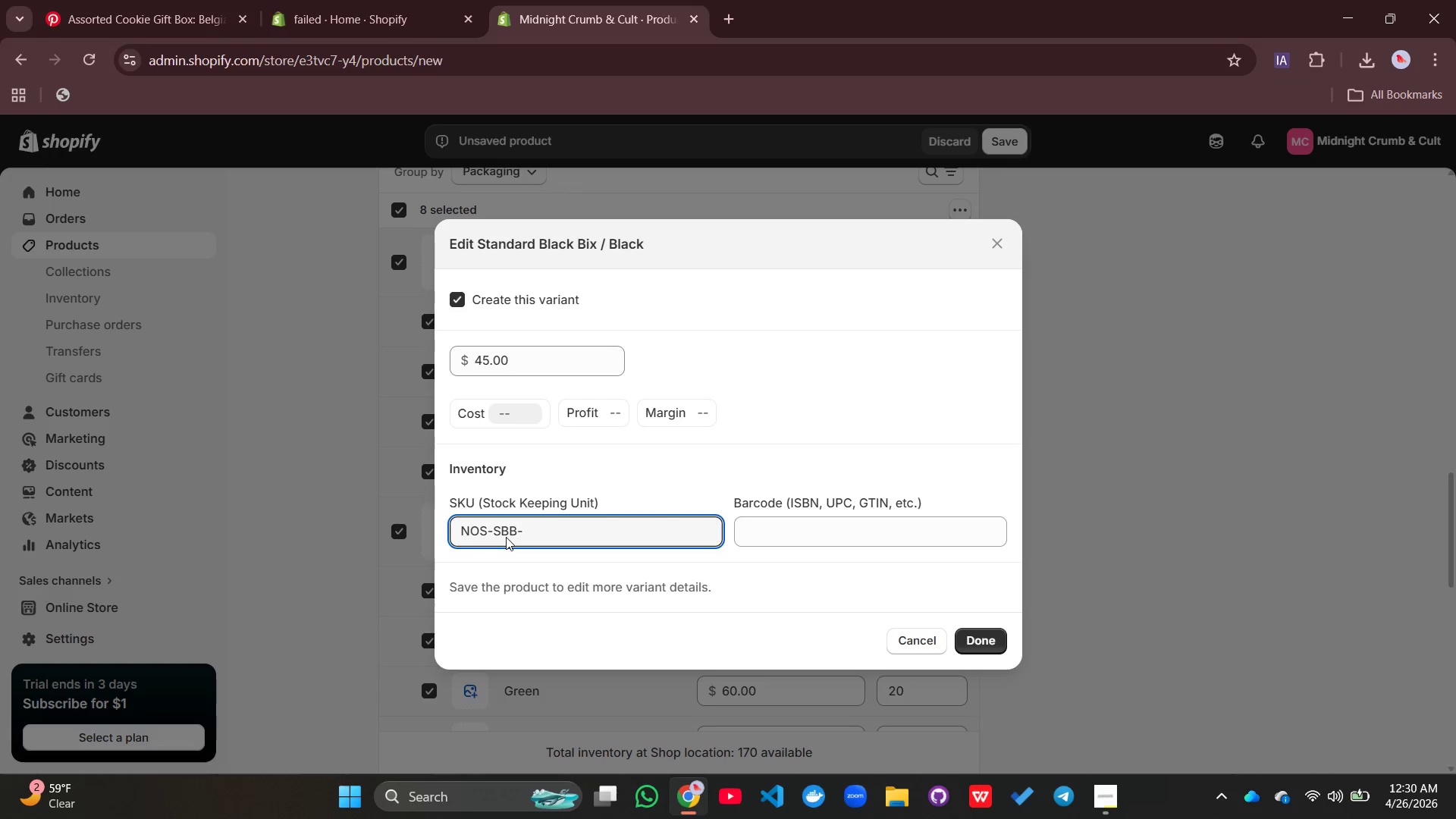 
key(B)
 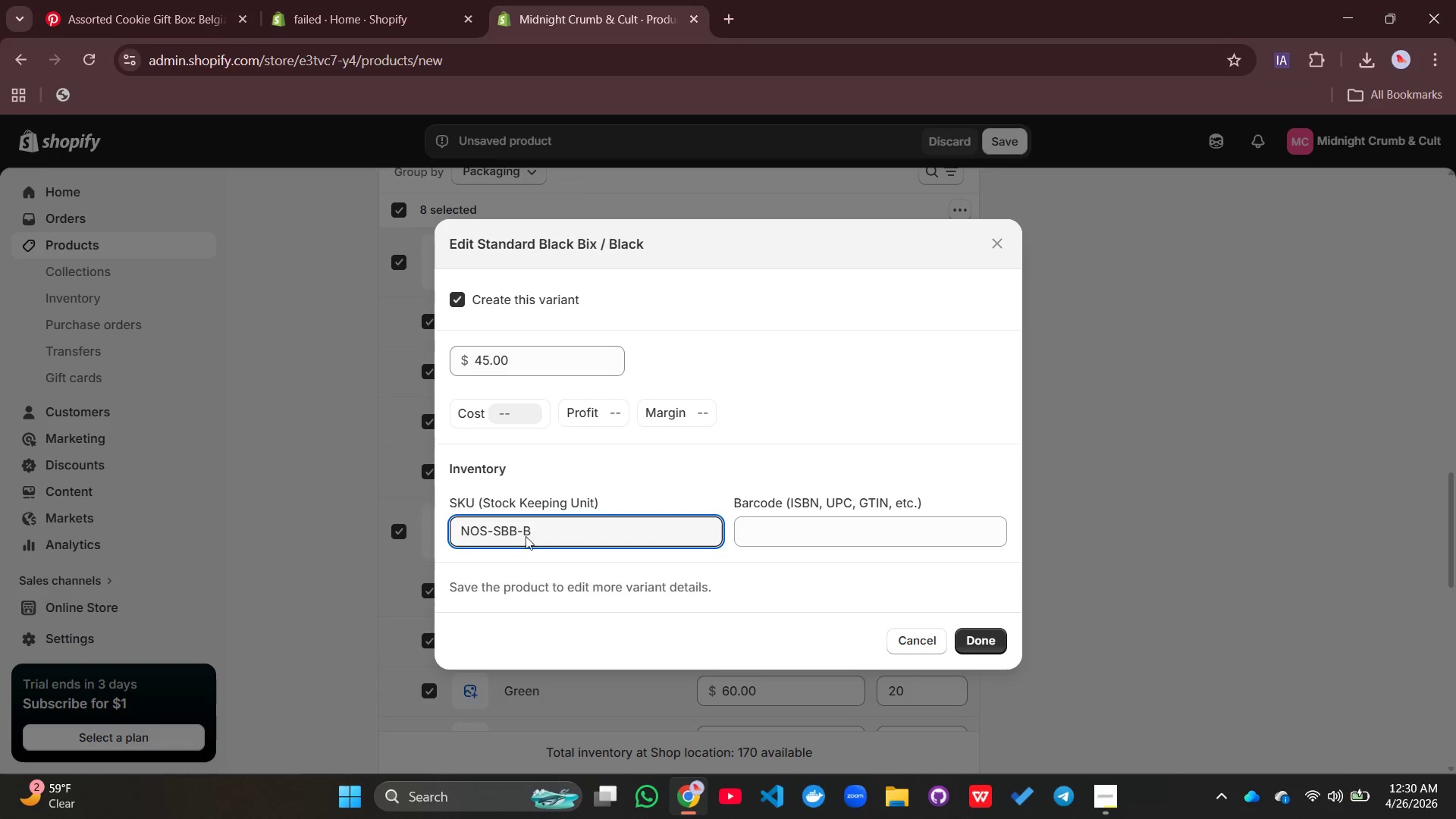 
wait(8.73)
 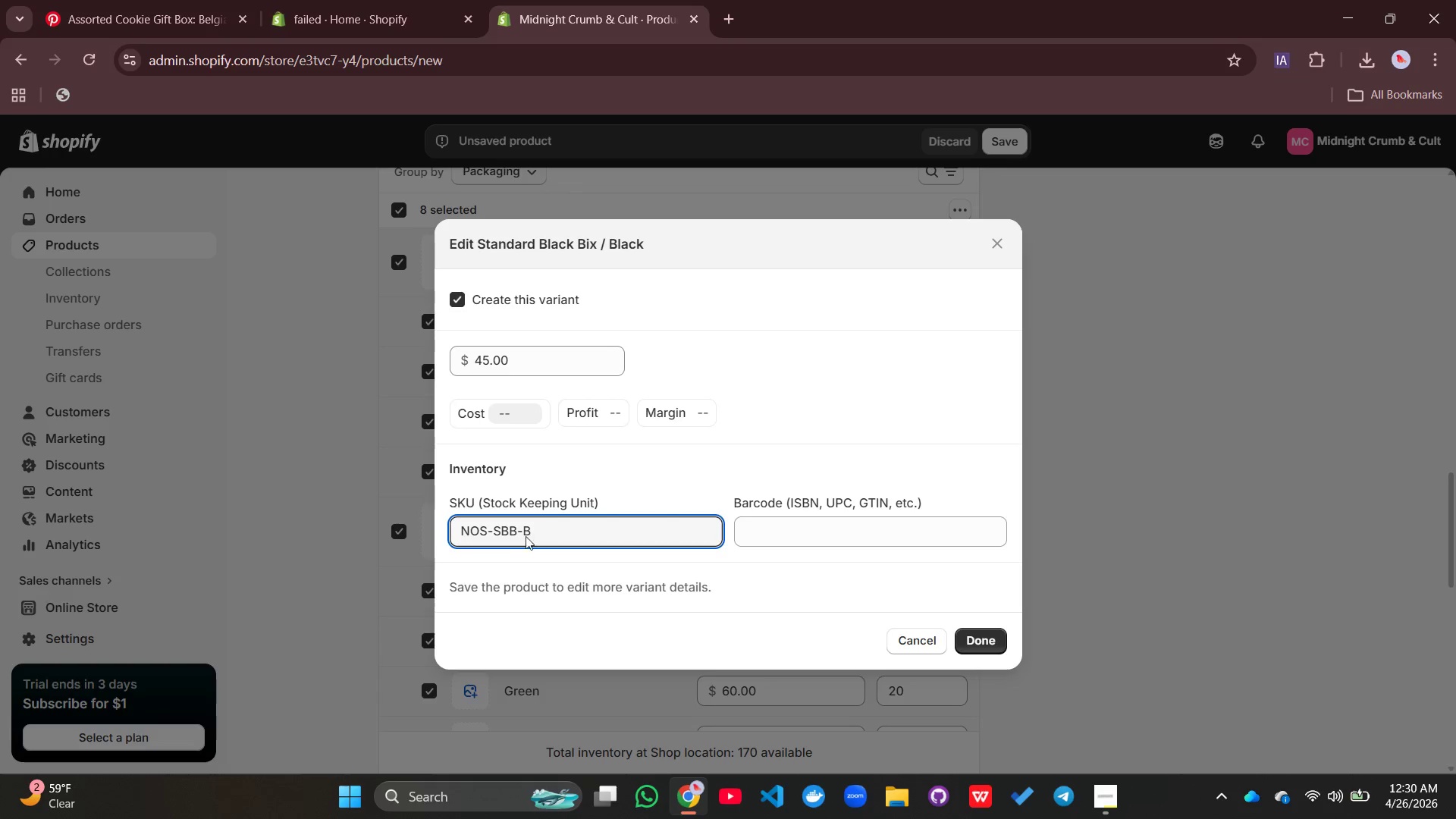 
left_click([983, 643])
 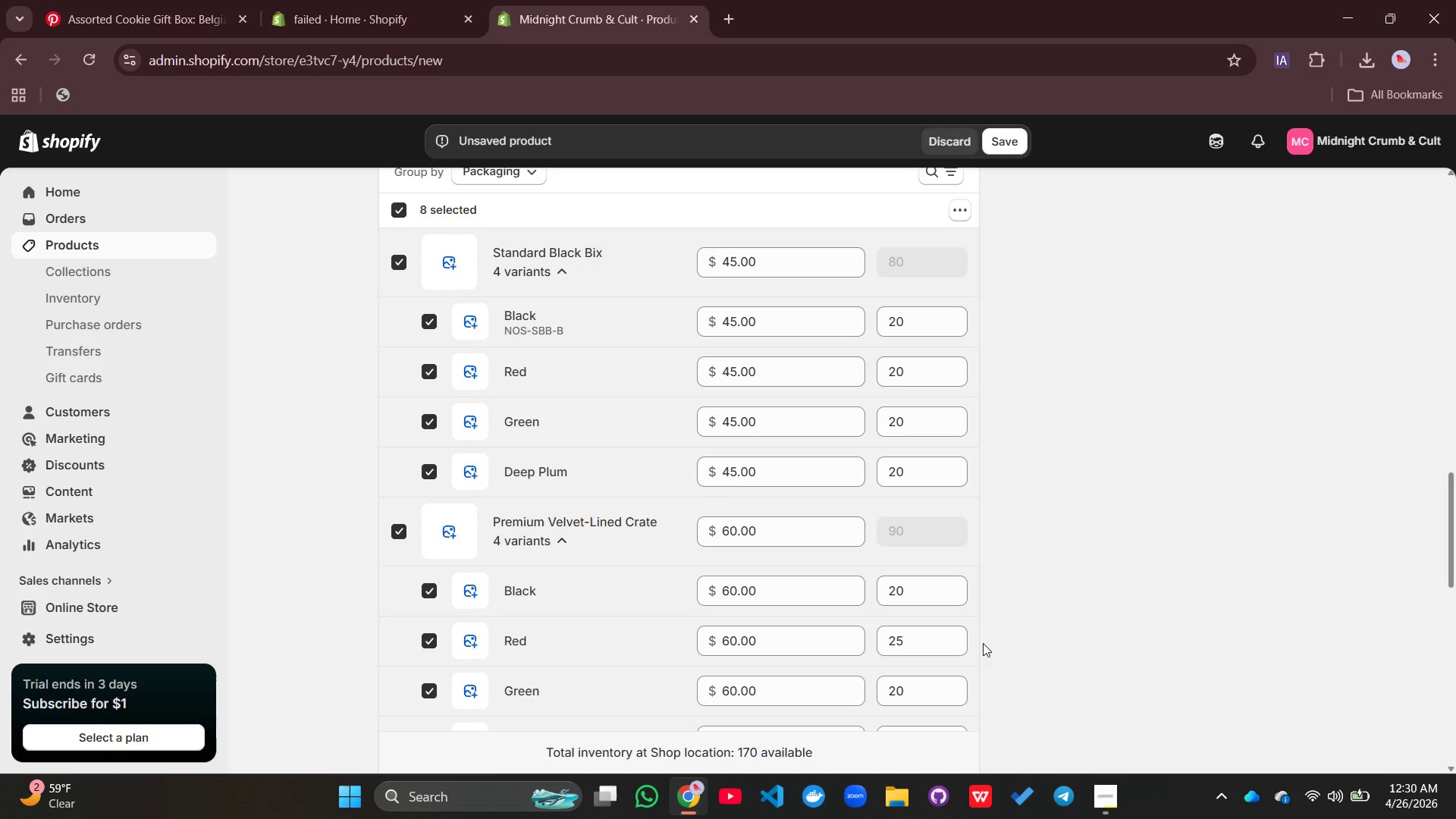 
wait(11.5)
 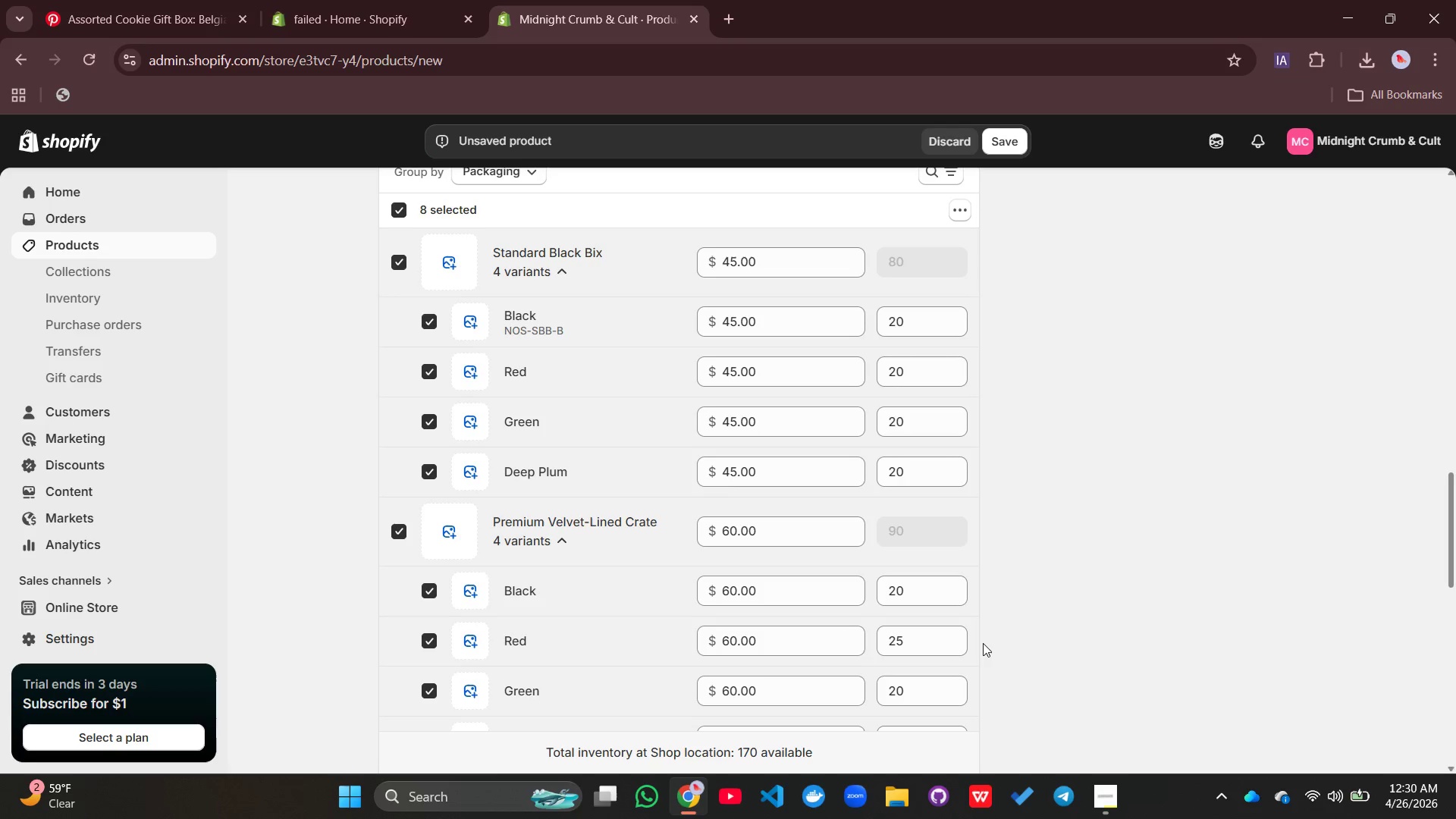 
left_click([519, 374])
 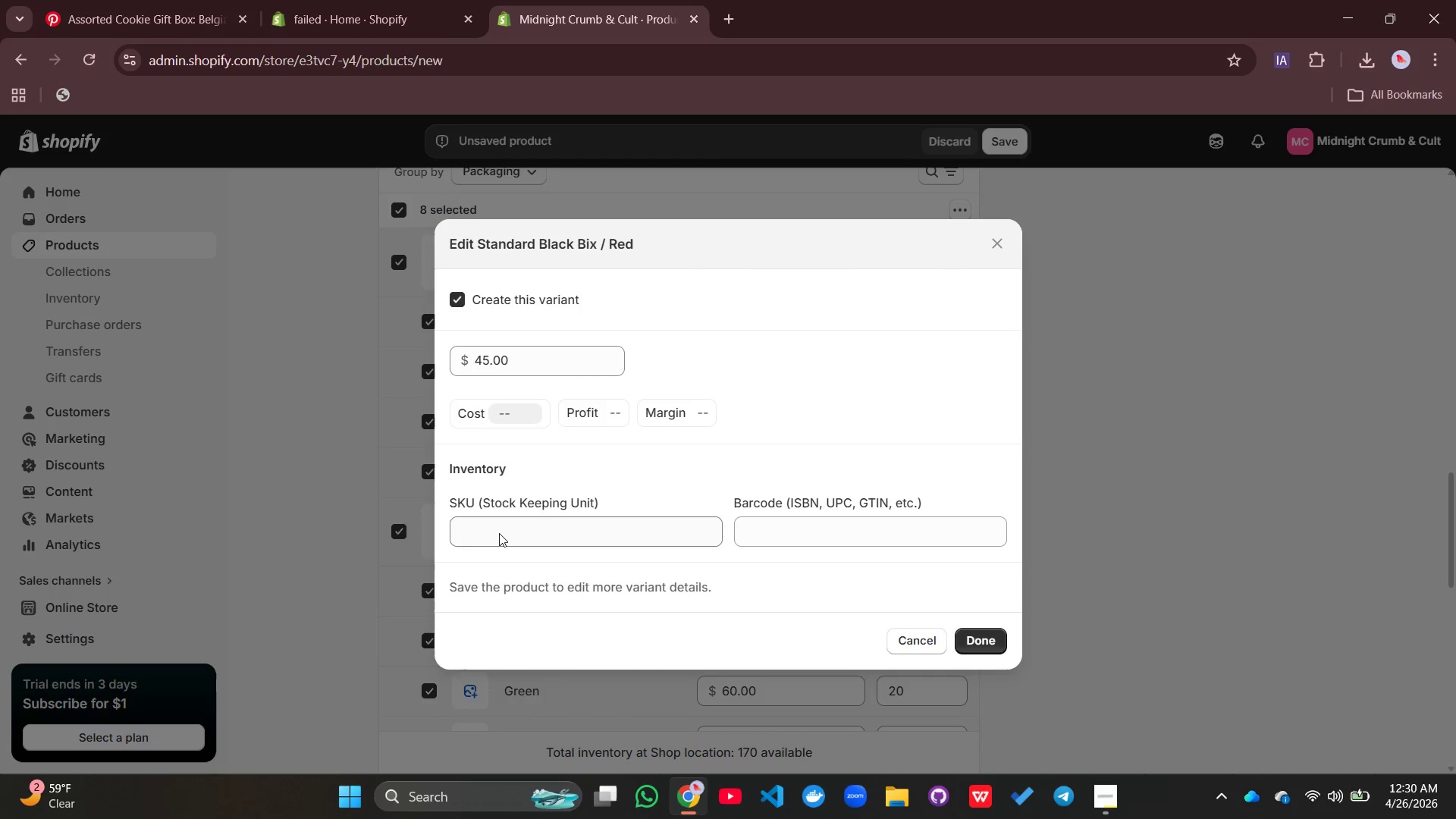 
left_click([499, 533])
 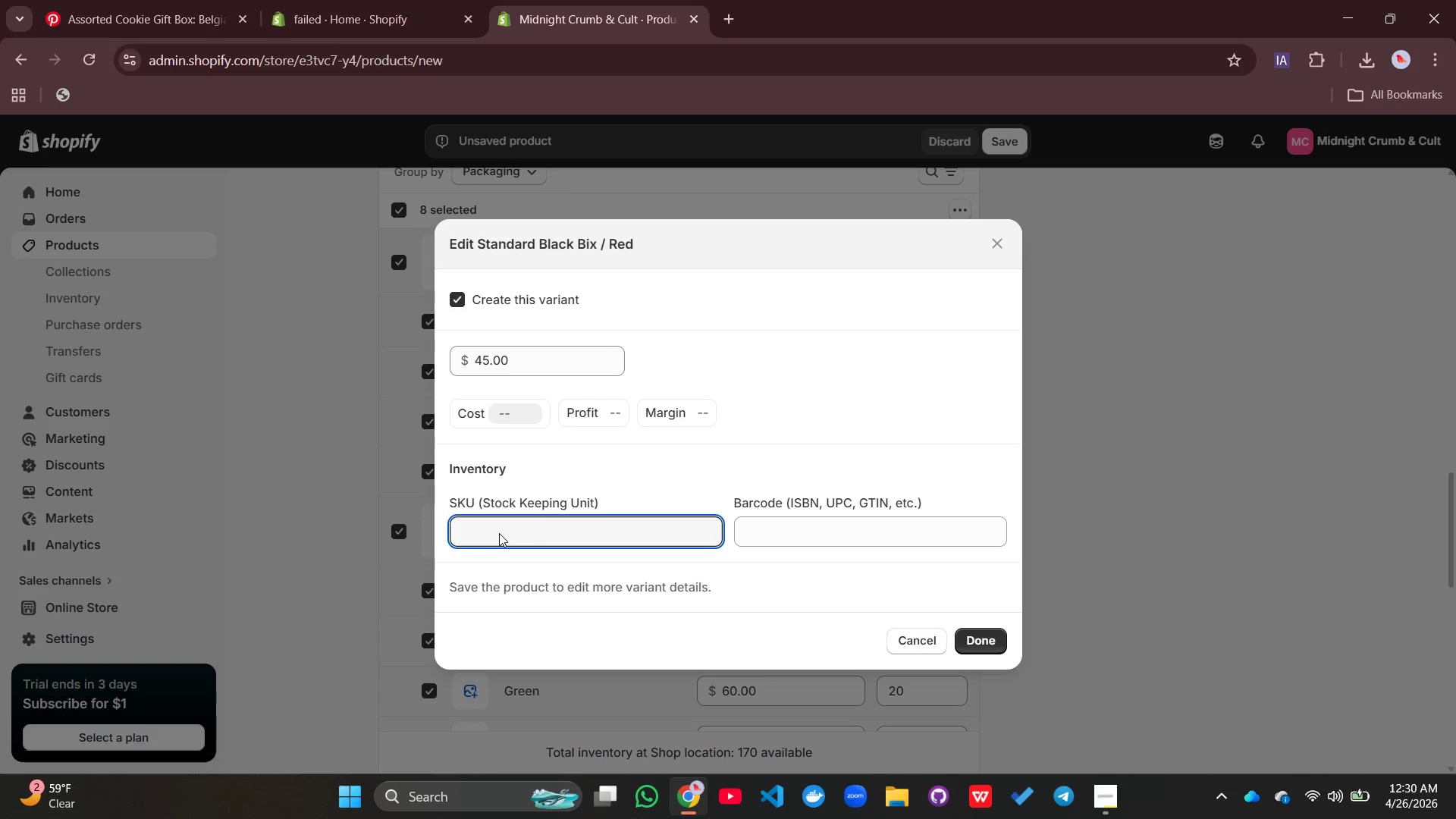 
type(Nos)
key(Backspace)
key(Backspace)
key(Backspace)
type(nos-sbb-red)
 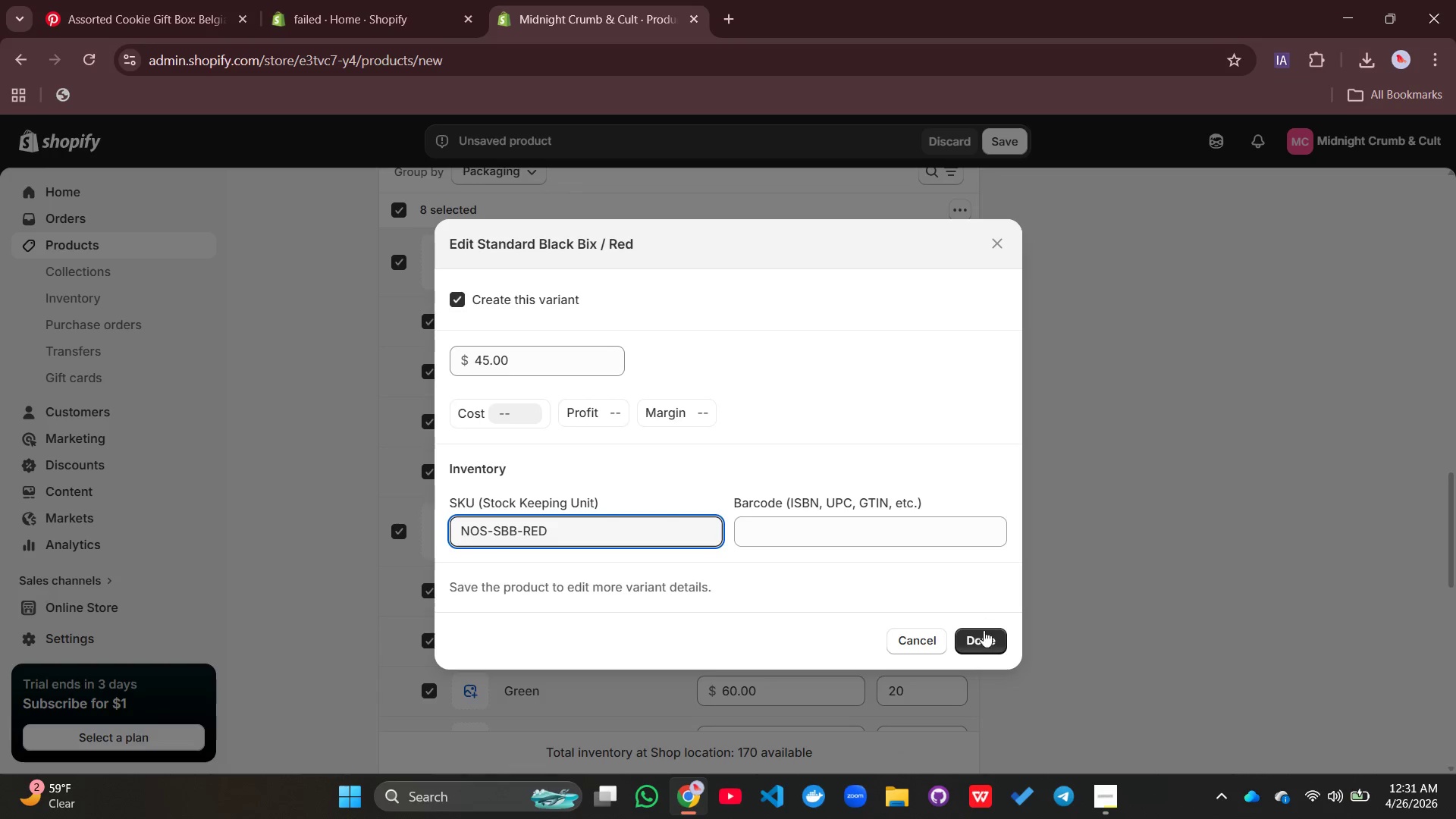 
left_click([984, 637])
 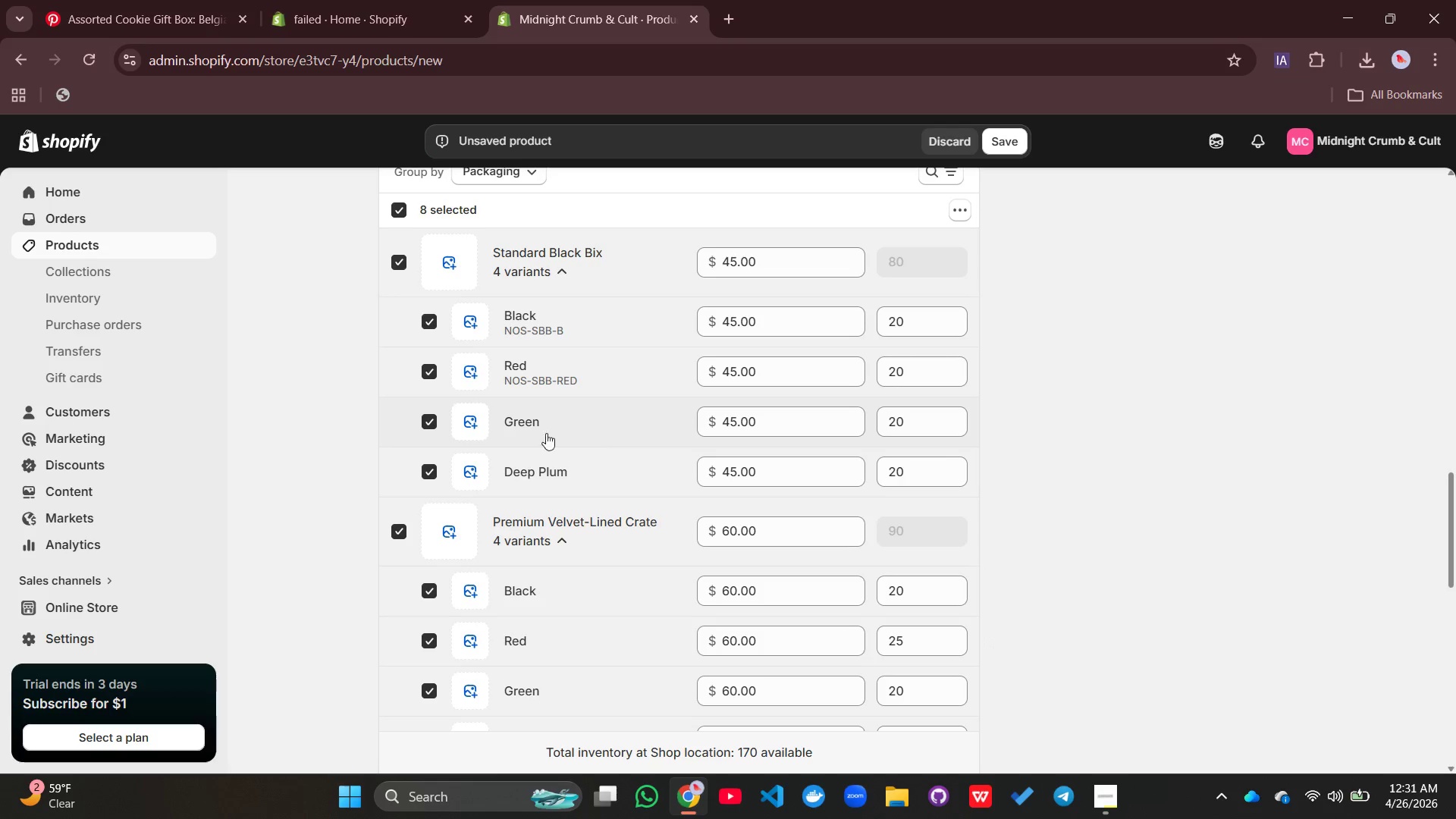 
left_click([531, 433])
 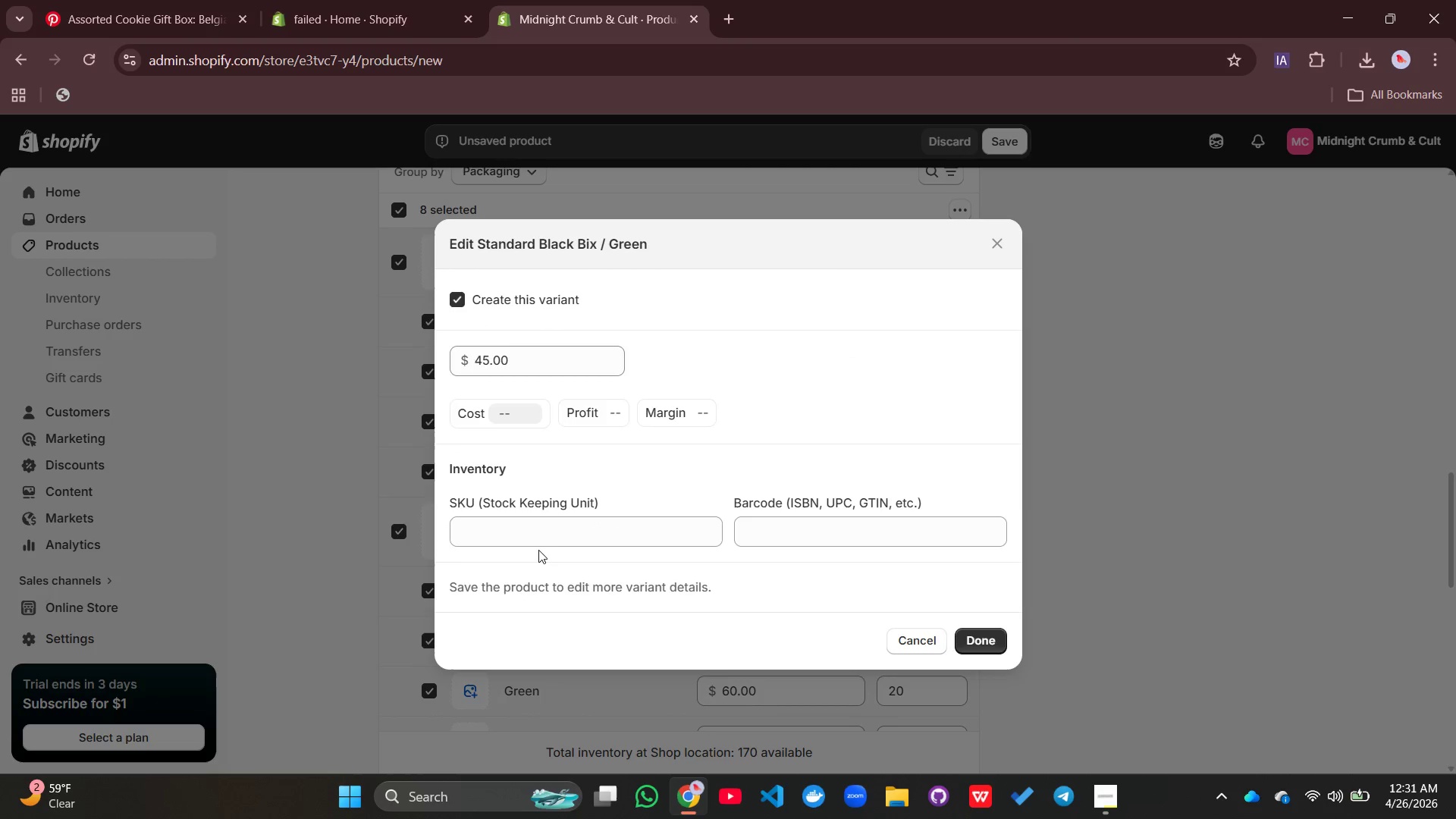 
left_click([538, 550])
 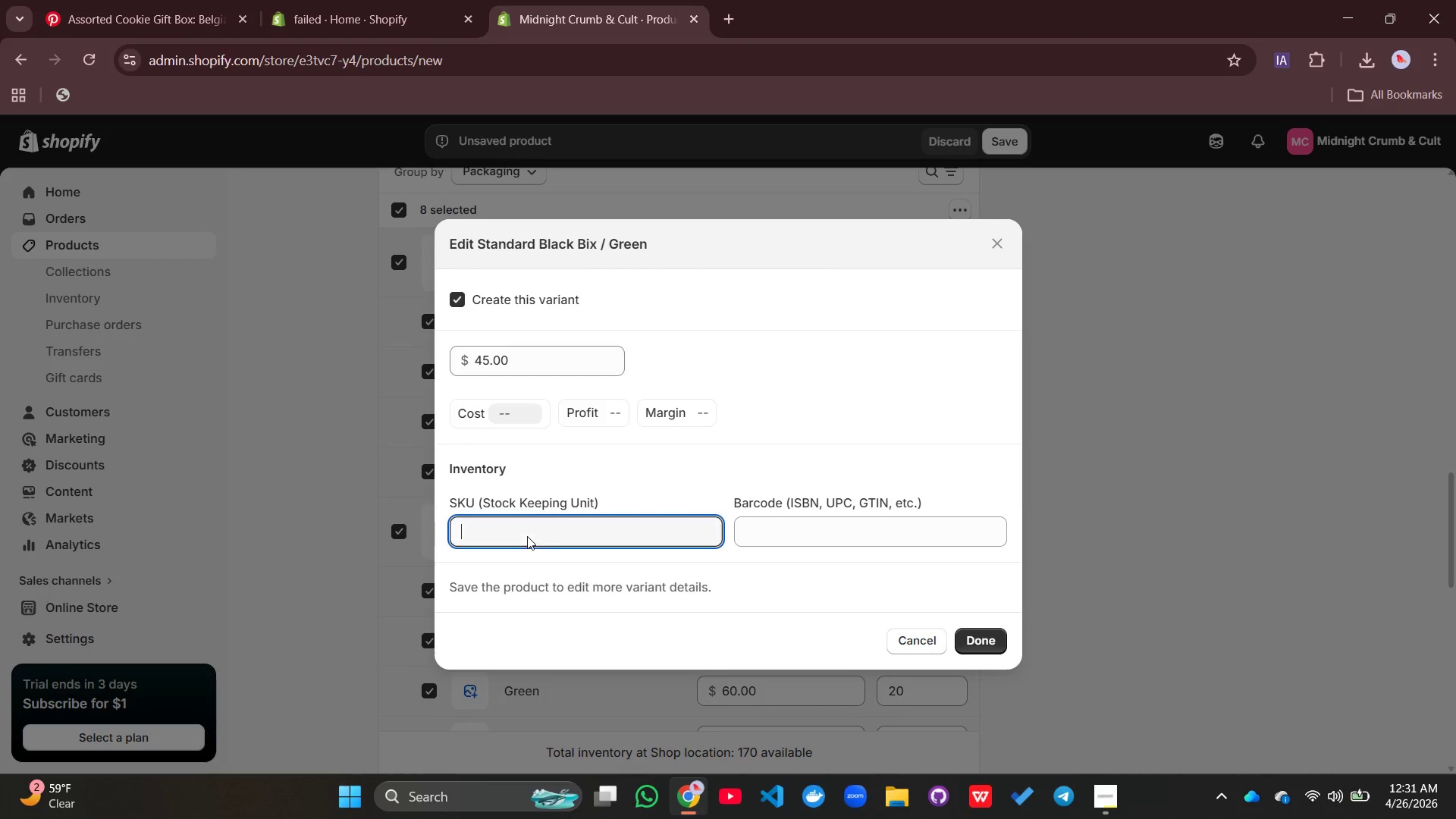 
left_click([527, 536])
 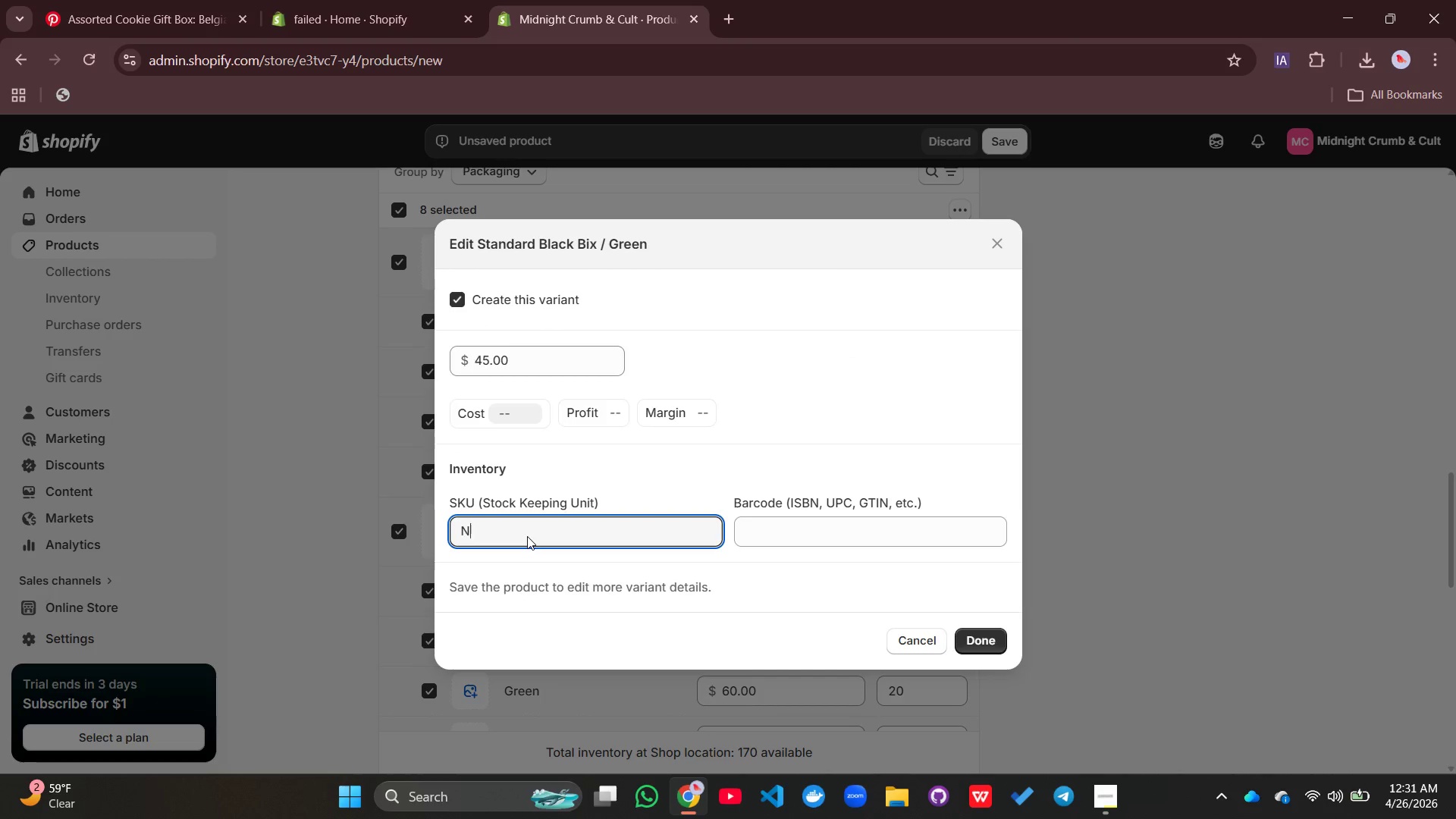 
type(nis)
key(Backspace)
key(Backspace)
type(os-sbb-)
 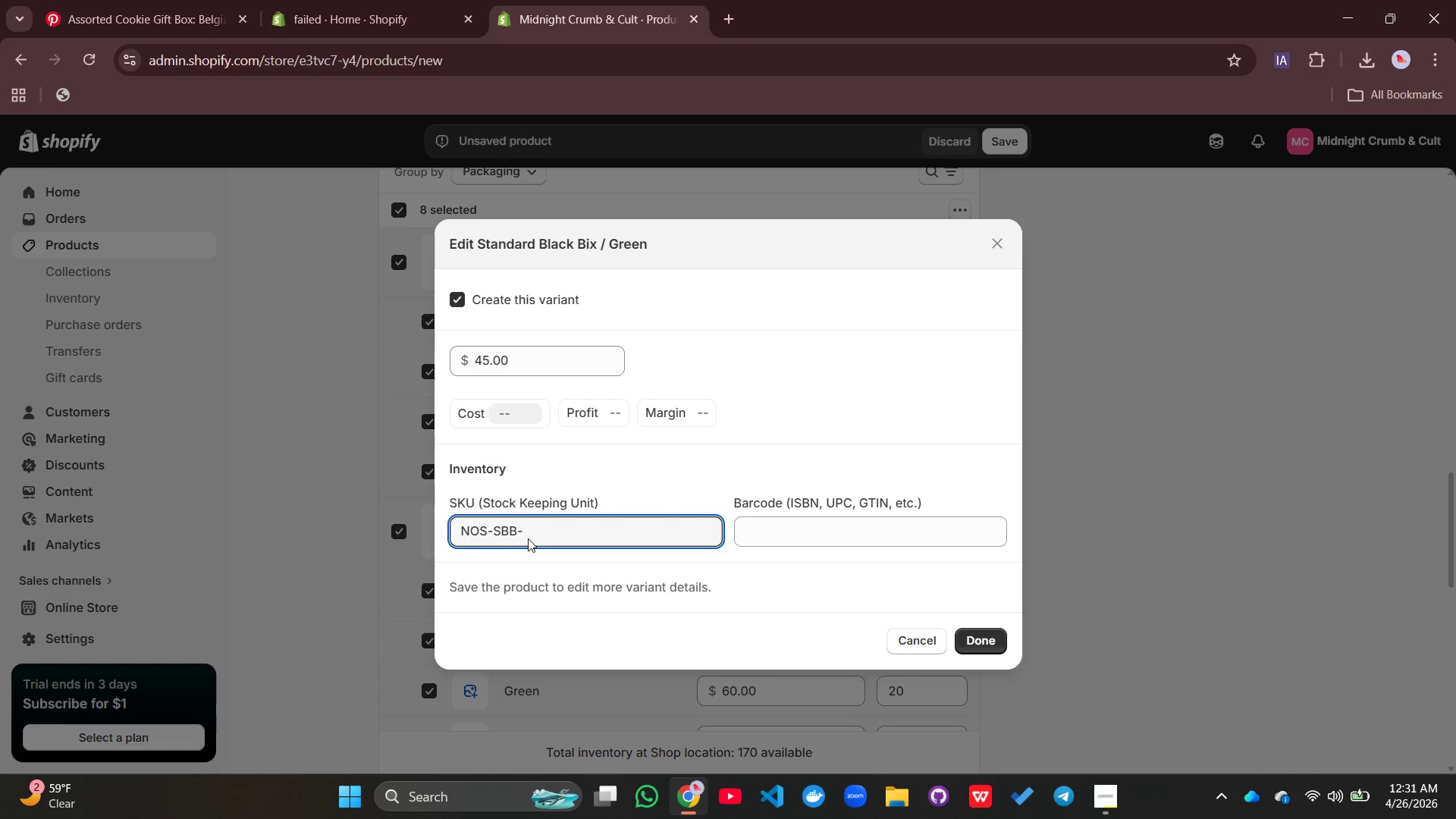 
wait(6.16)
 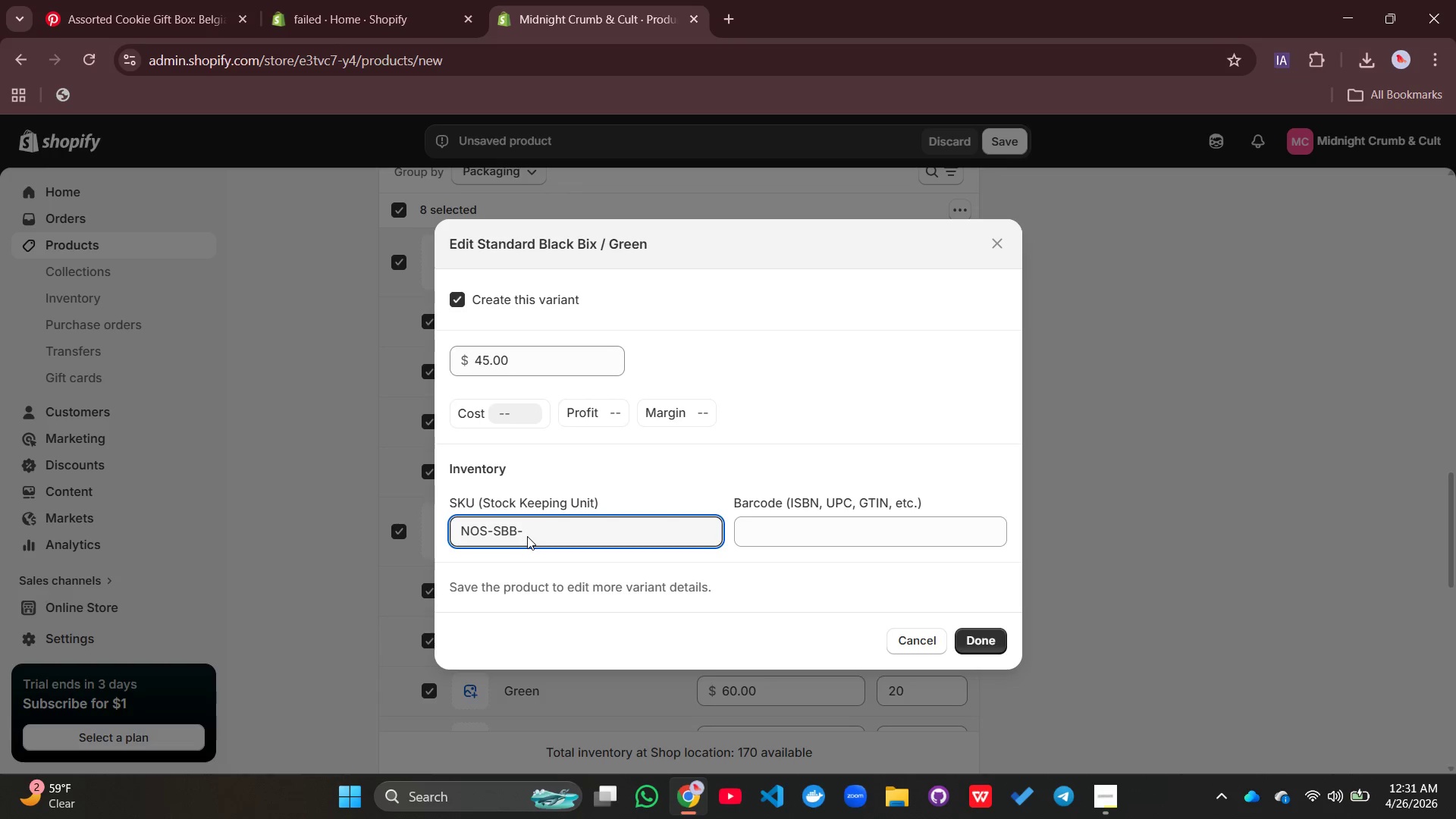 
type(fr)
key(Backspace)
key(Backspace)
type(gren)
 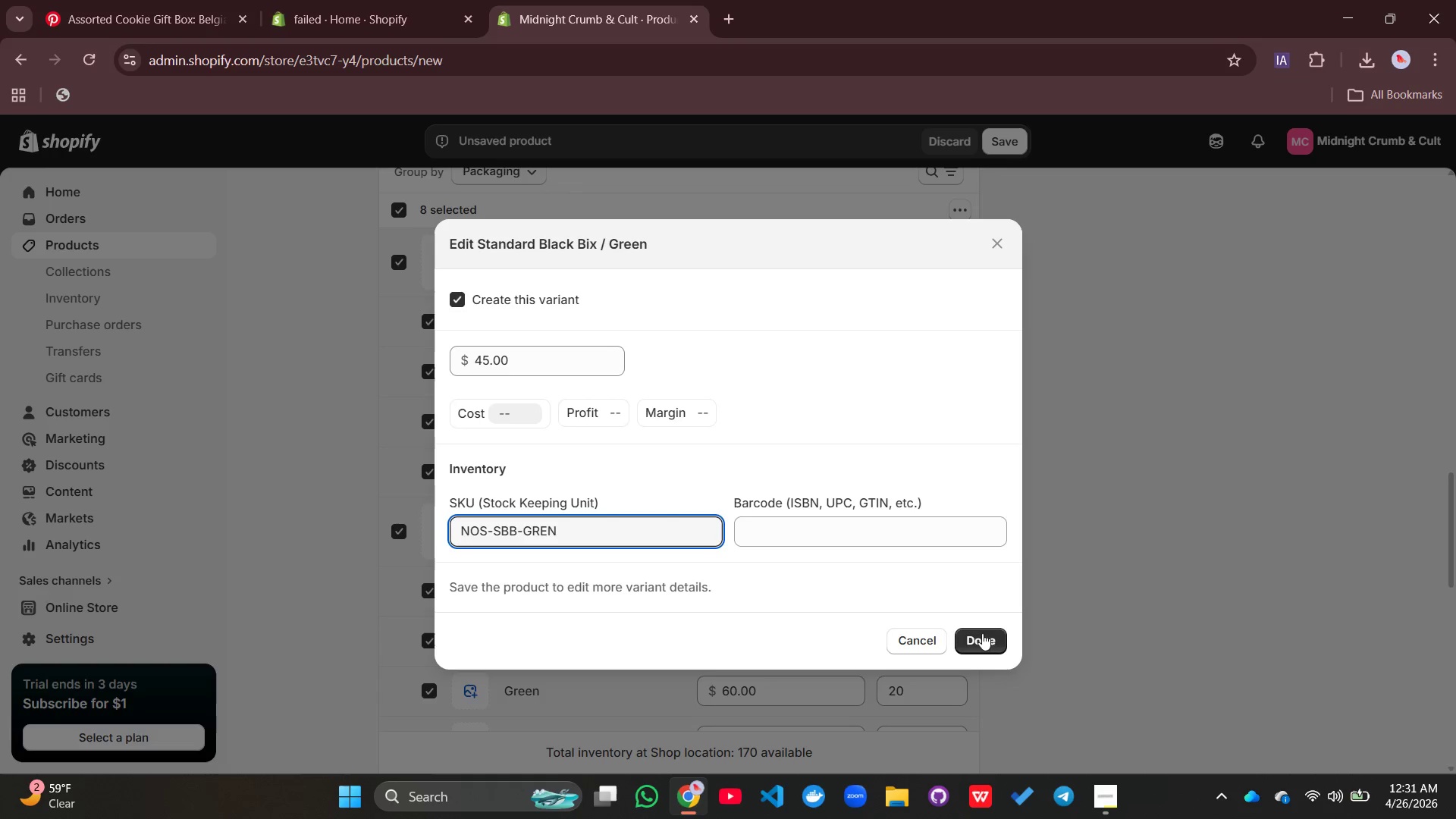 
left_click([968, 656])
 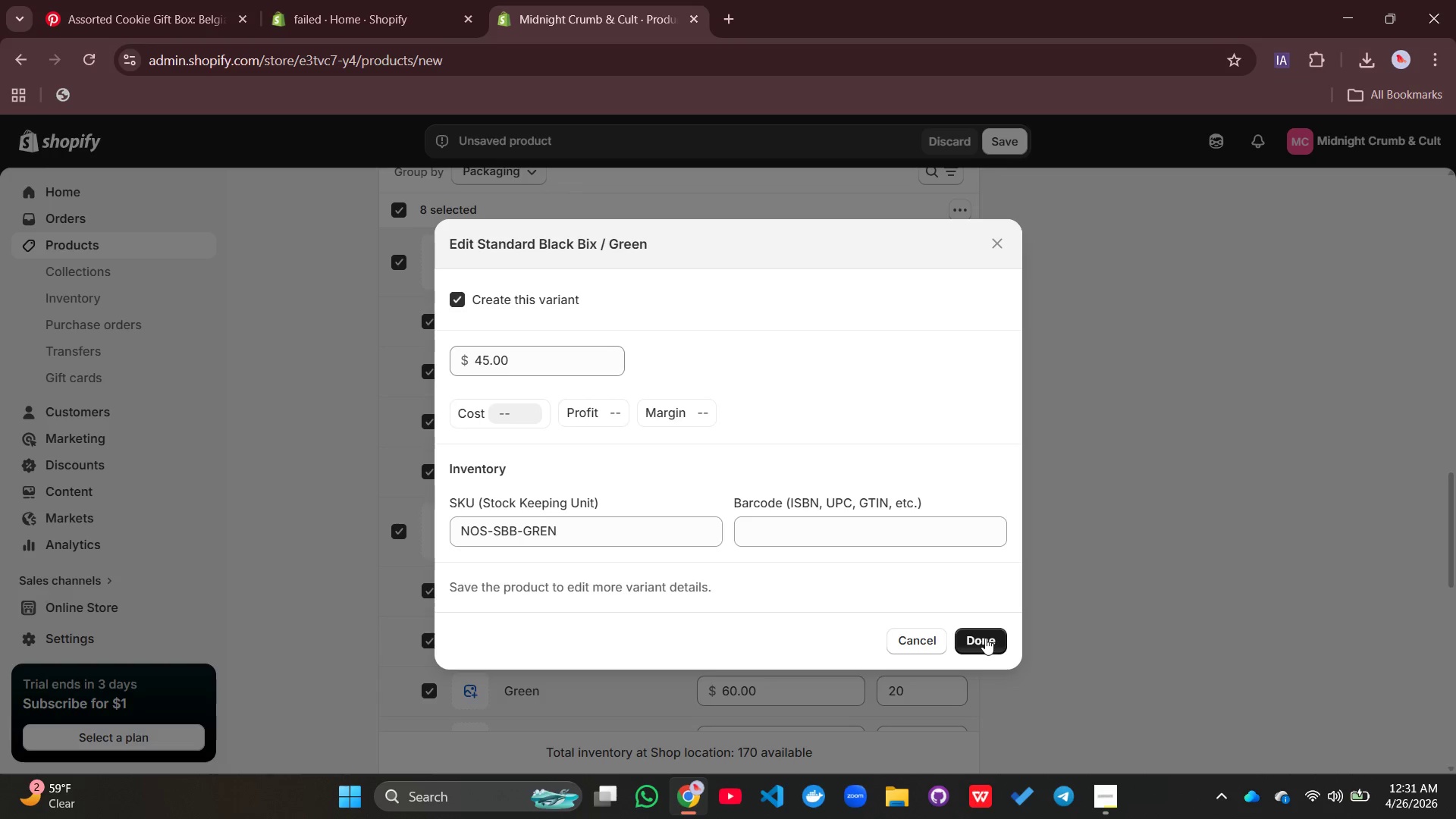 
left_click([985, 638])
 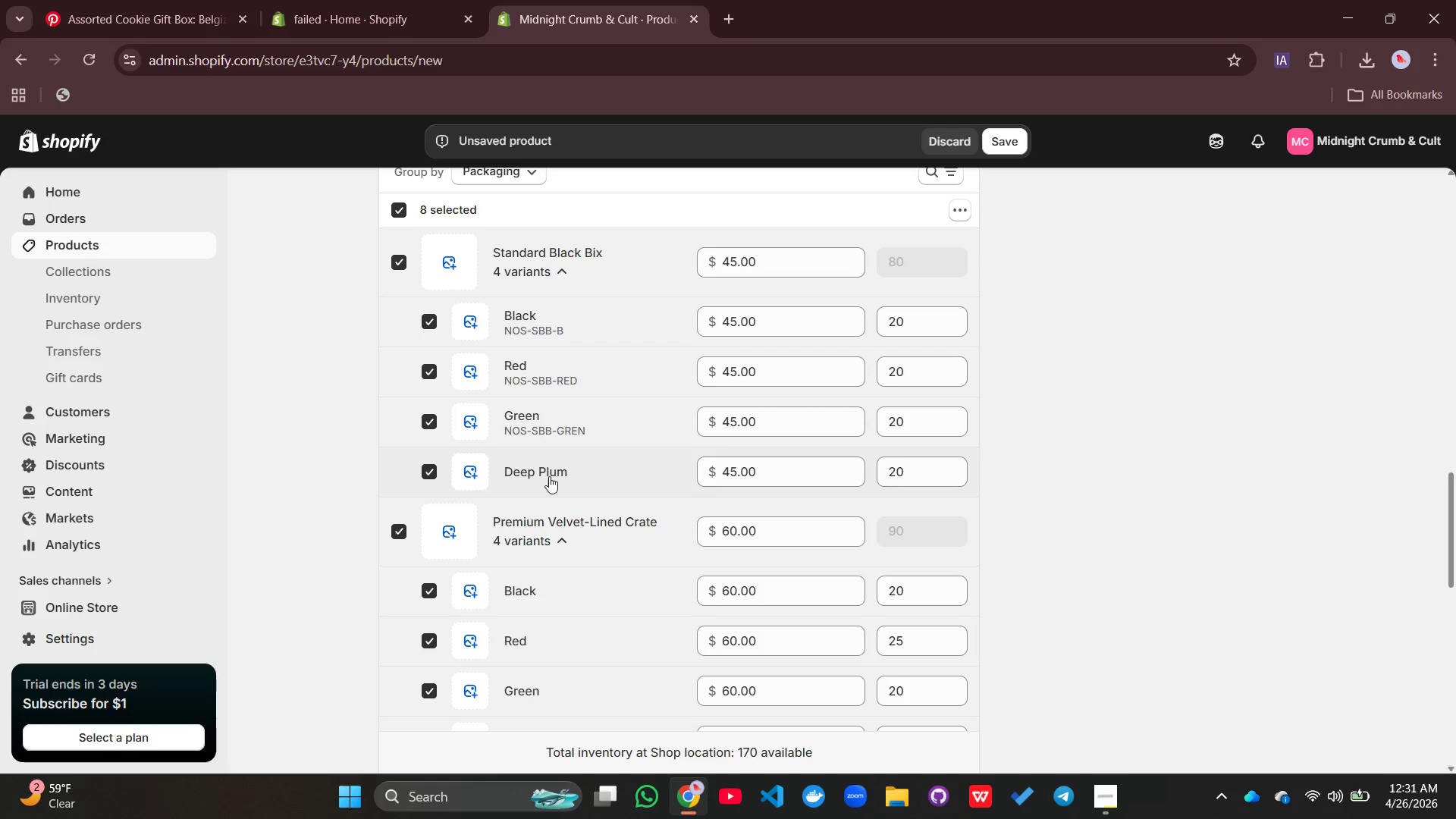 
wait(5.03)
 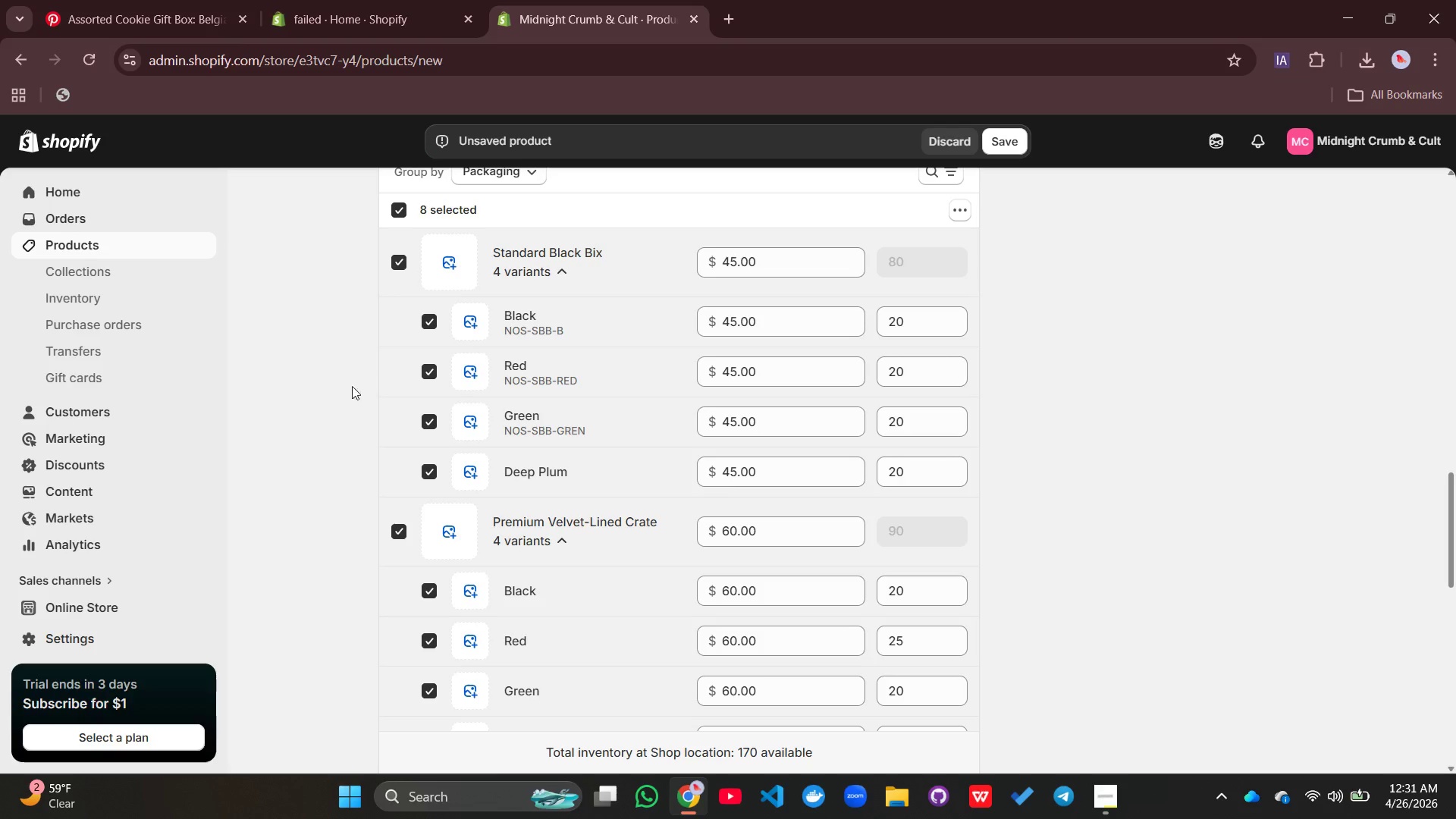 
left_click([535, 328])
 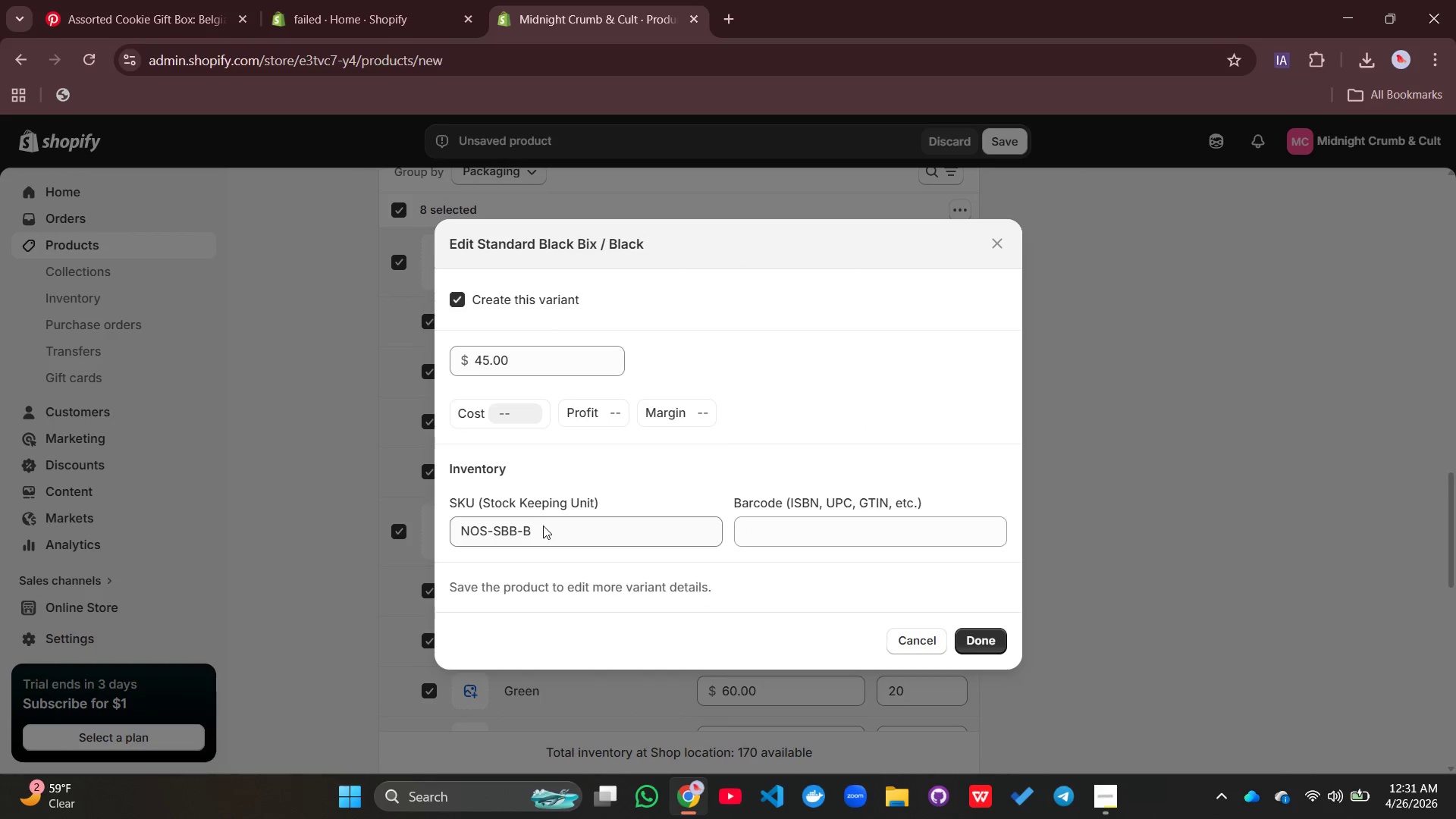 
left_click([543, 526])
 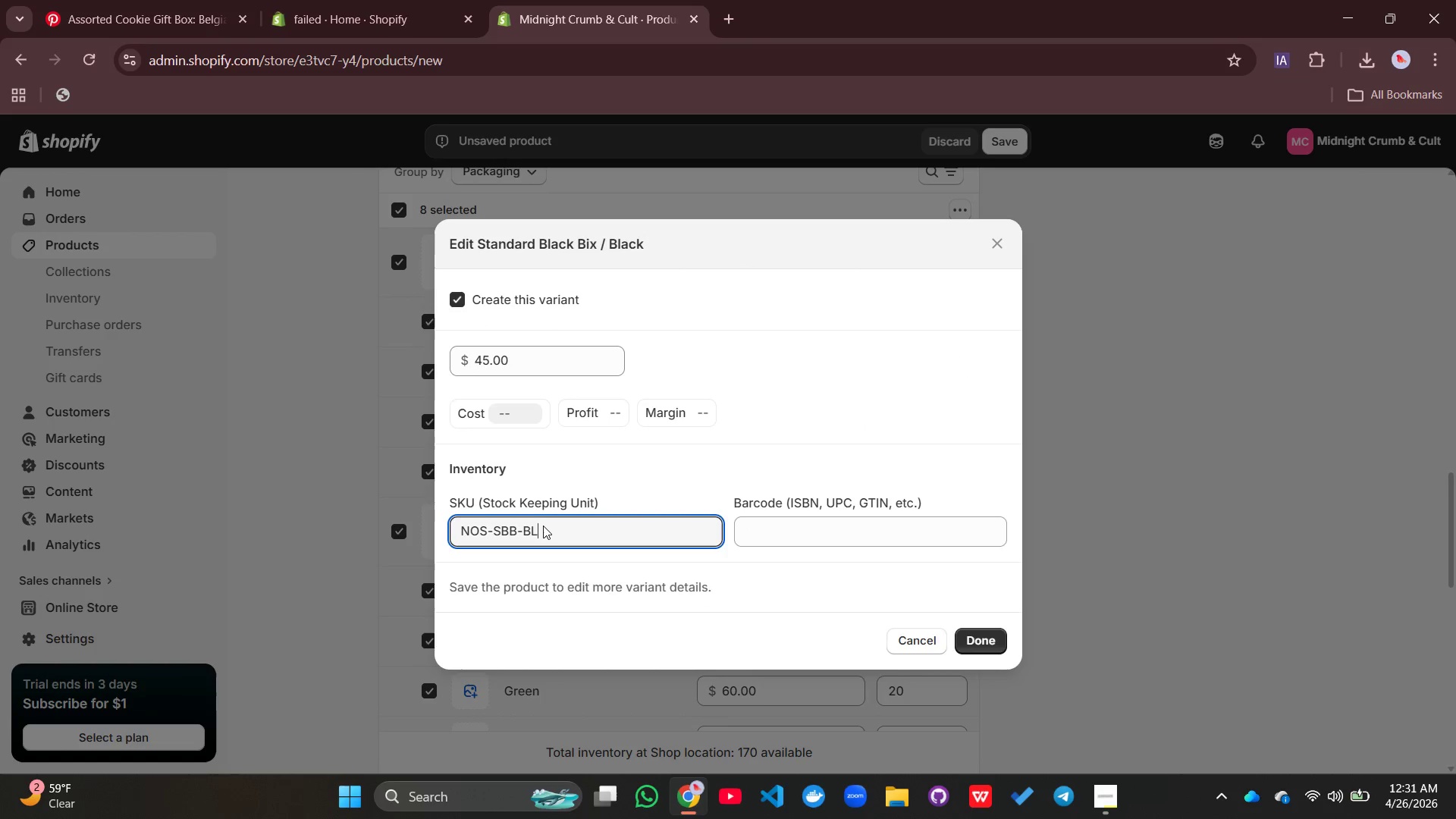 
type(lk)
 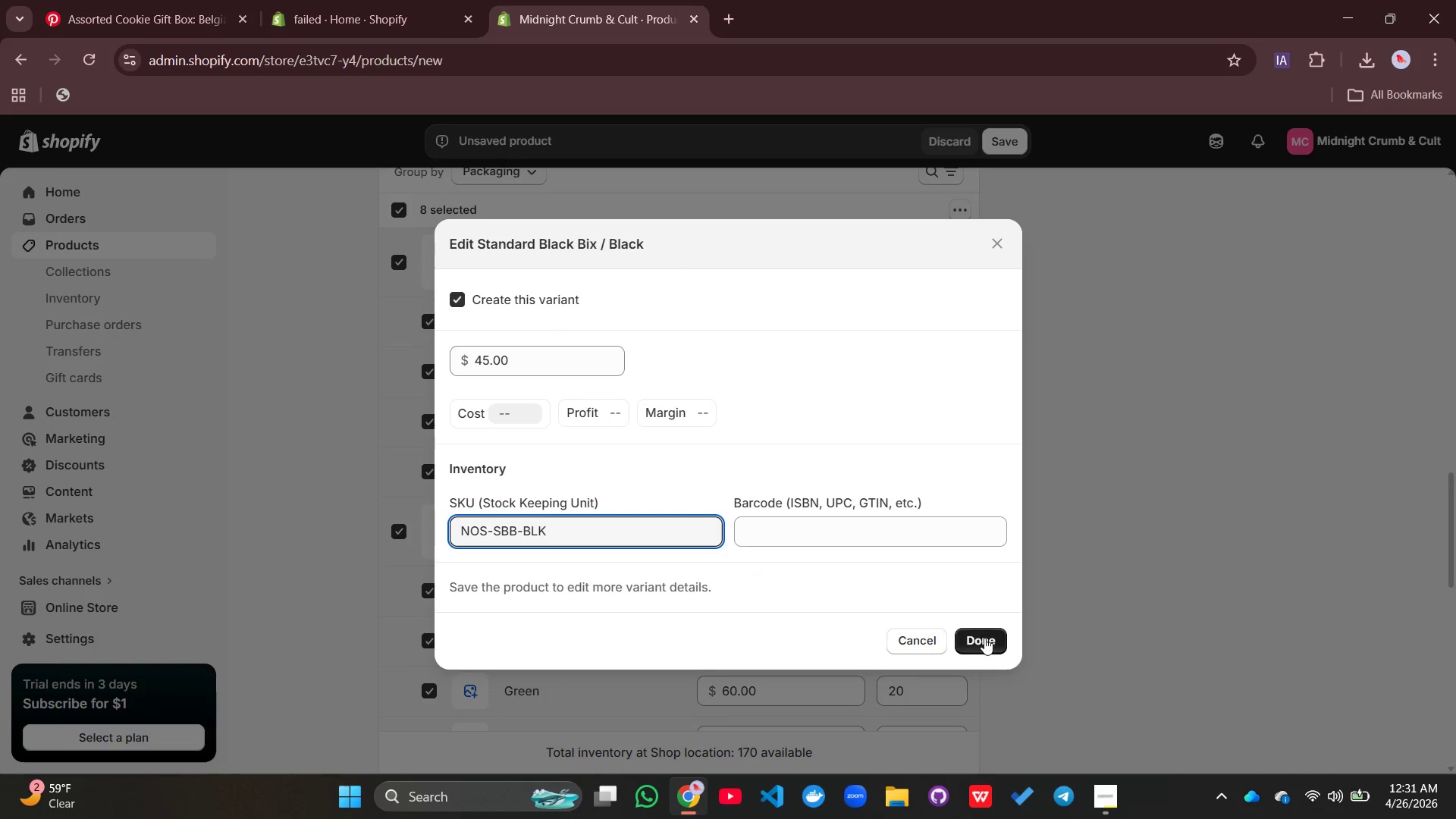 
left_click([984, 639])
 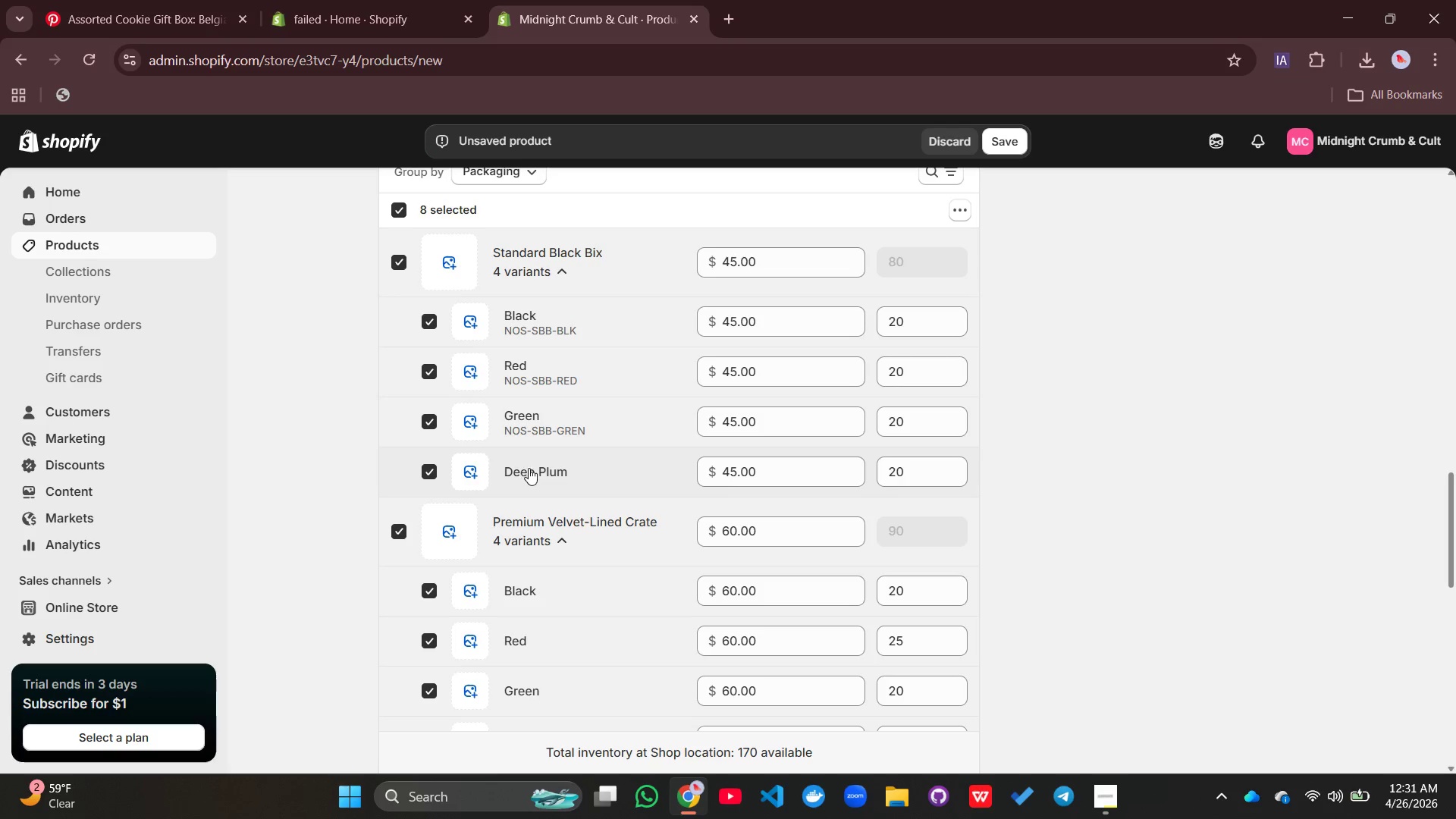 
wait(5.31)
 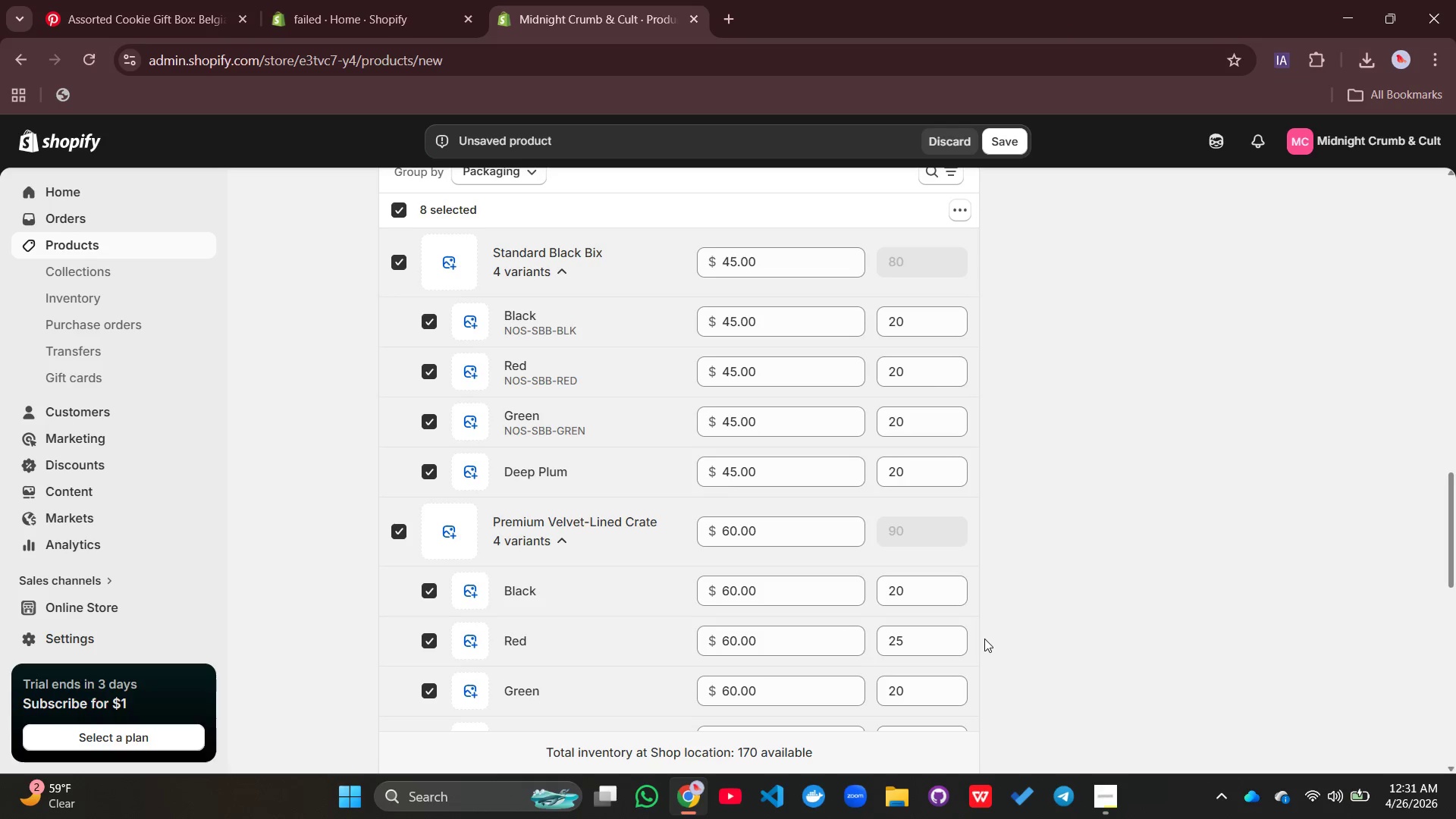 
left_click([539, 479])
 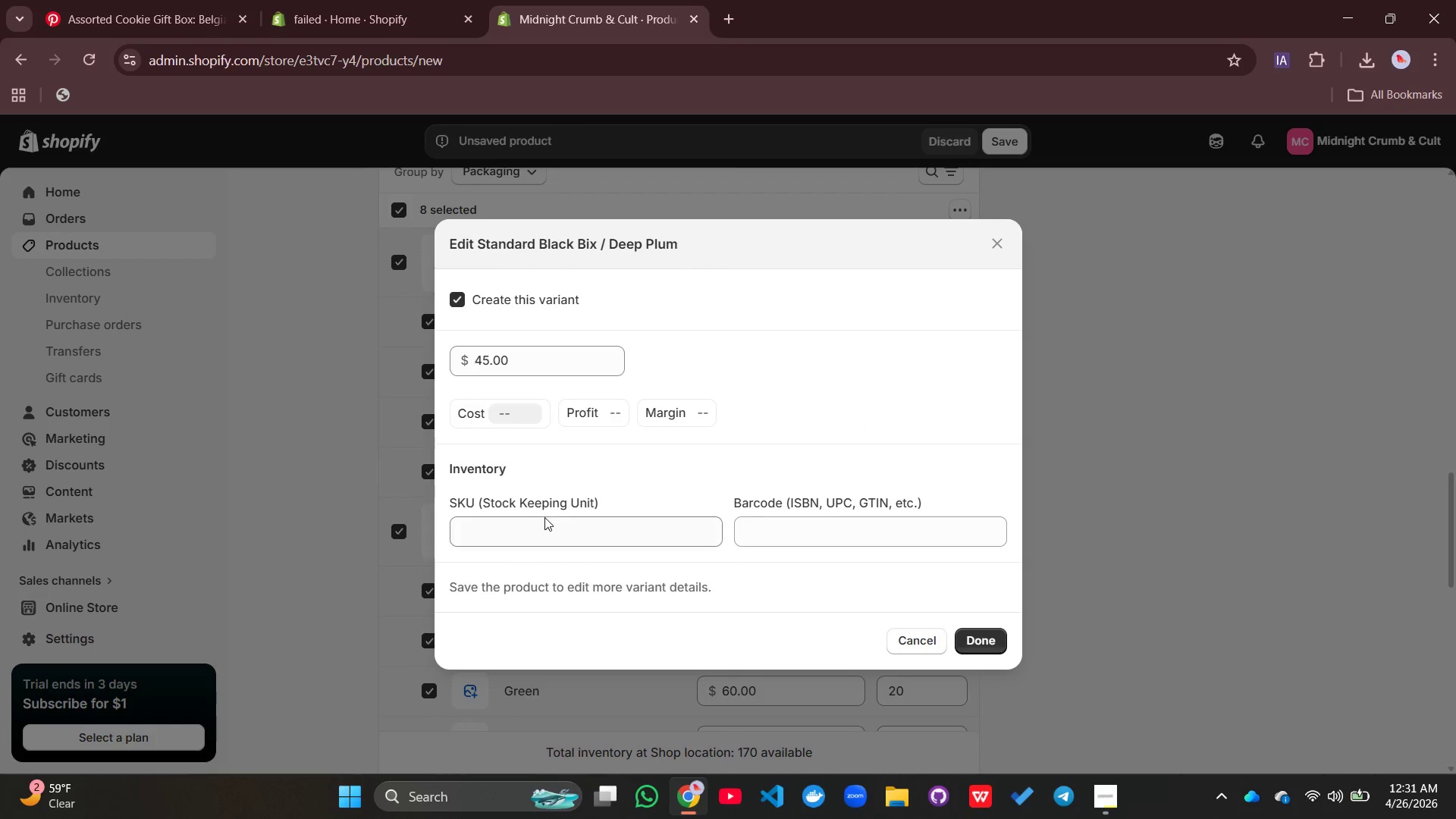 
left_click([547, 516])
 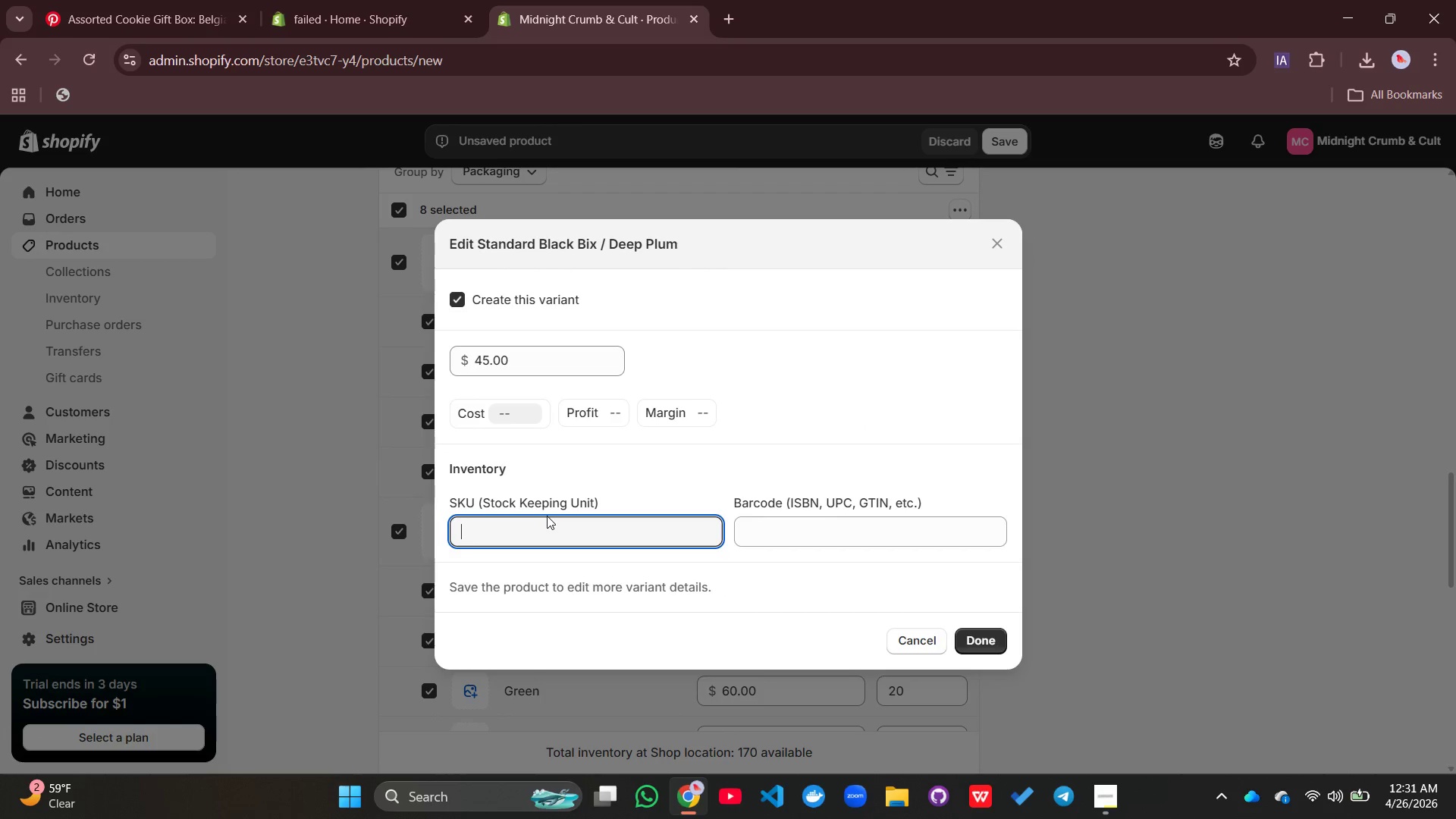 
type(nos-)
 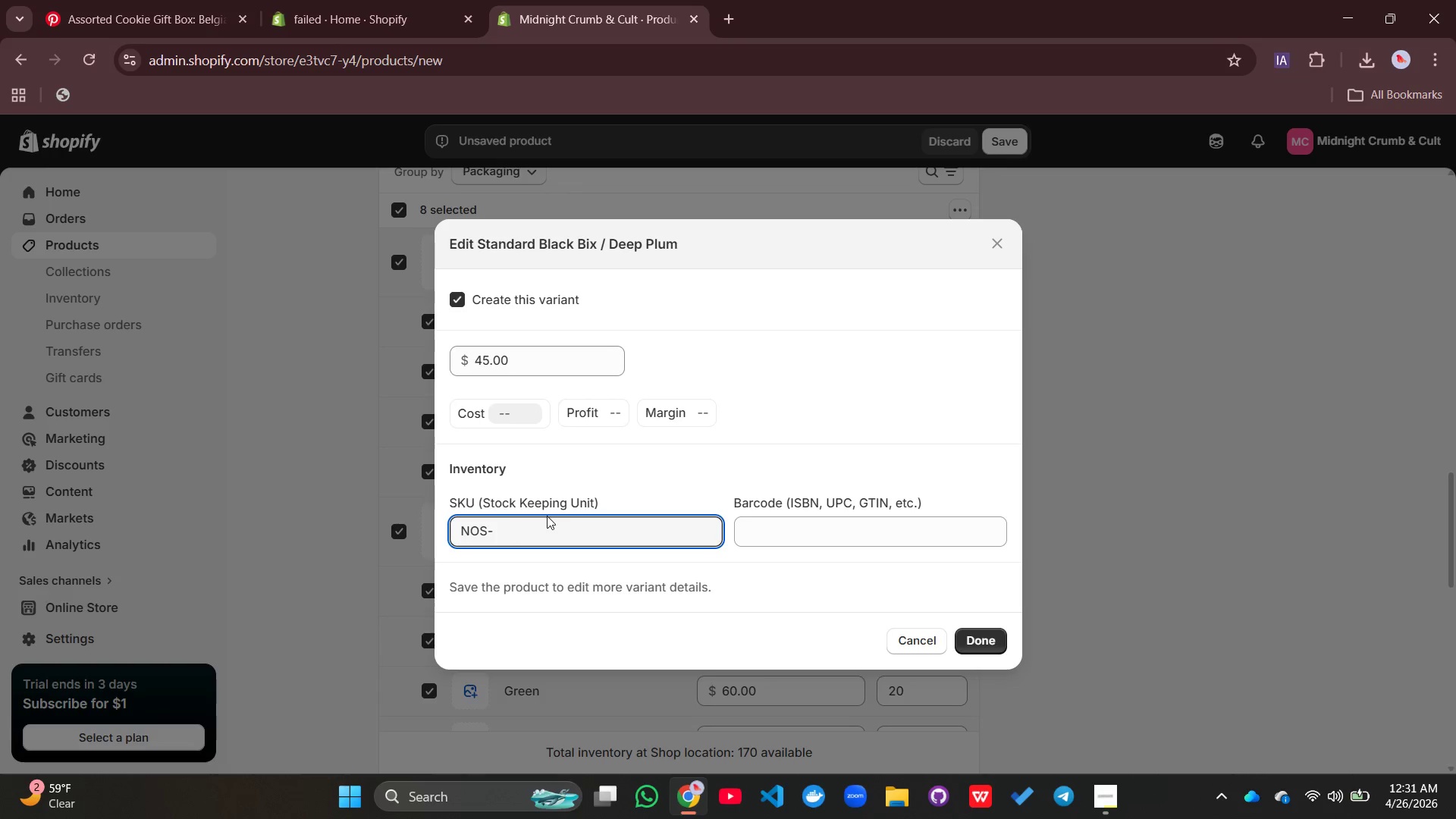 
wait(5.08)
 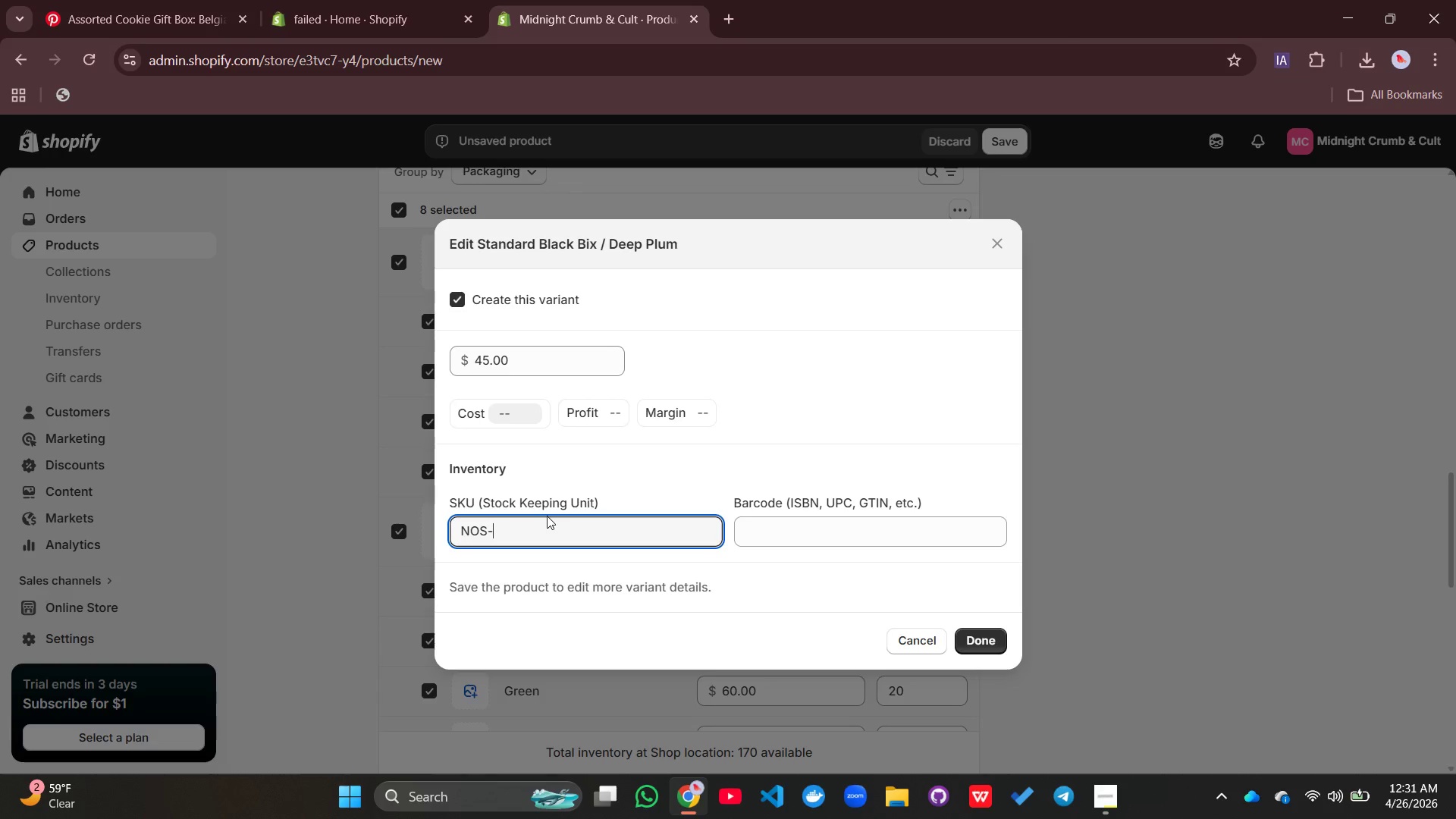 
type(sbbp)
key(Backspace)
type(-)
 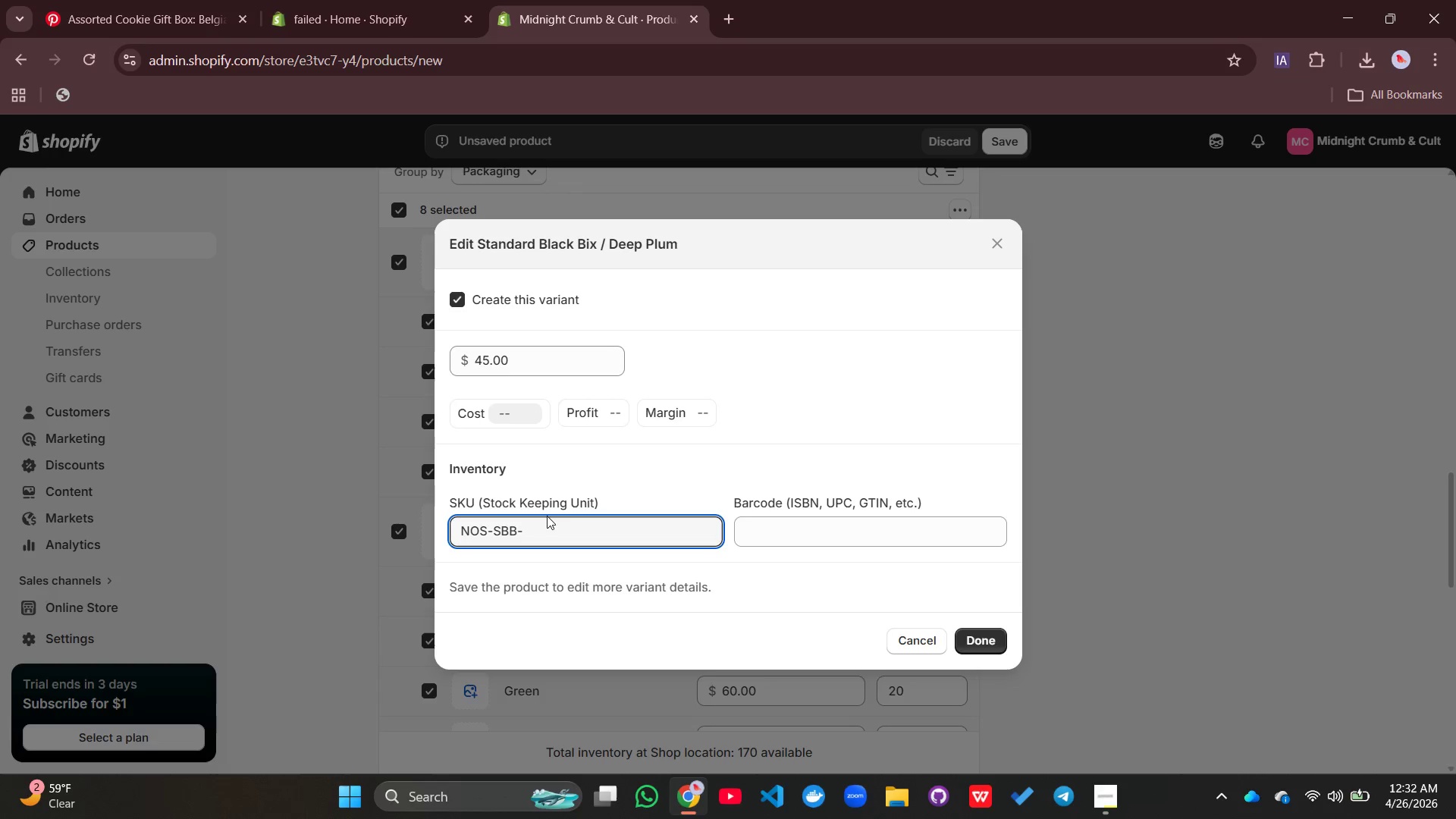 
type(dep)
 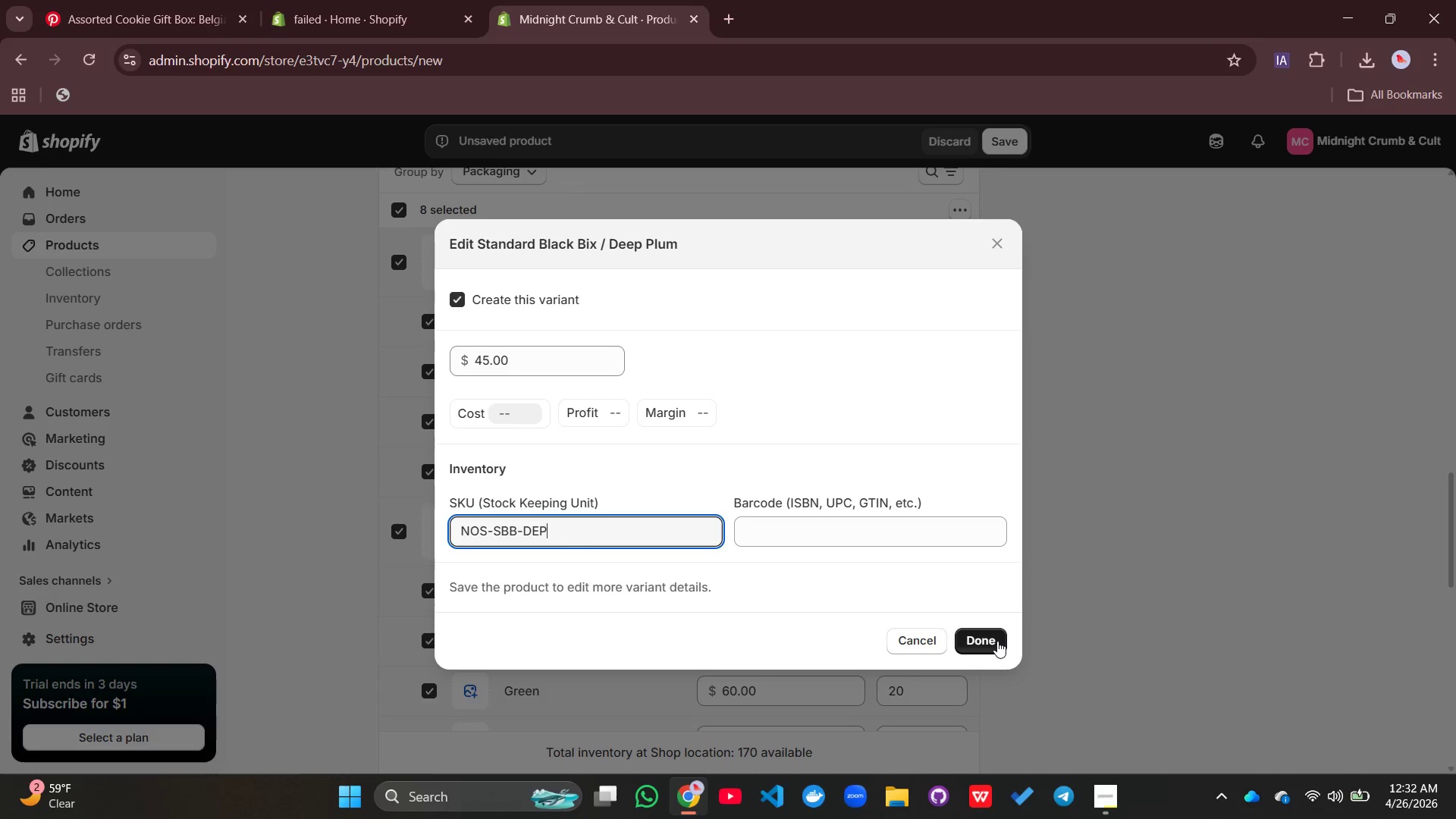 
left_click([997, 641])
 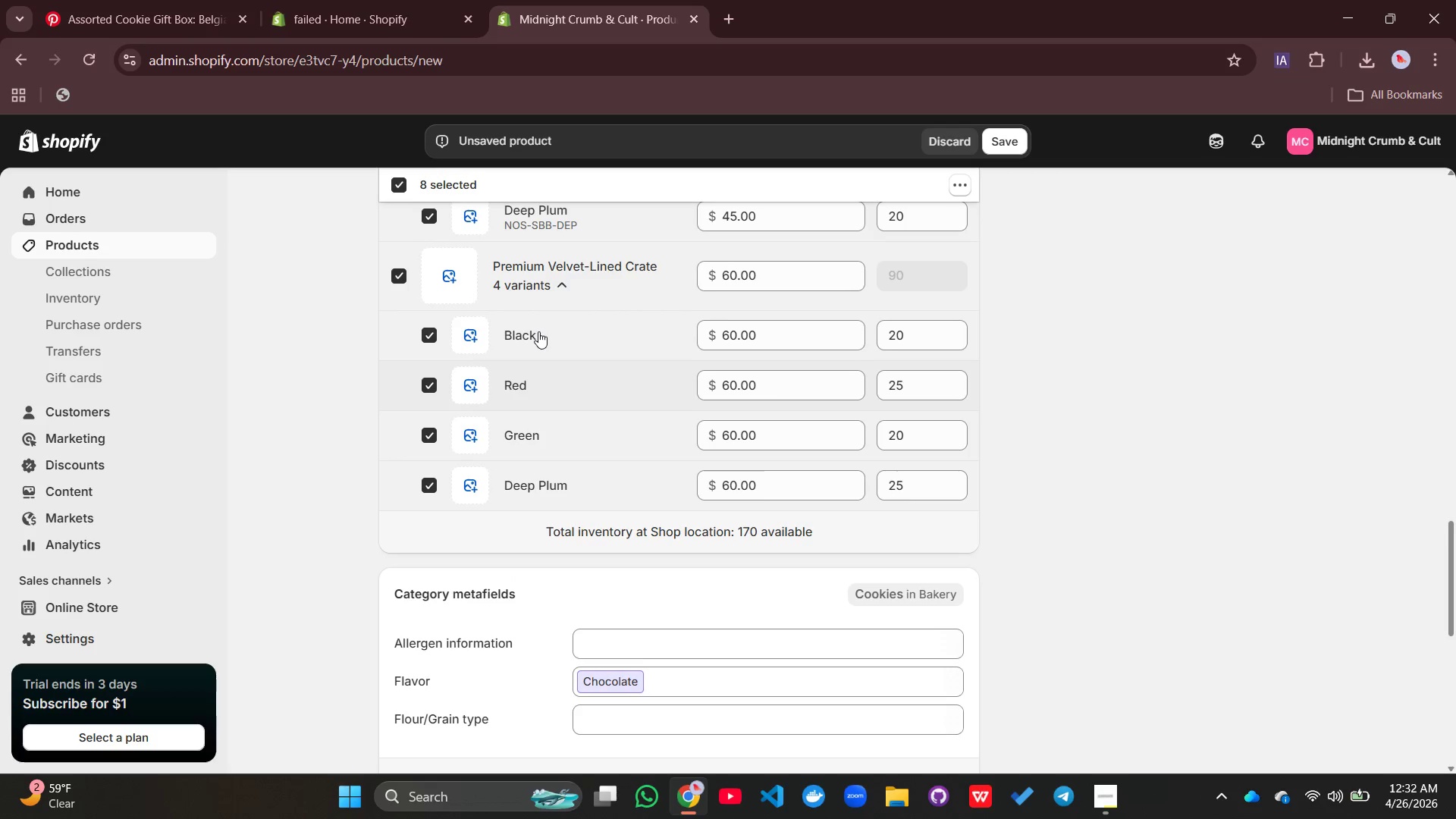 
left_click([535, 331])
 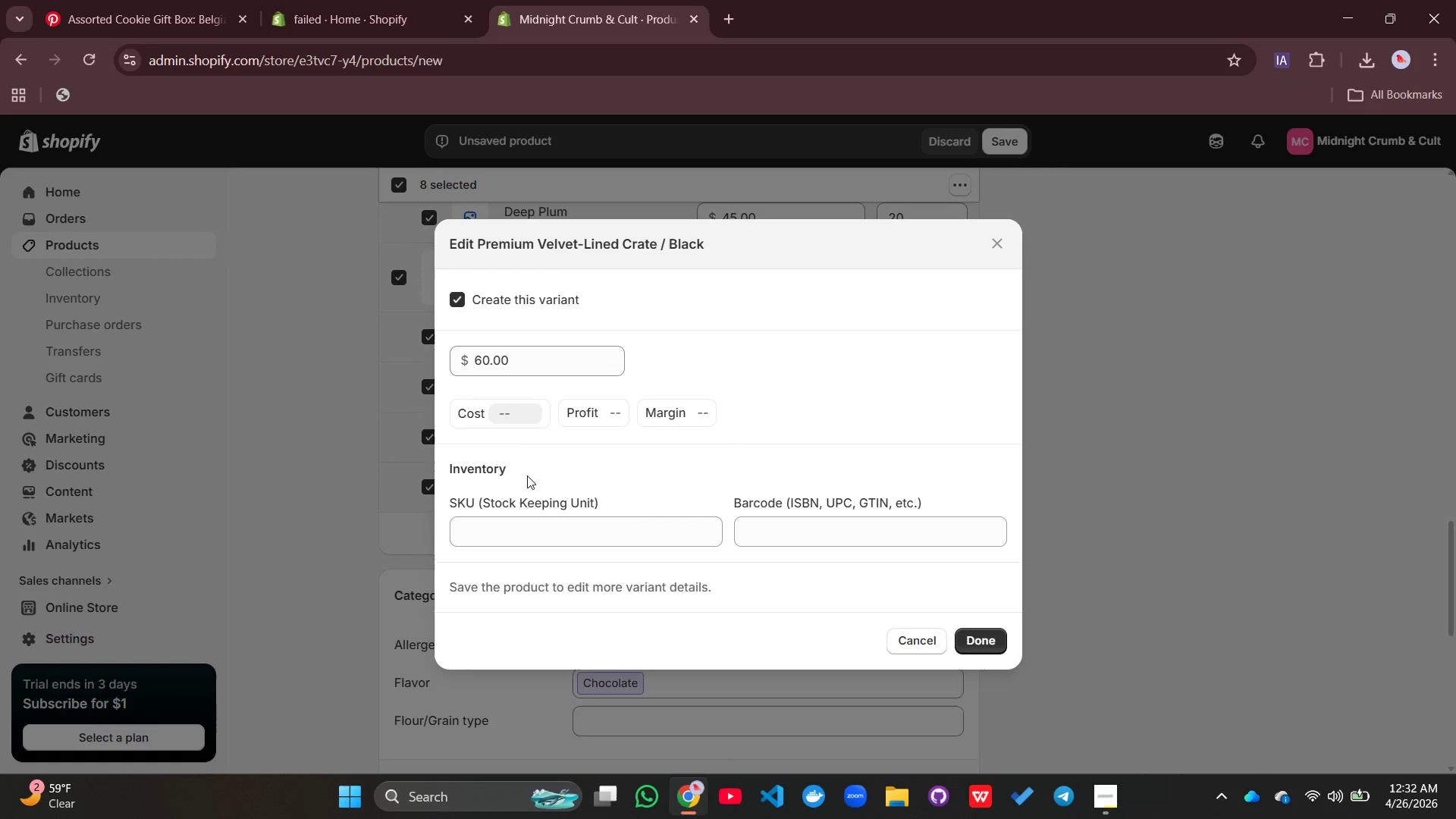 
left_click([528, 538])
 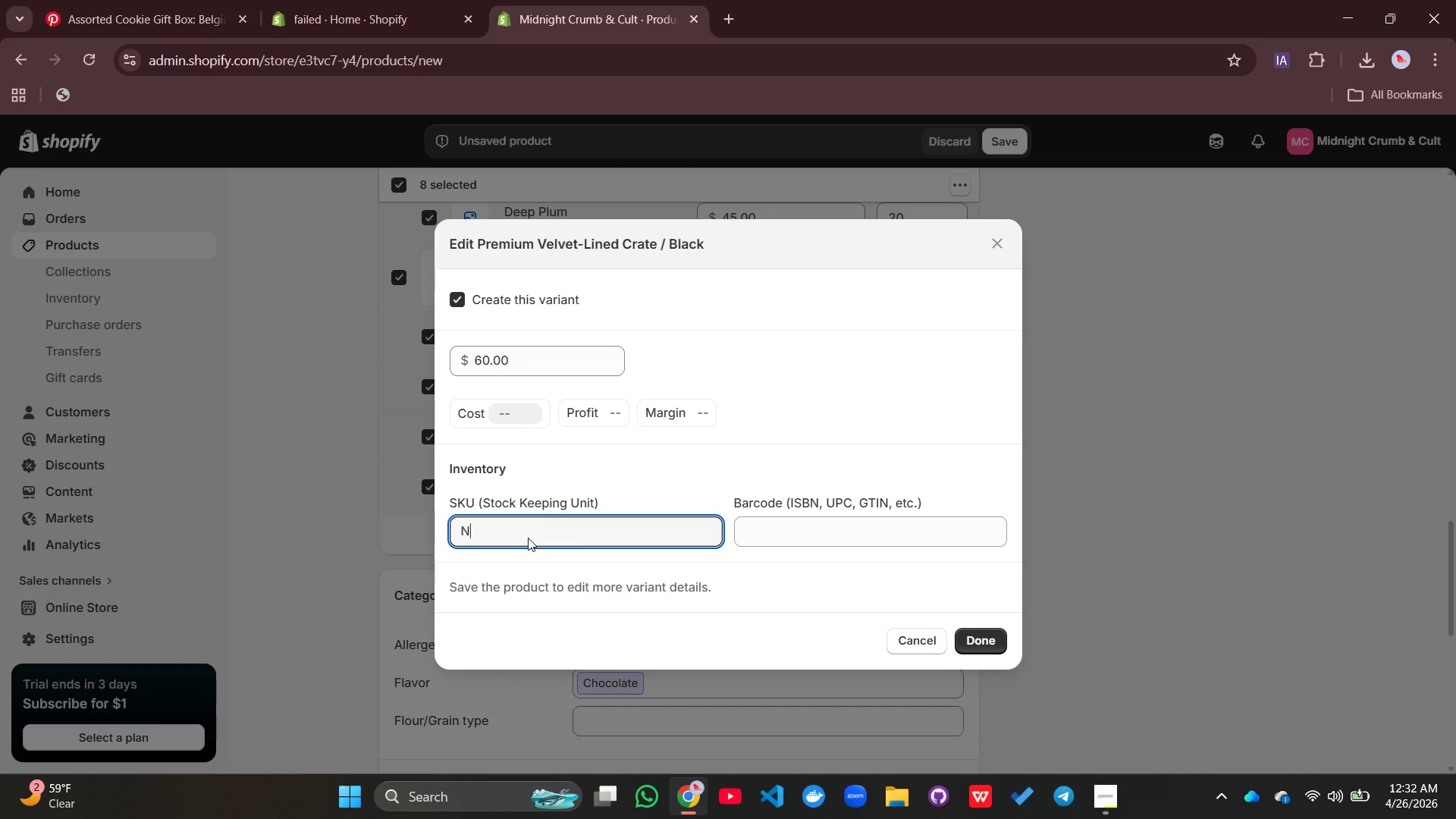 
type(nos-prm-blk)
 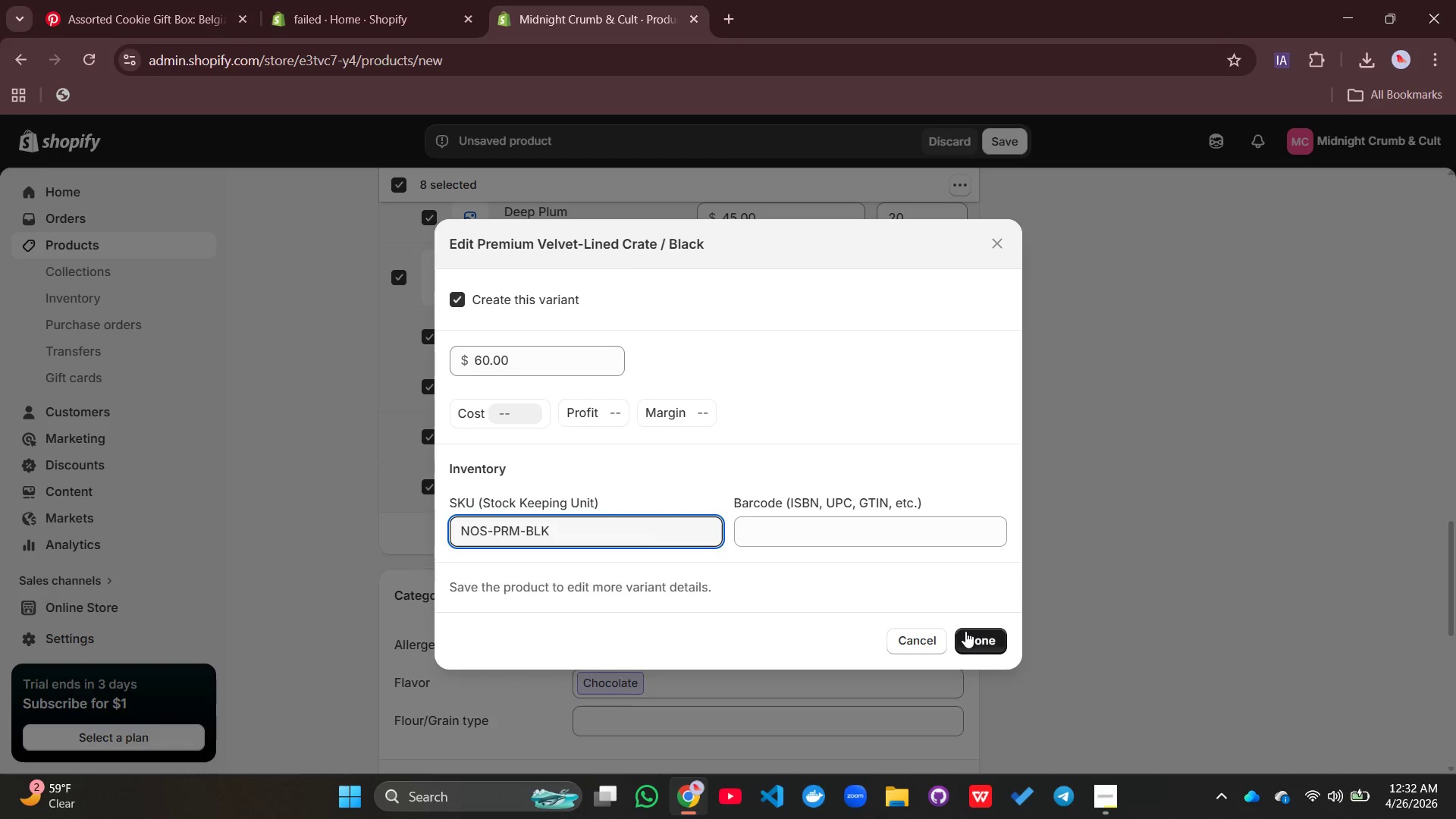 
left_click([965, 631])
 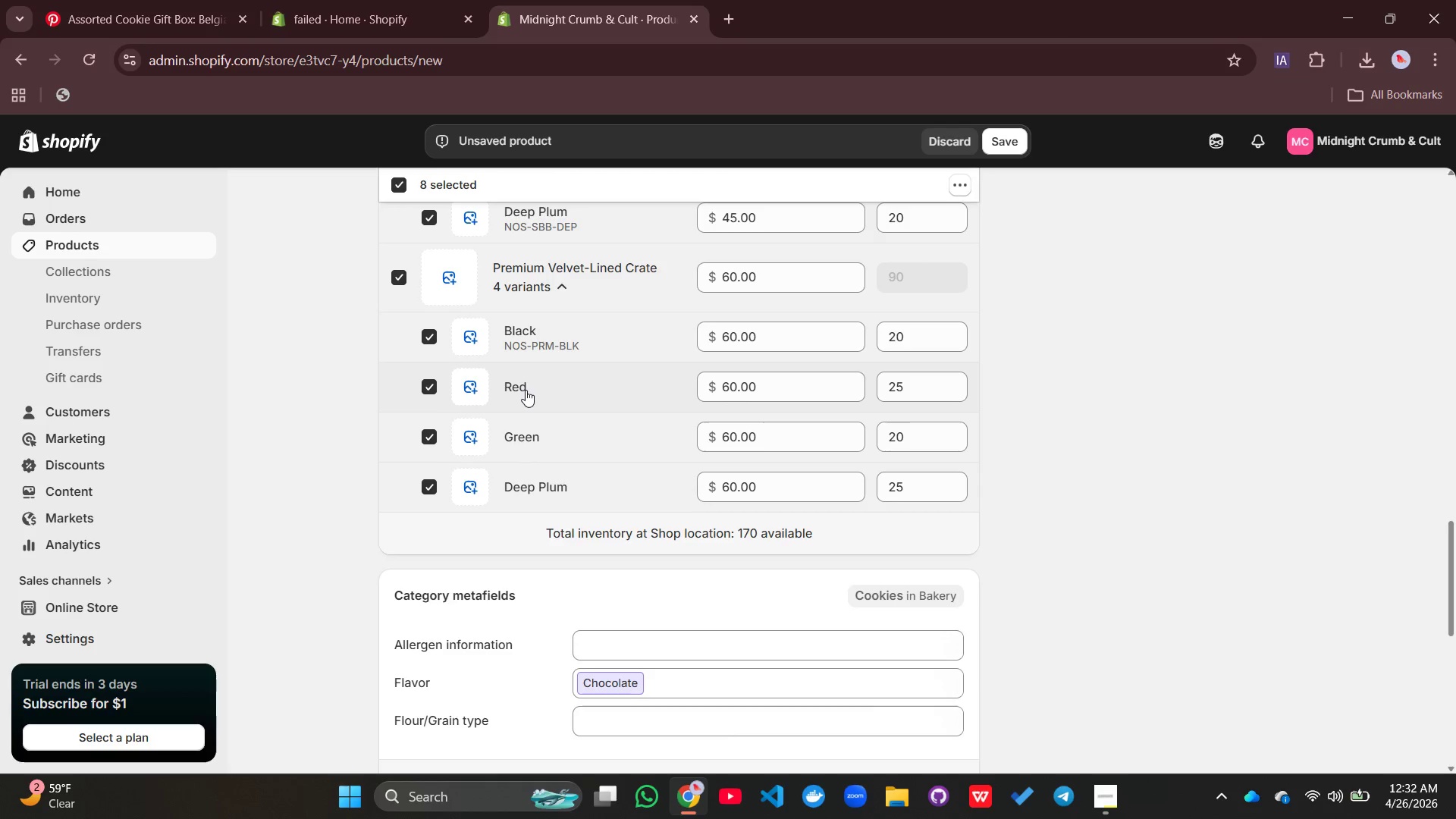 
left_click([526, 390])
 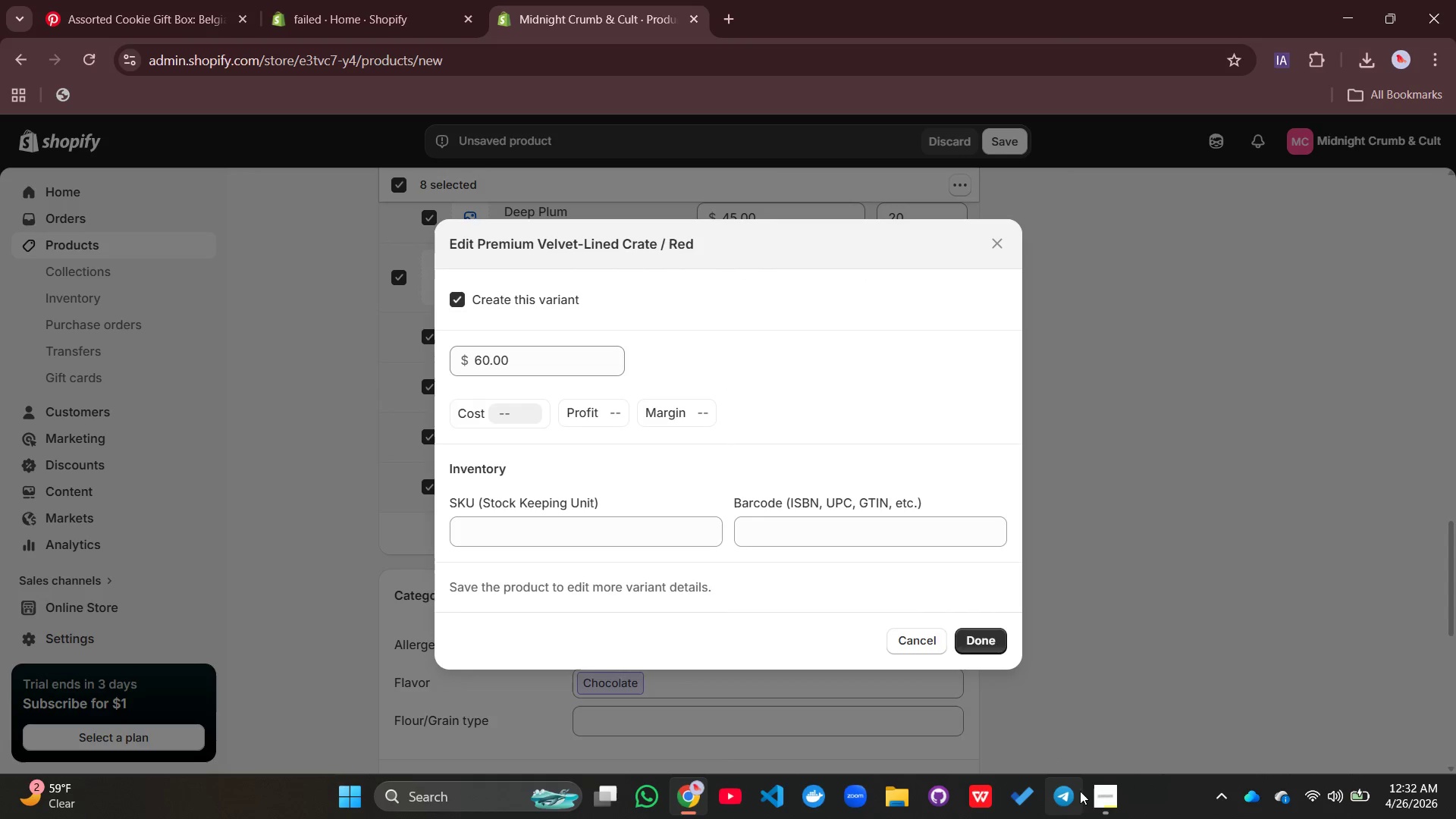 
left_click([1105, 802])